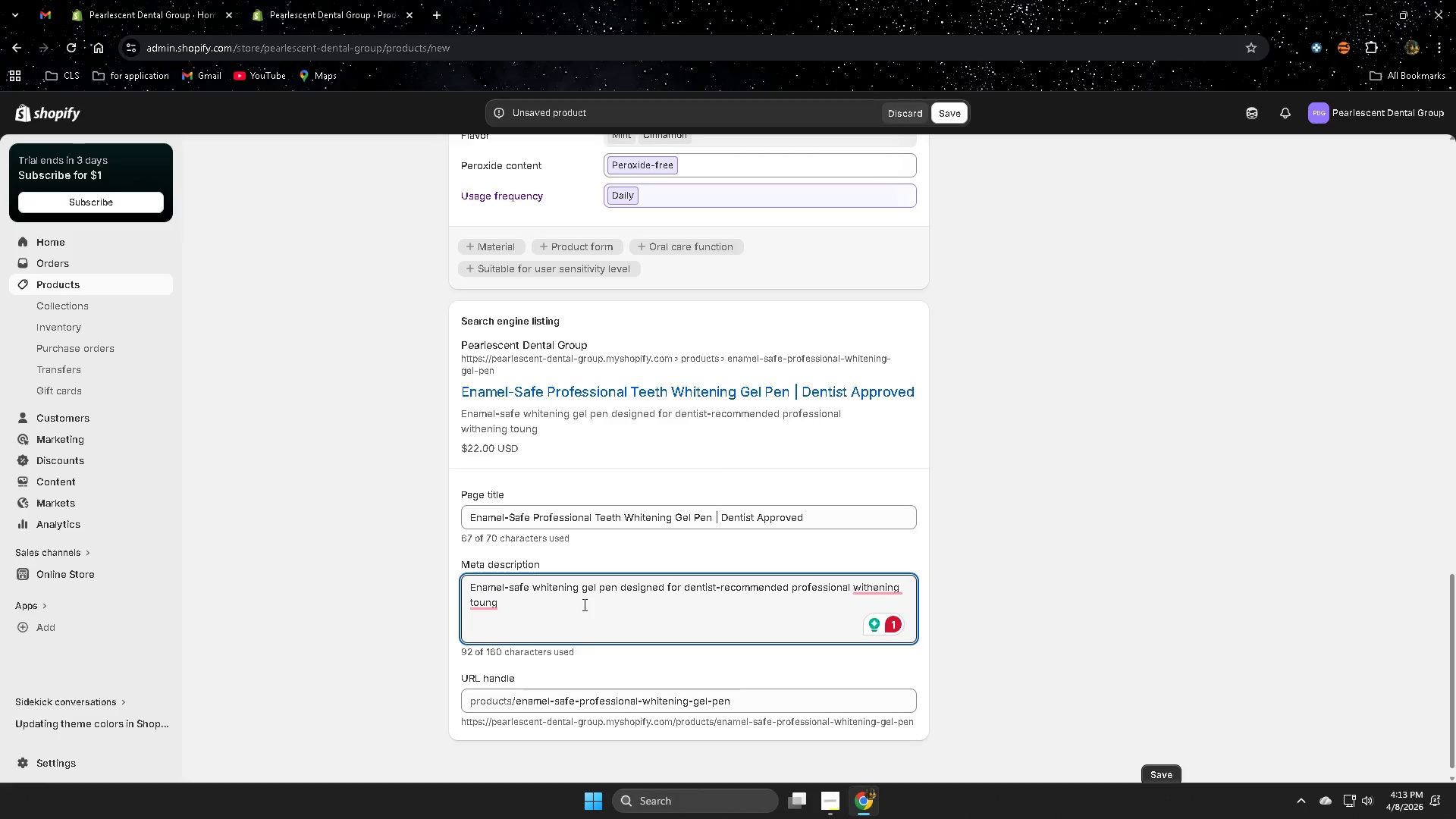 
key(Backspace)
 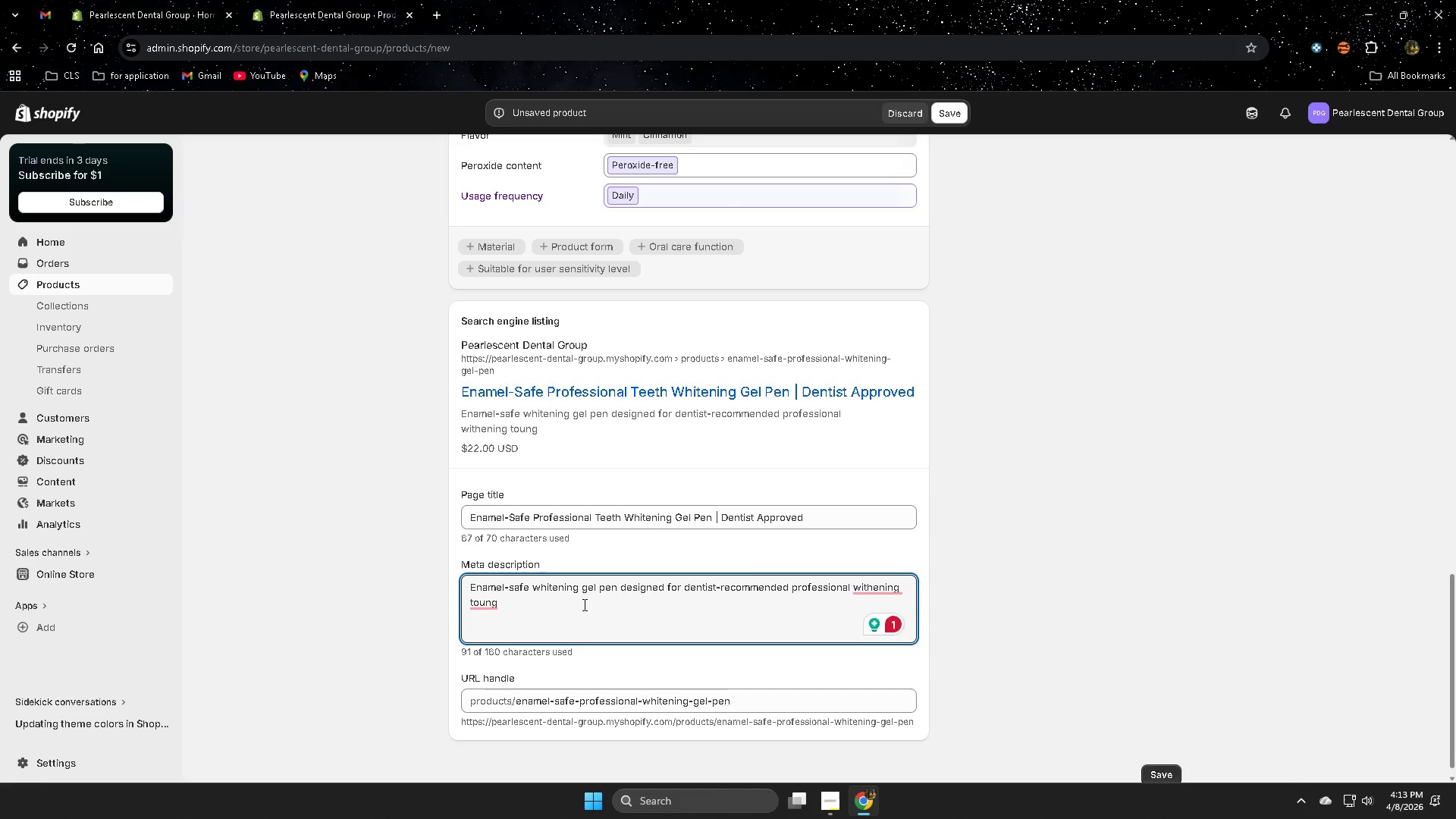 
key(Backspace)
 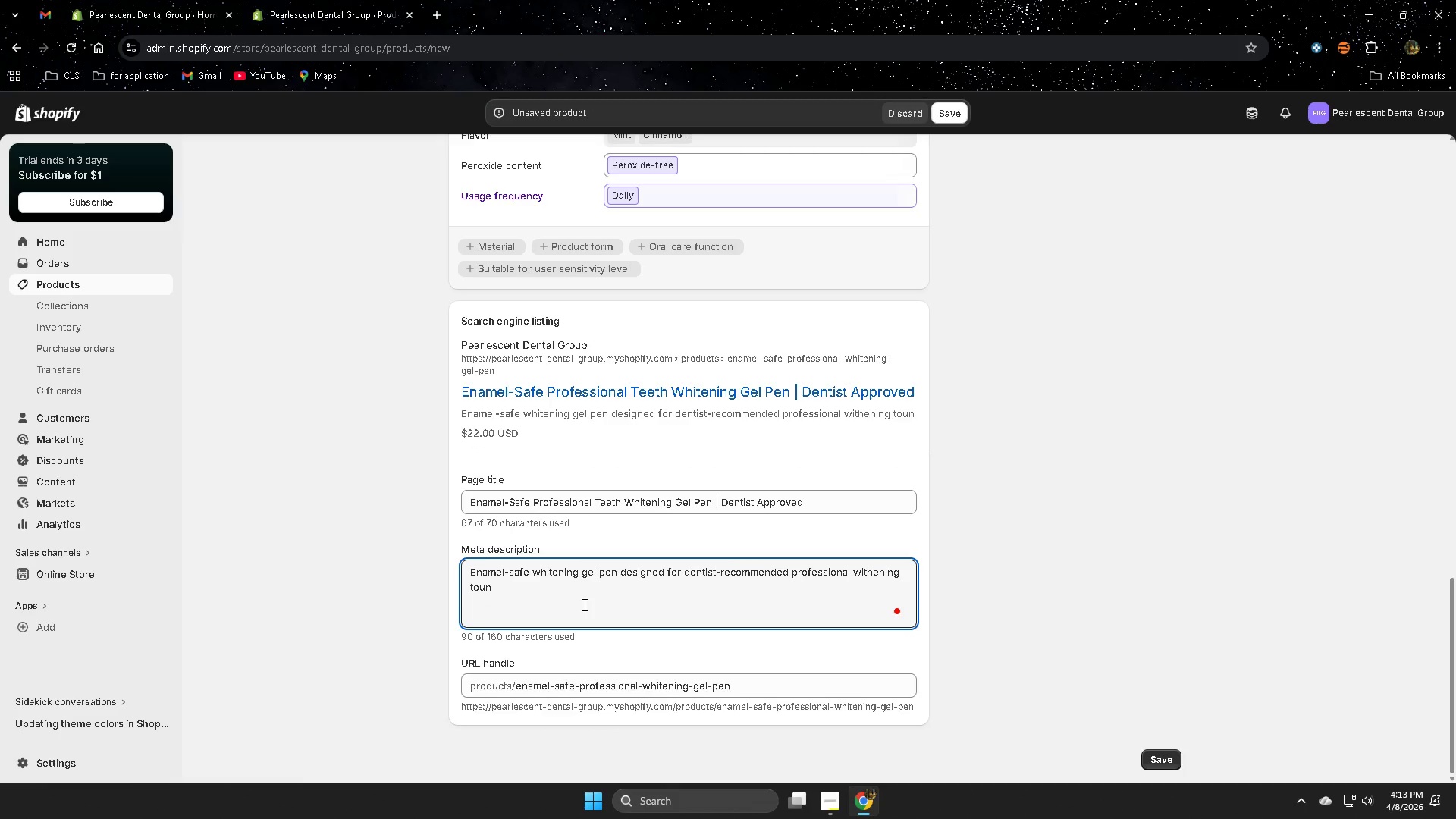 
key(C)
 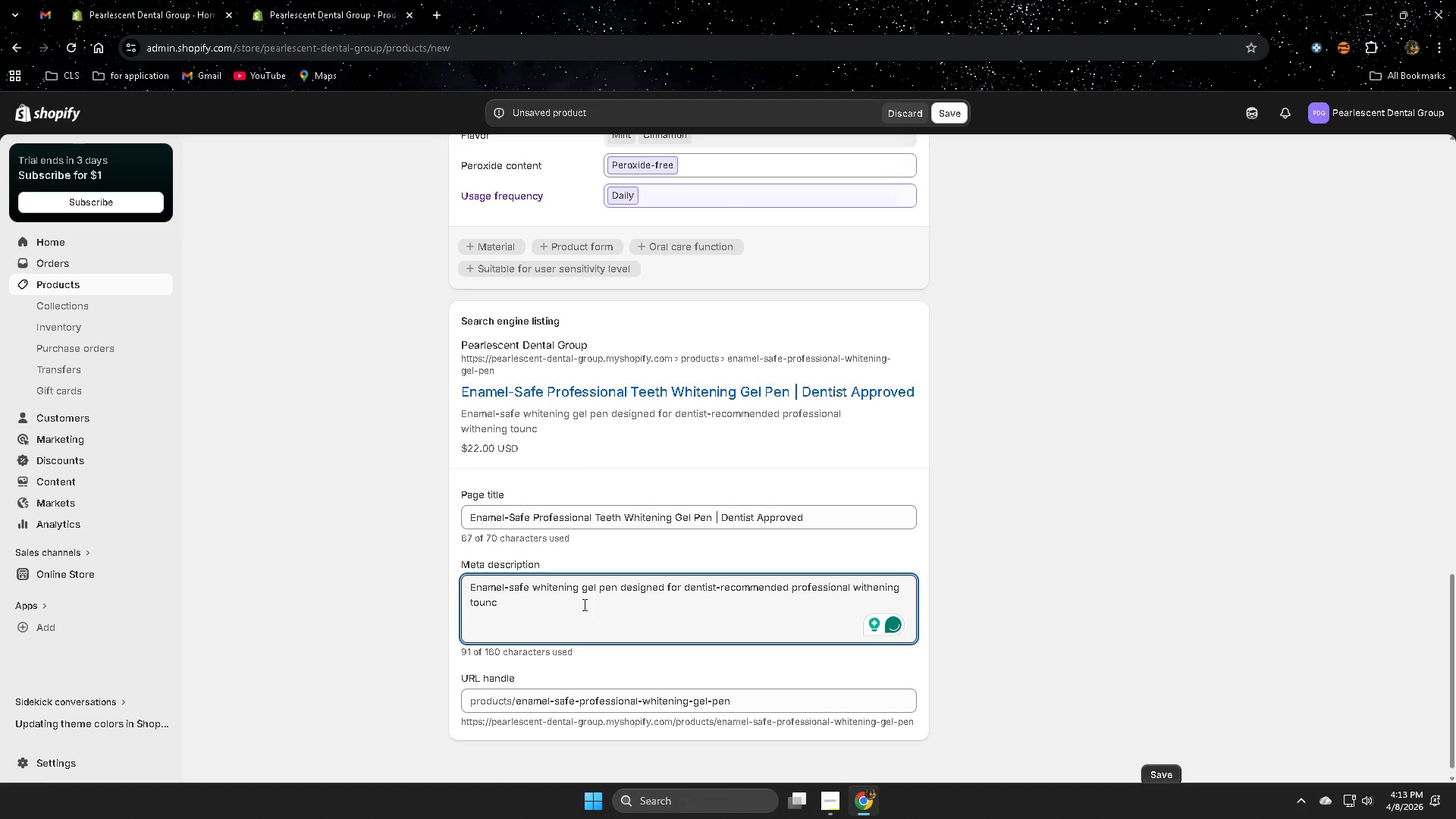 
wait(10.28)
 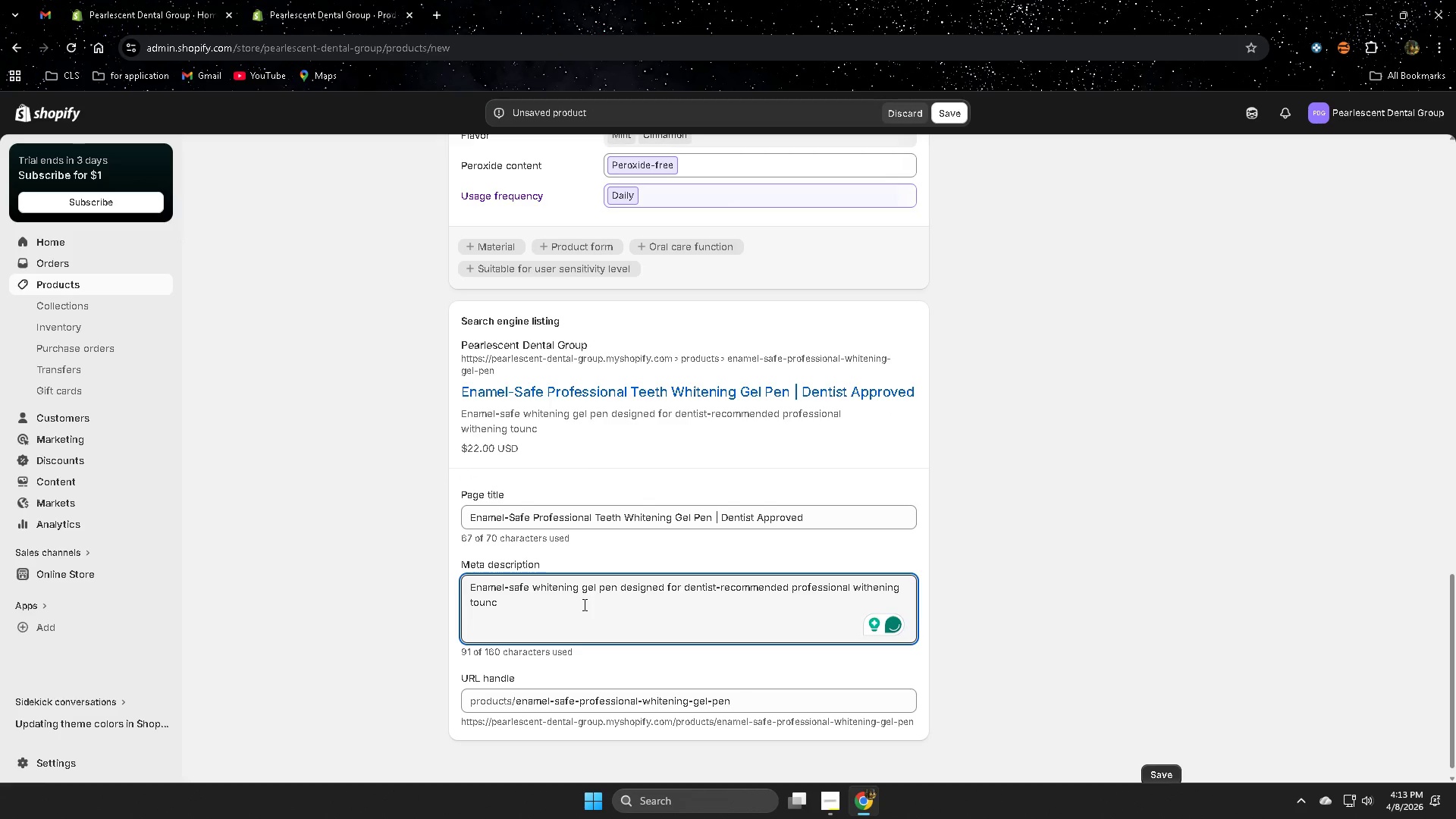 
key(Backspace)
key(Backspace)
type(ch-ups )
key(Backspace)
key(Backspace)
key(Backspace)
key(Backspace)
type(ups abyw)
key(Backspace)
key(Backspace)
key(Backspace)
type(nywahere)
key(Backspace)
key(Backspace)
key(Backspace)
key(Backspace)
key(Backspace)
type(here)
 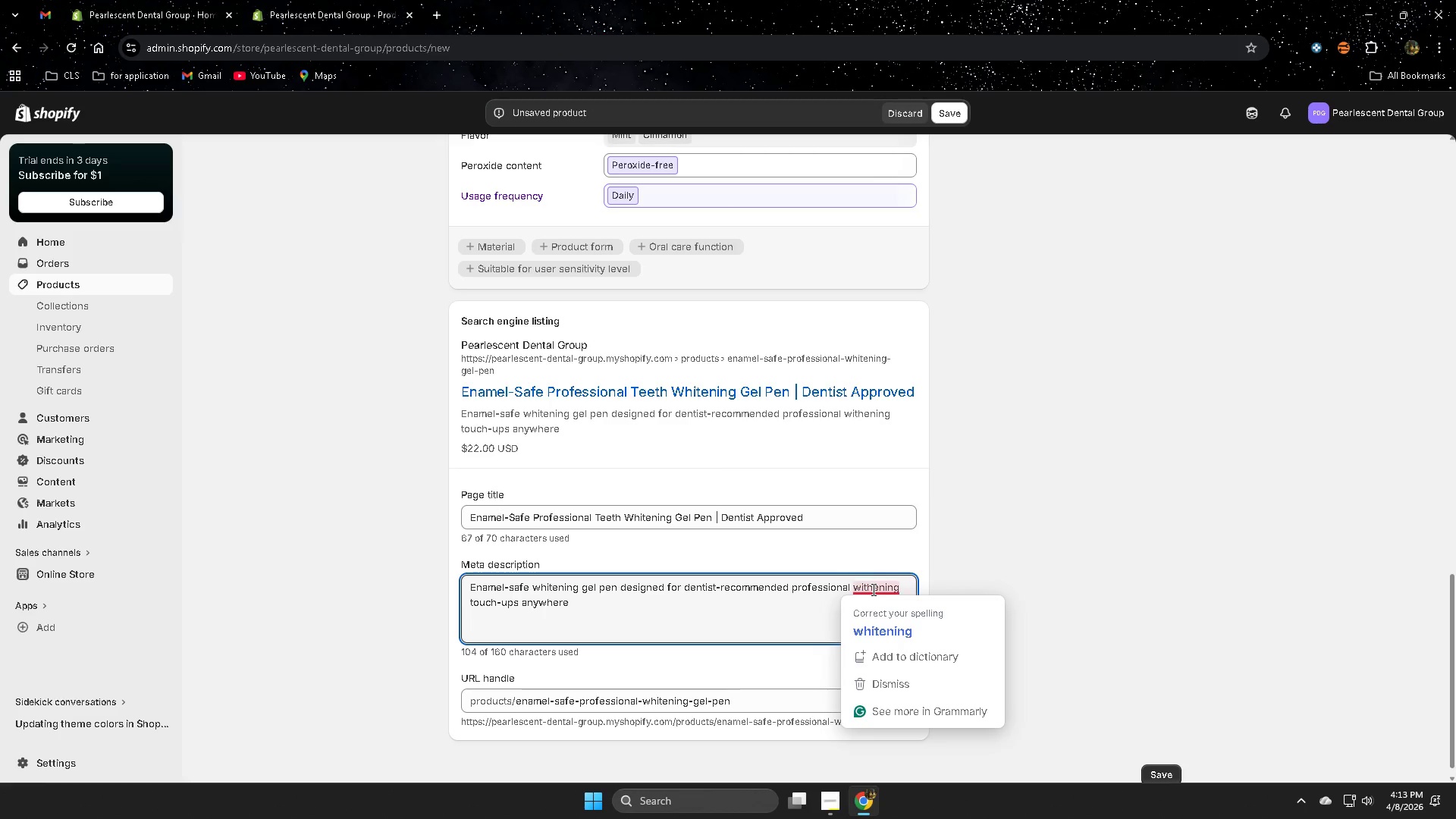 
left_click([884, 628])
 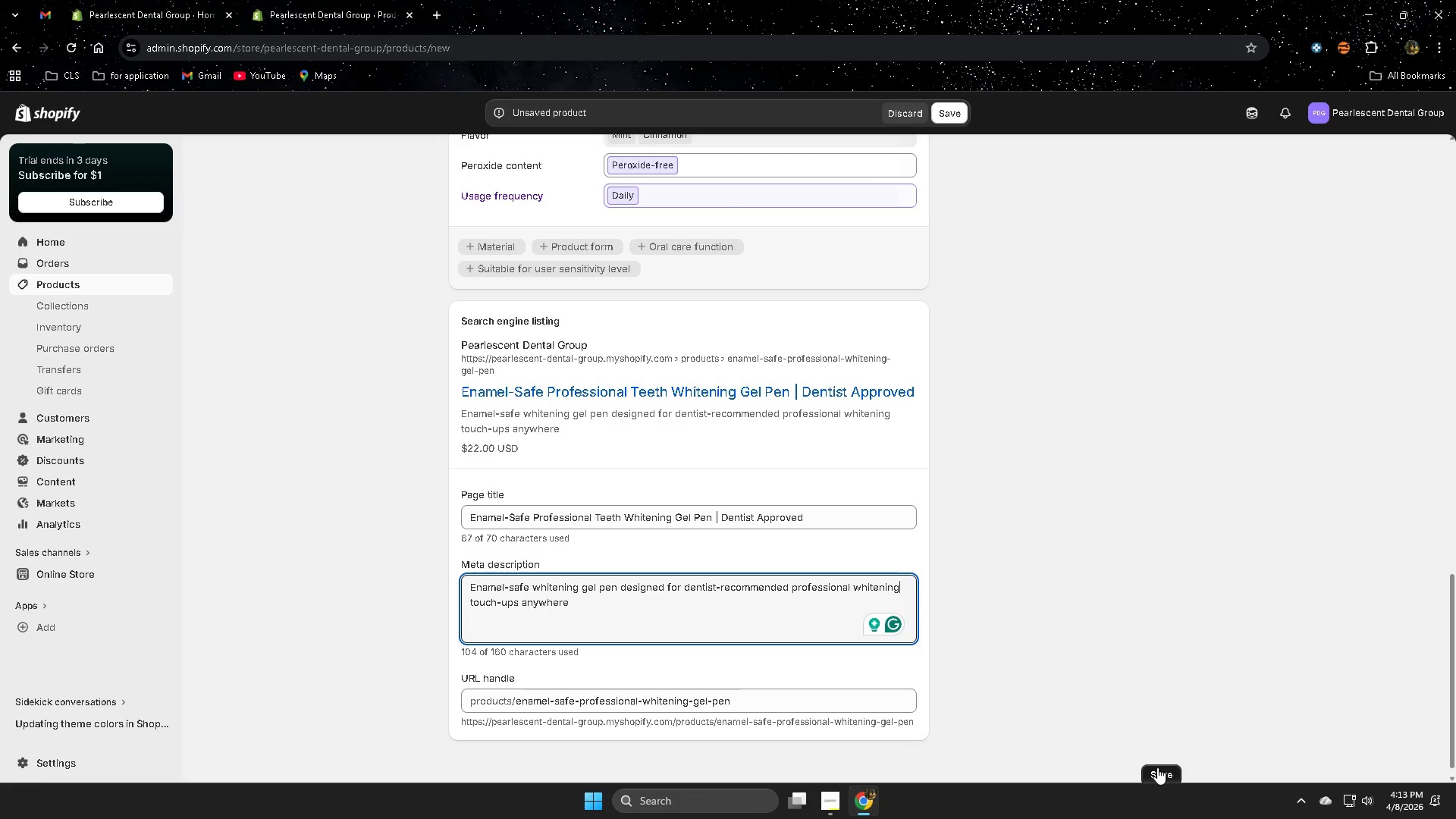 
wait(7.64)
 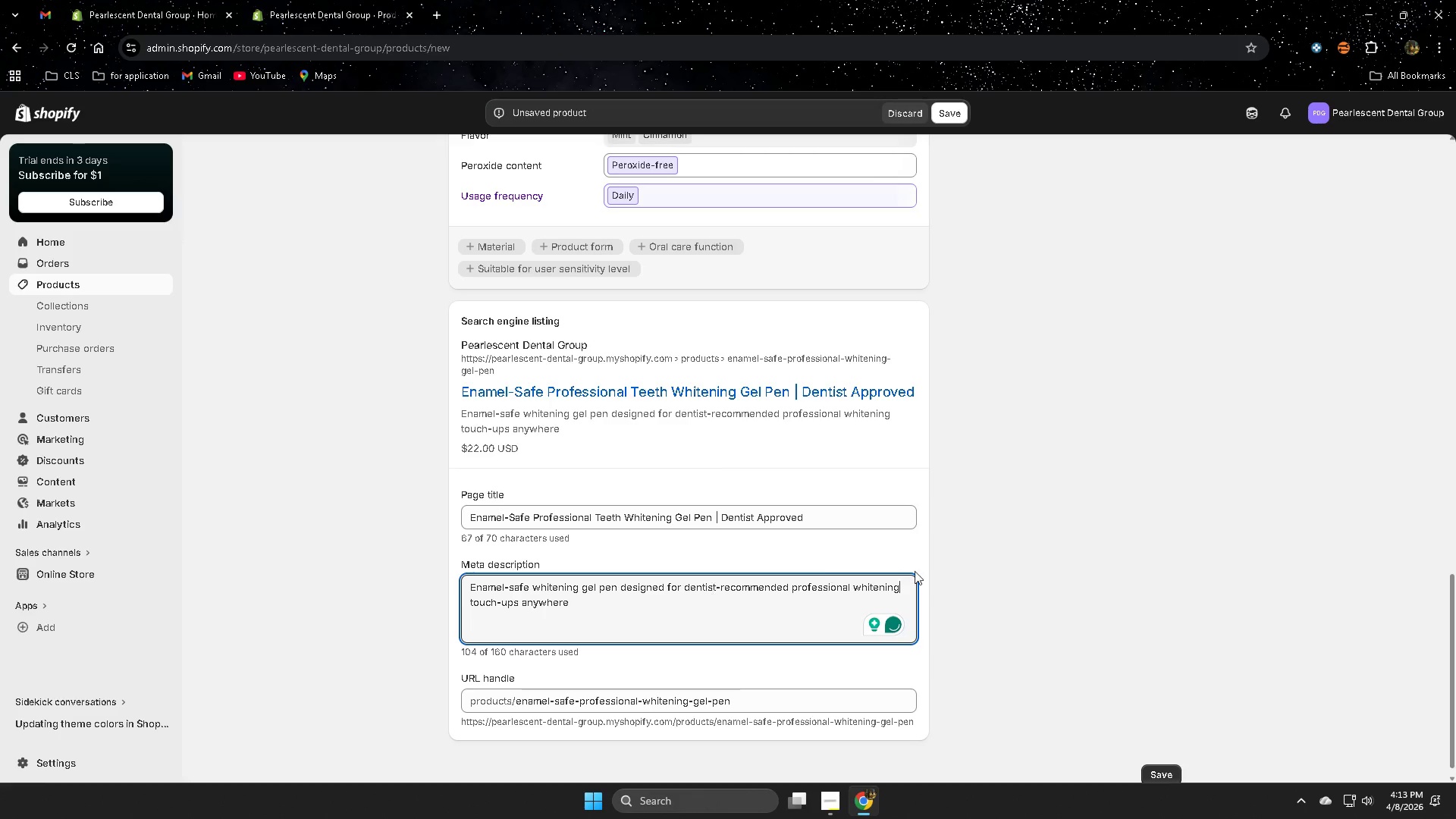 
left_click([1157, 767])
 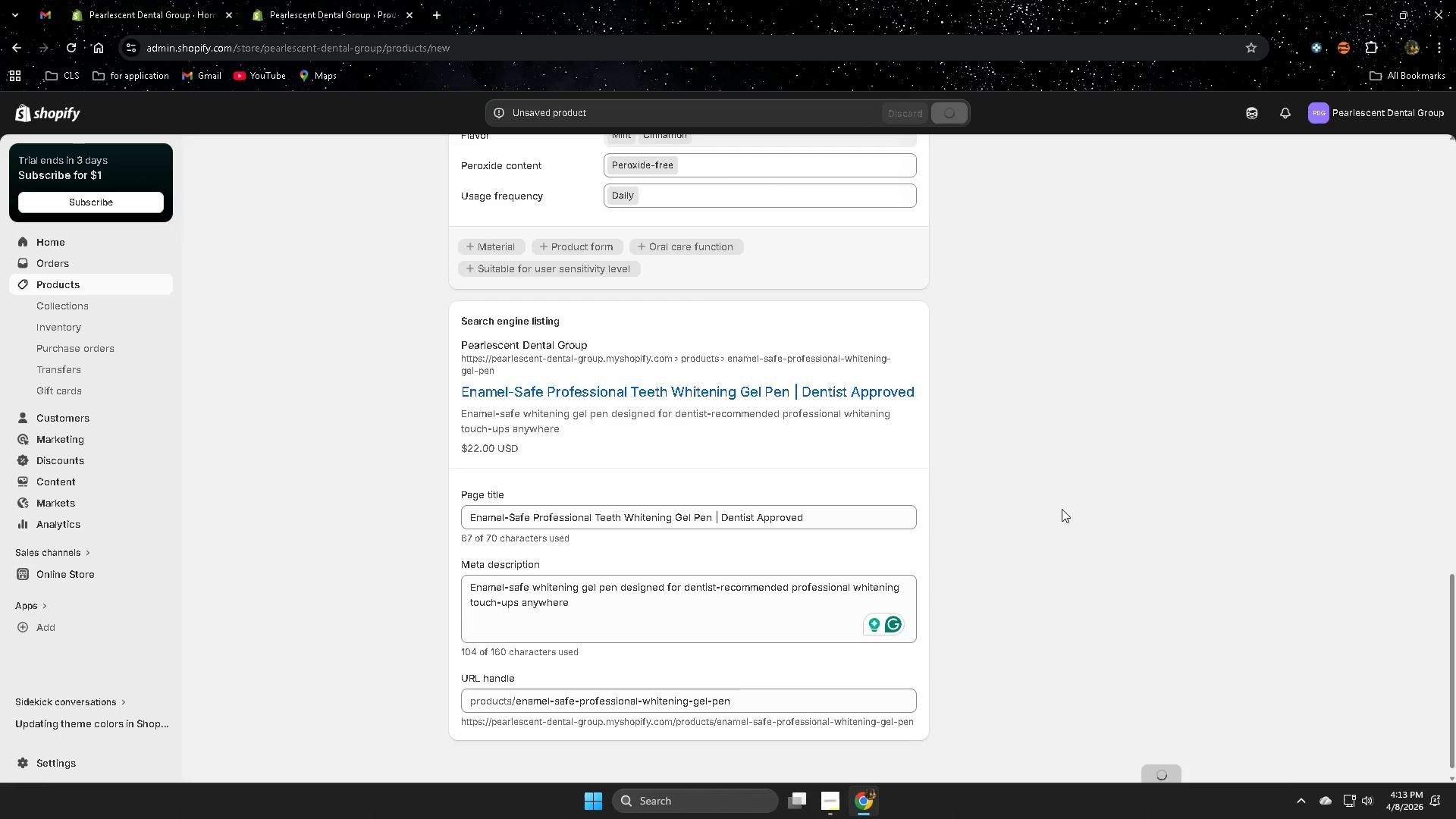 
wait(6.17)
 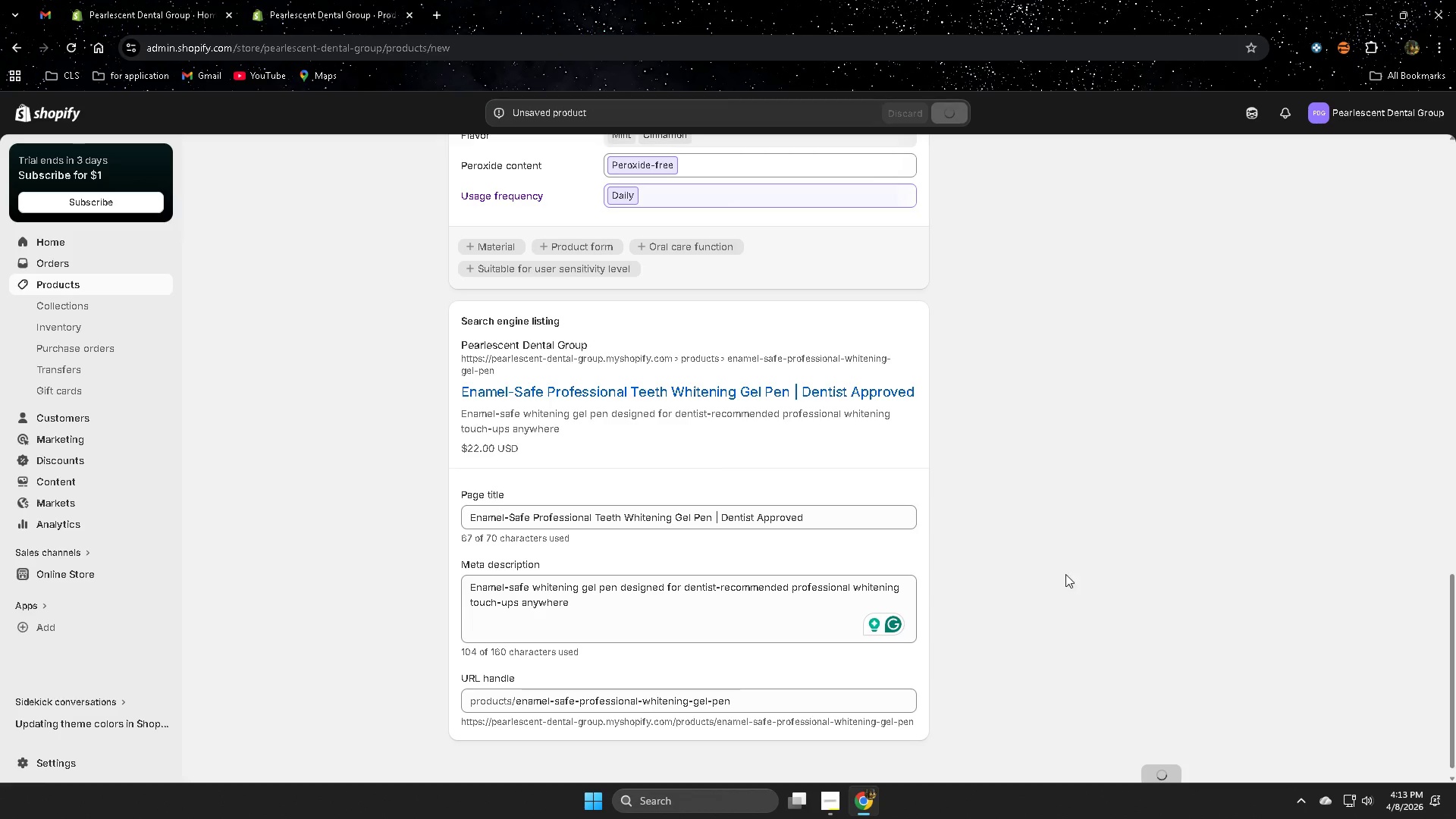 
scroll: coordinate [1062, 509], scroll_direction: down, amount: 2.0
 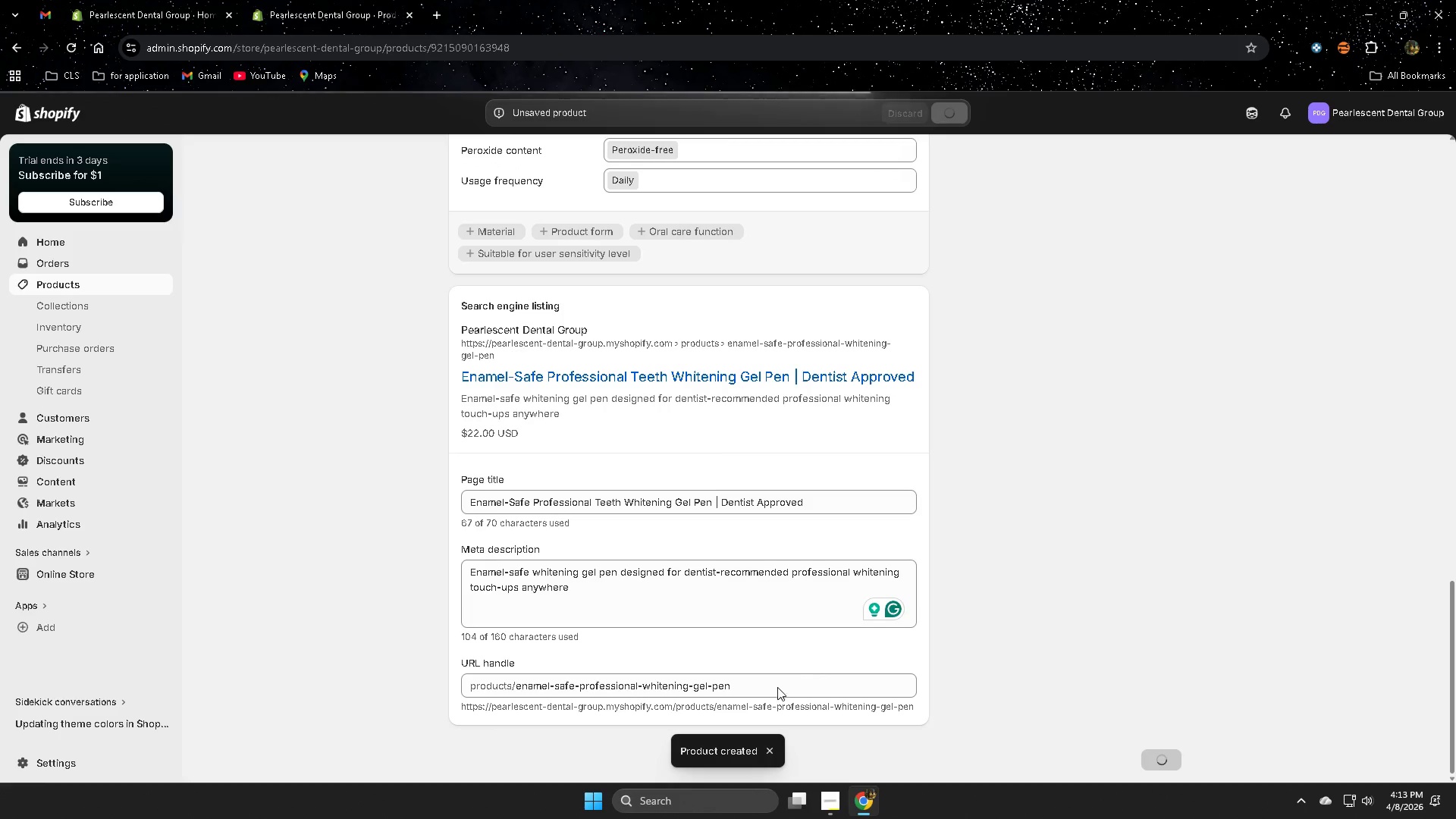 
left_click([777, 680])
 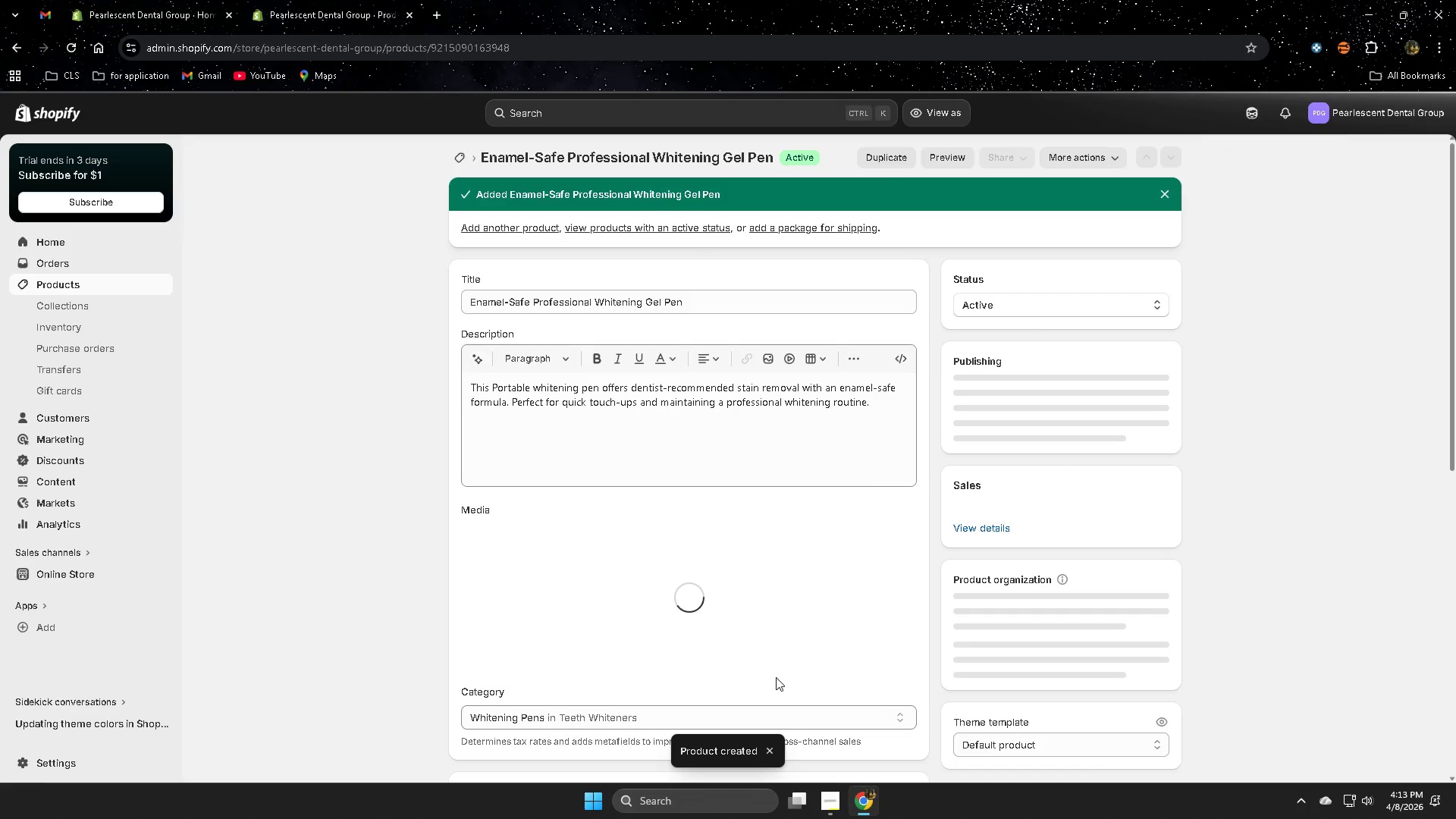 
scroll: coordinate [765, 560], scroll_direction: down, amount: 3.0
 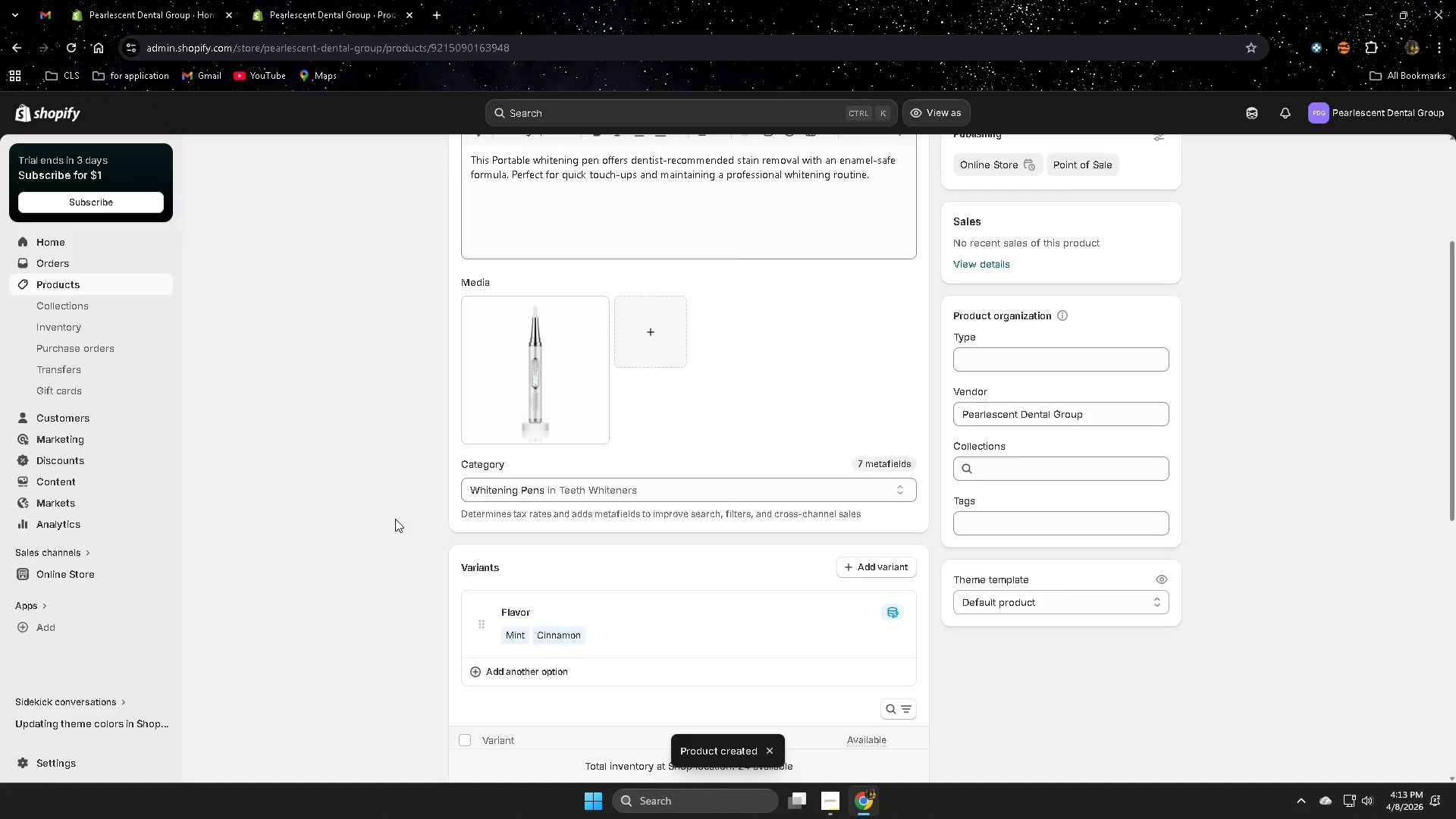 
left_click([1093, 568])
 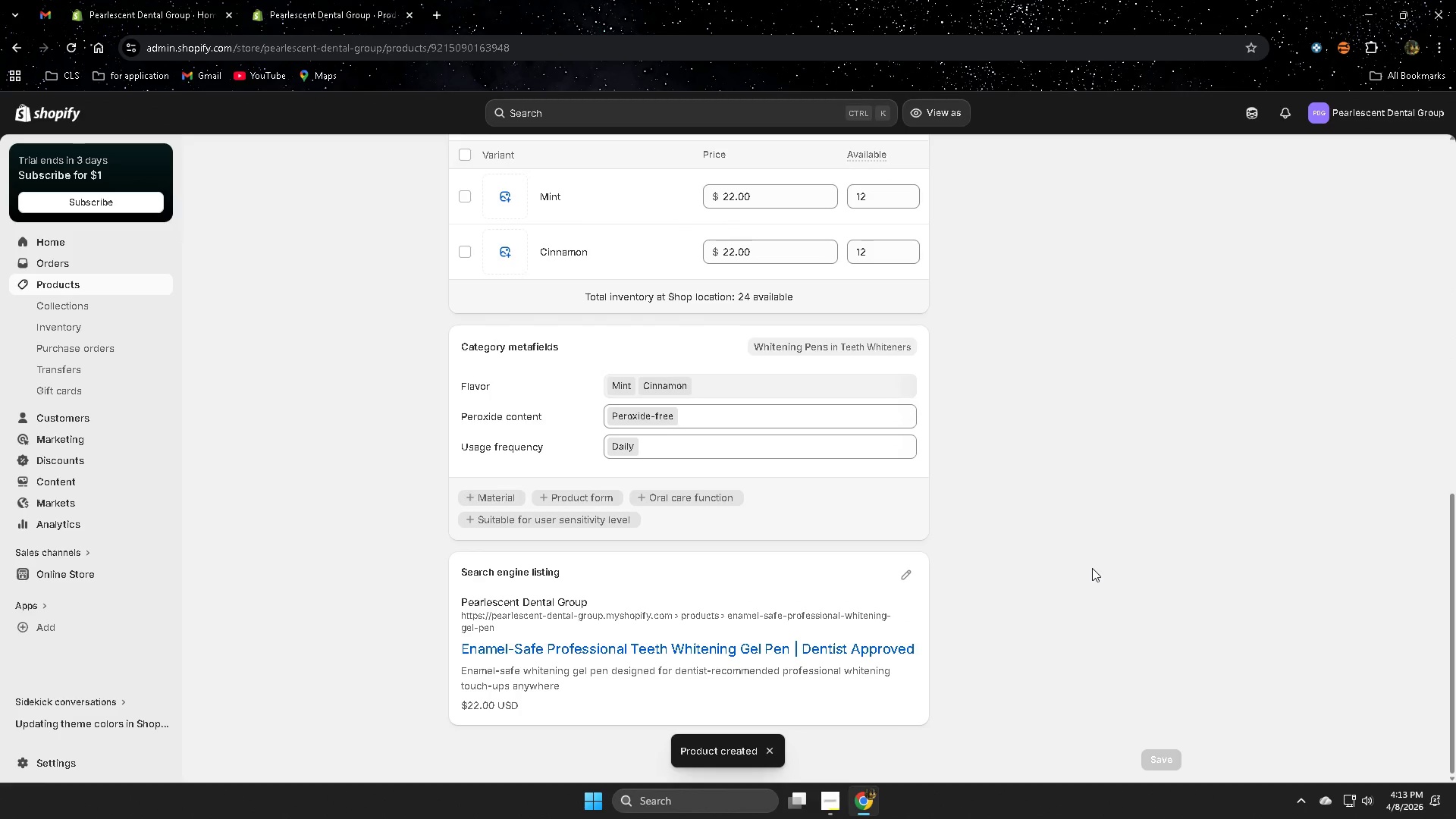 
scroll: coordinate [1087, 568], scroll_direction: down, amount: 18.0
 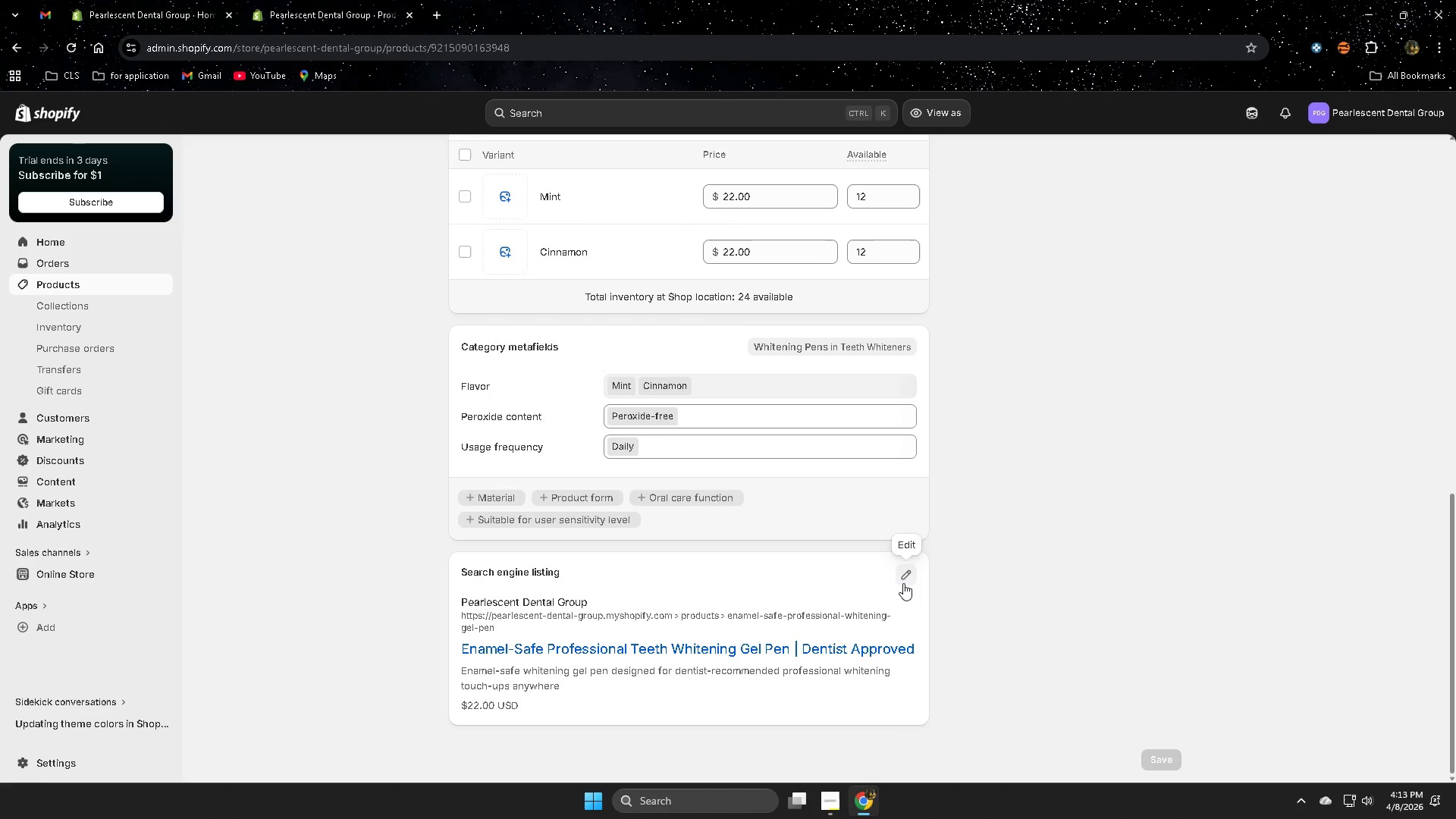 
left_click([903, 582])
 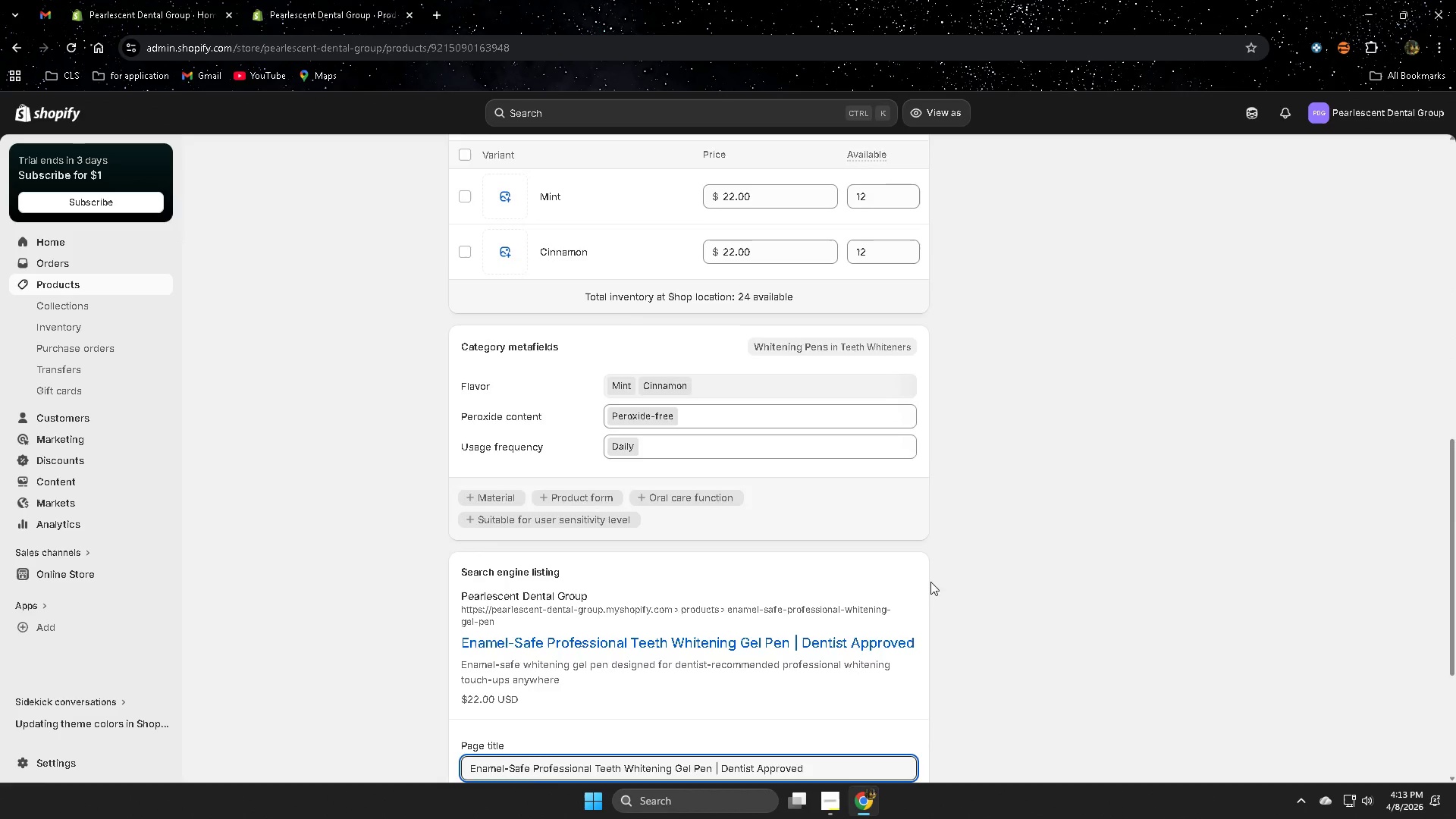 
scroll: coordinate [625, 729], scroll_direction: down, amount: 5.0
 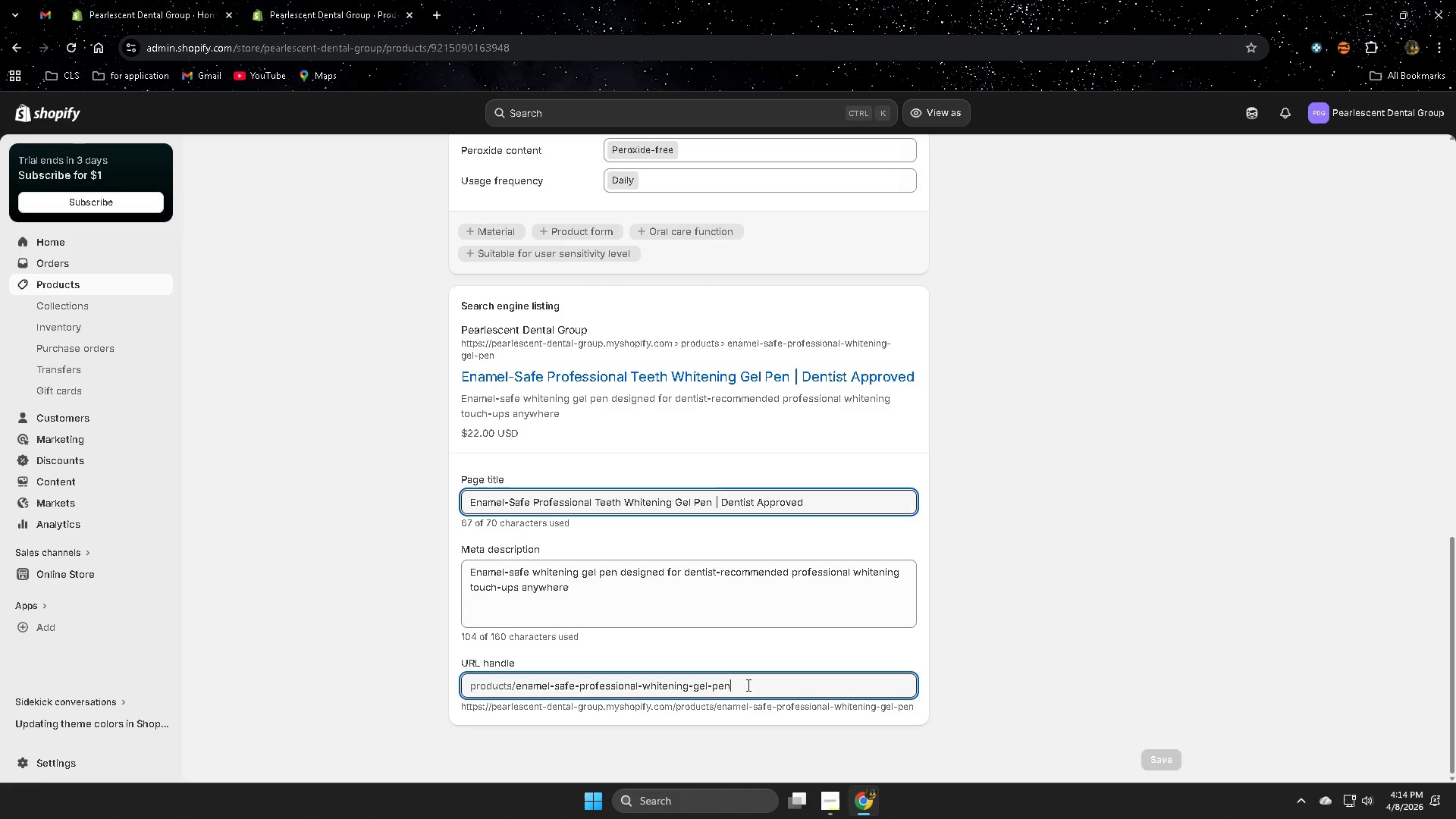 
double_click([747, 685])
 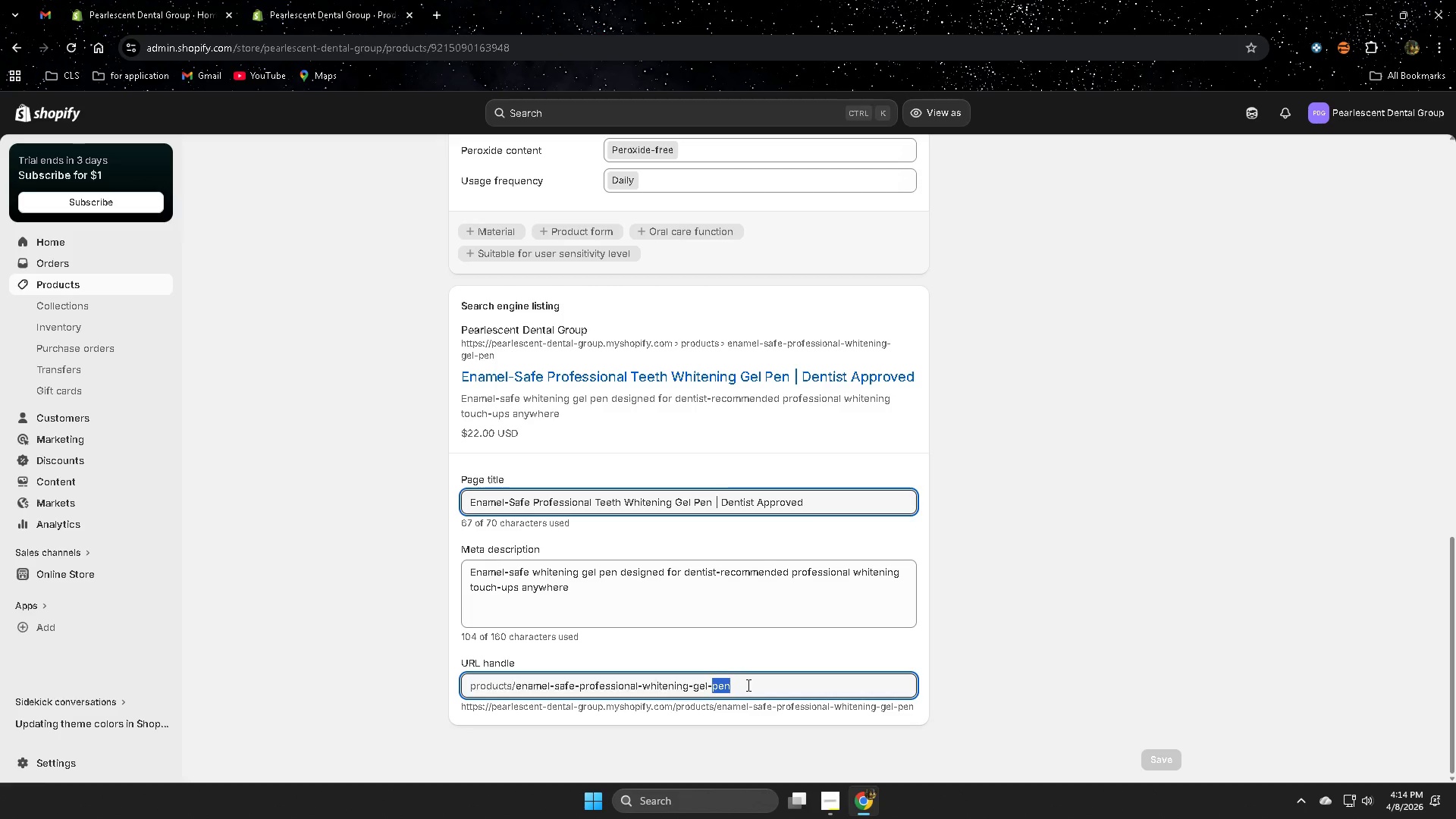 
triple_click([747, 685])
 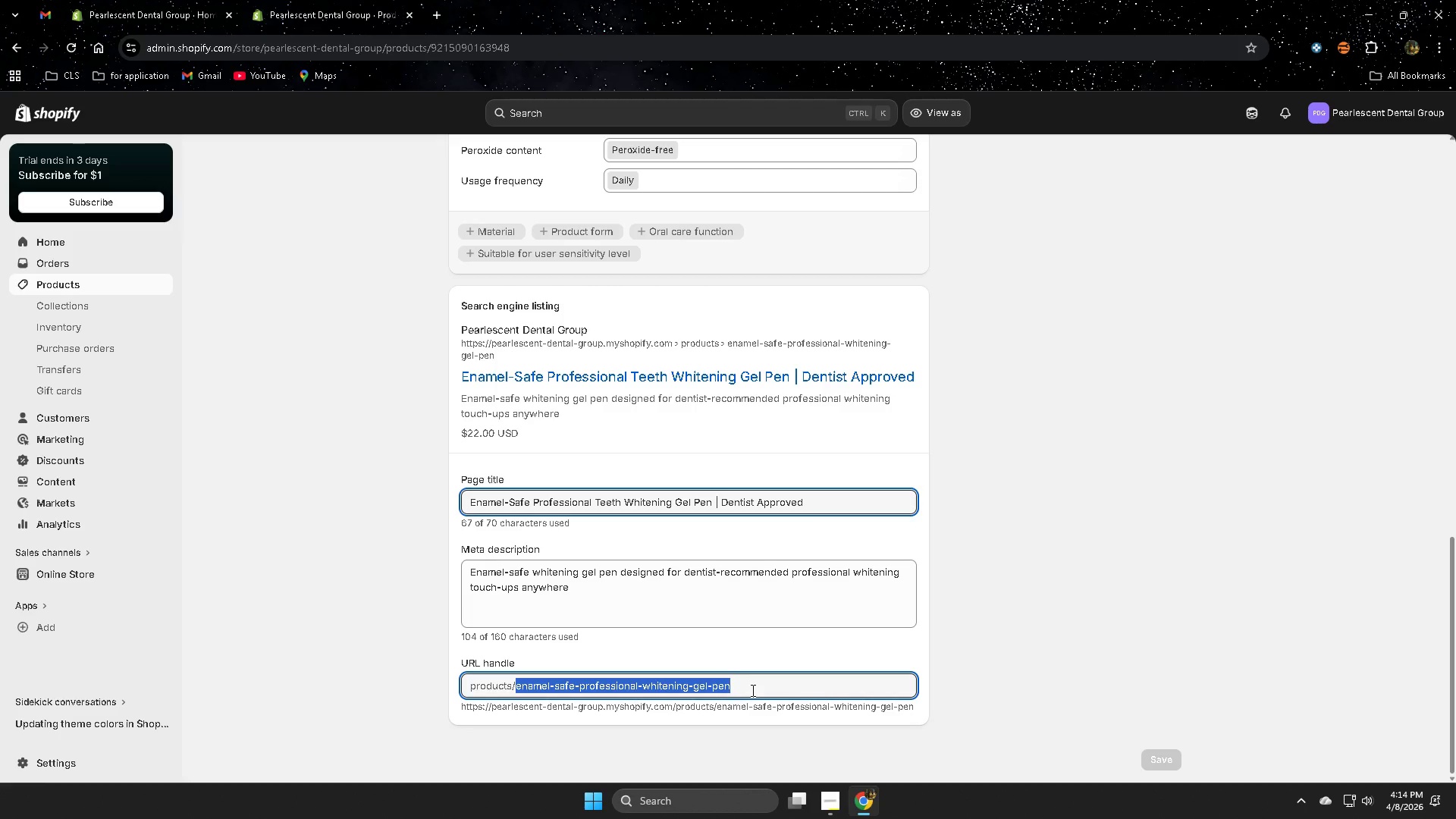 
wait(6.44)
 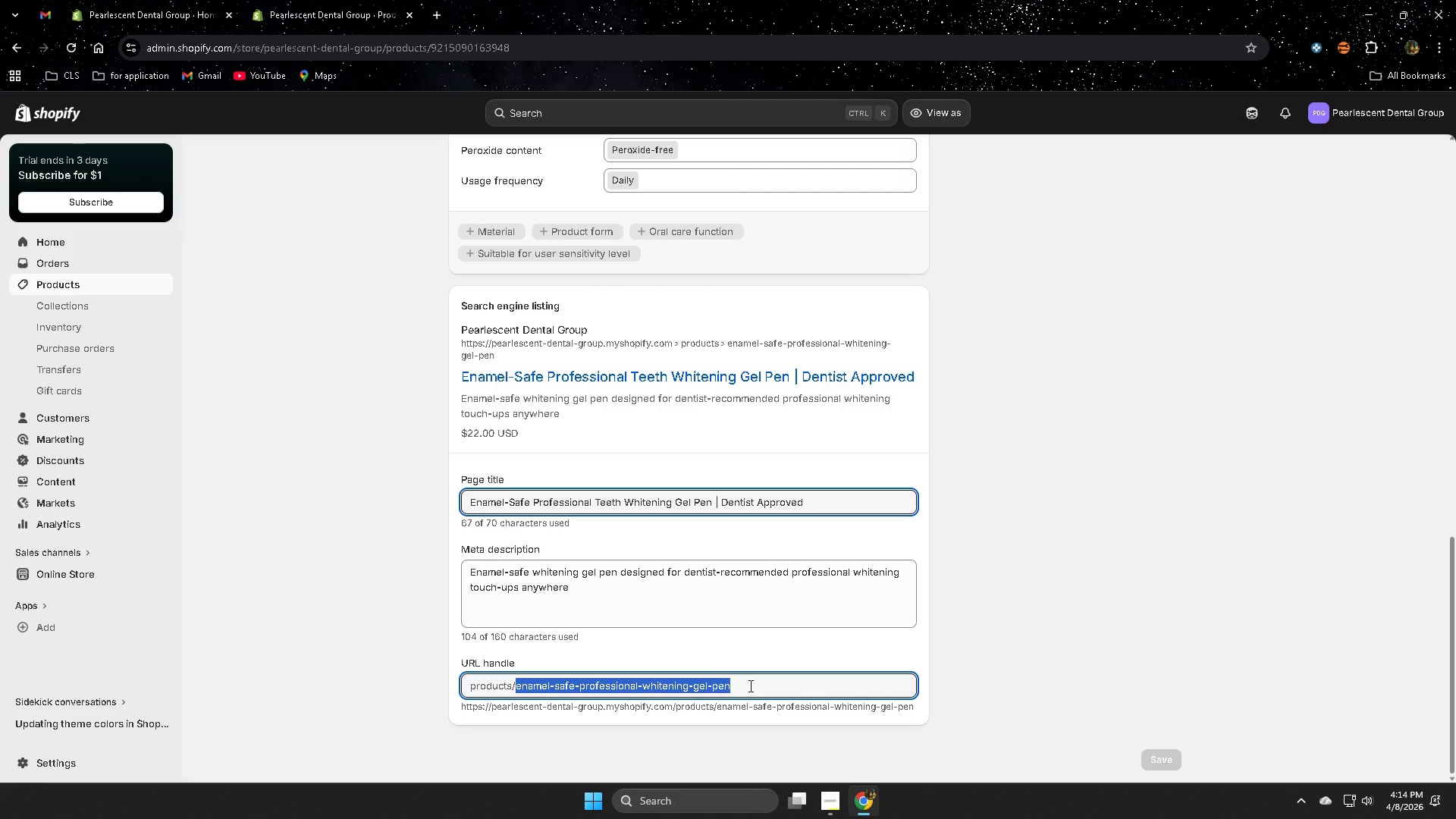 
hold_key(key=ArrowLeft, duration=1.02)
 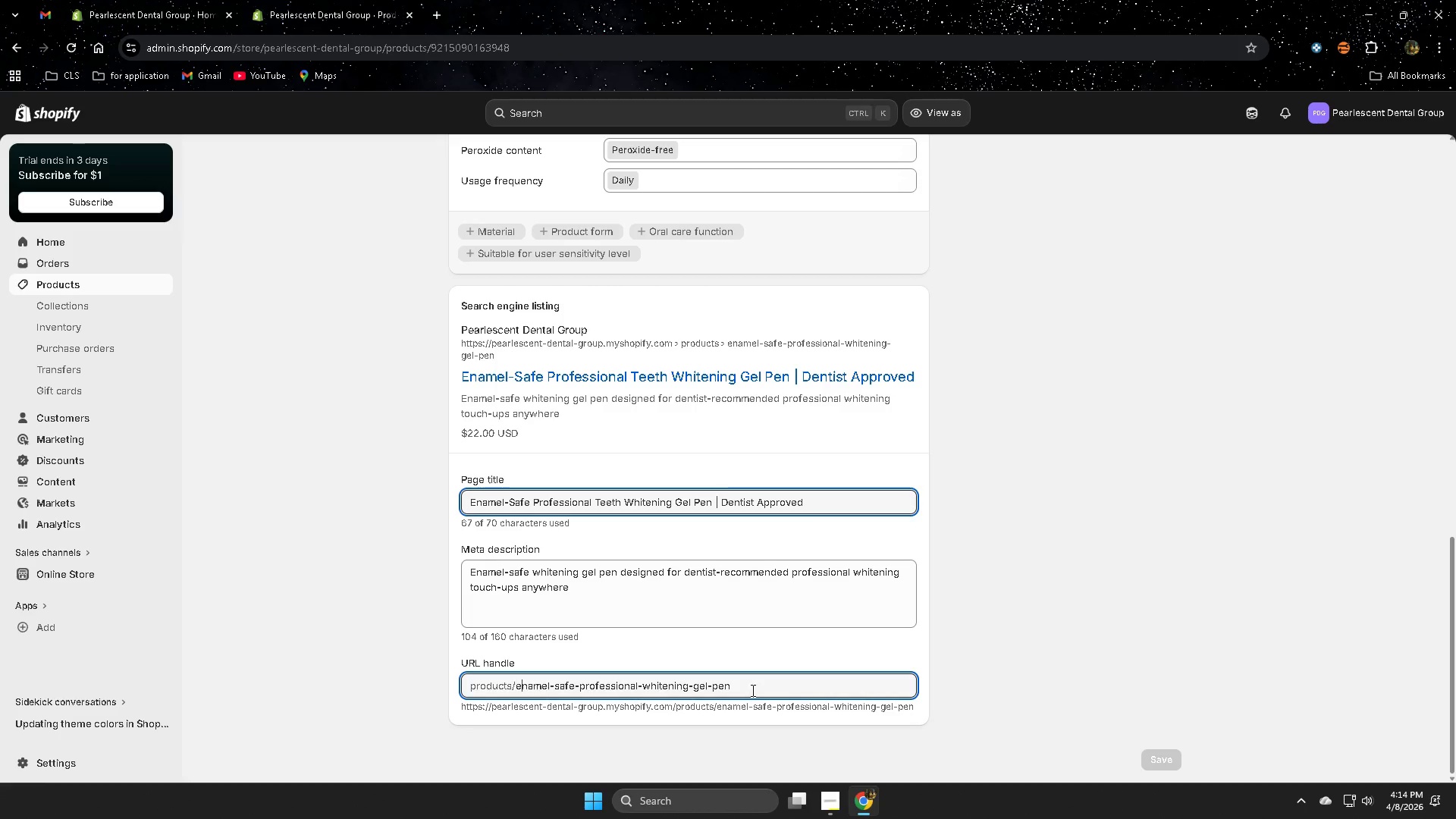 
hold_key(key=ArrowRight, duration=0.84)
 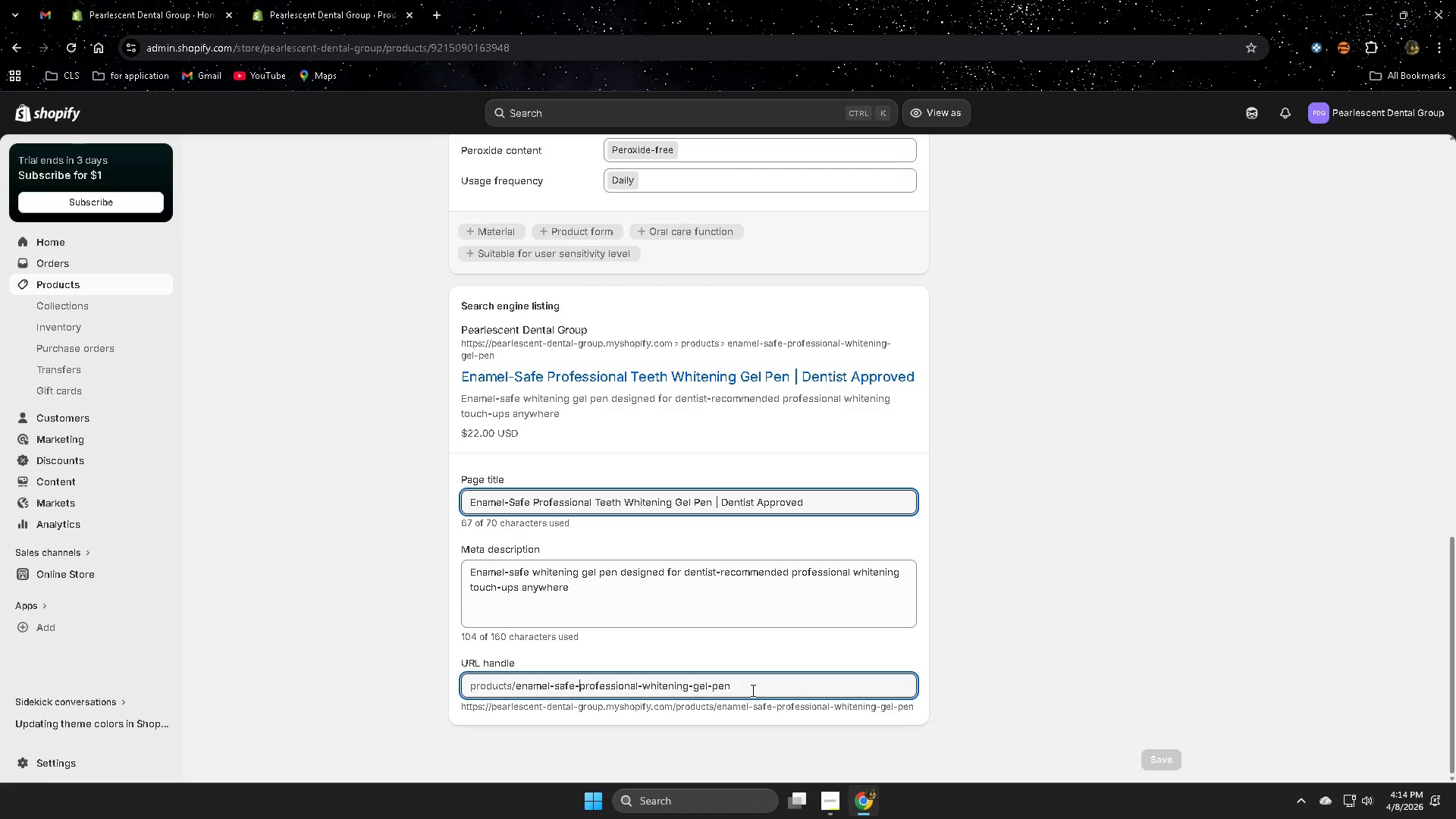 
key(ArrowRight)
 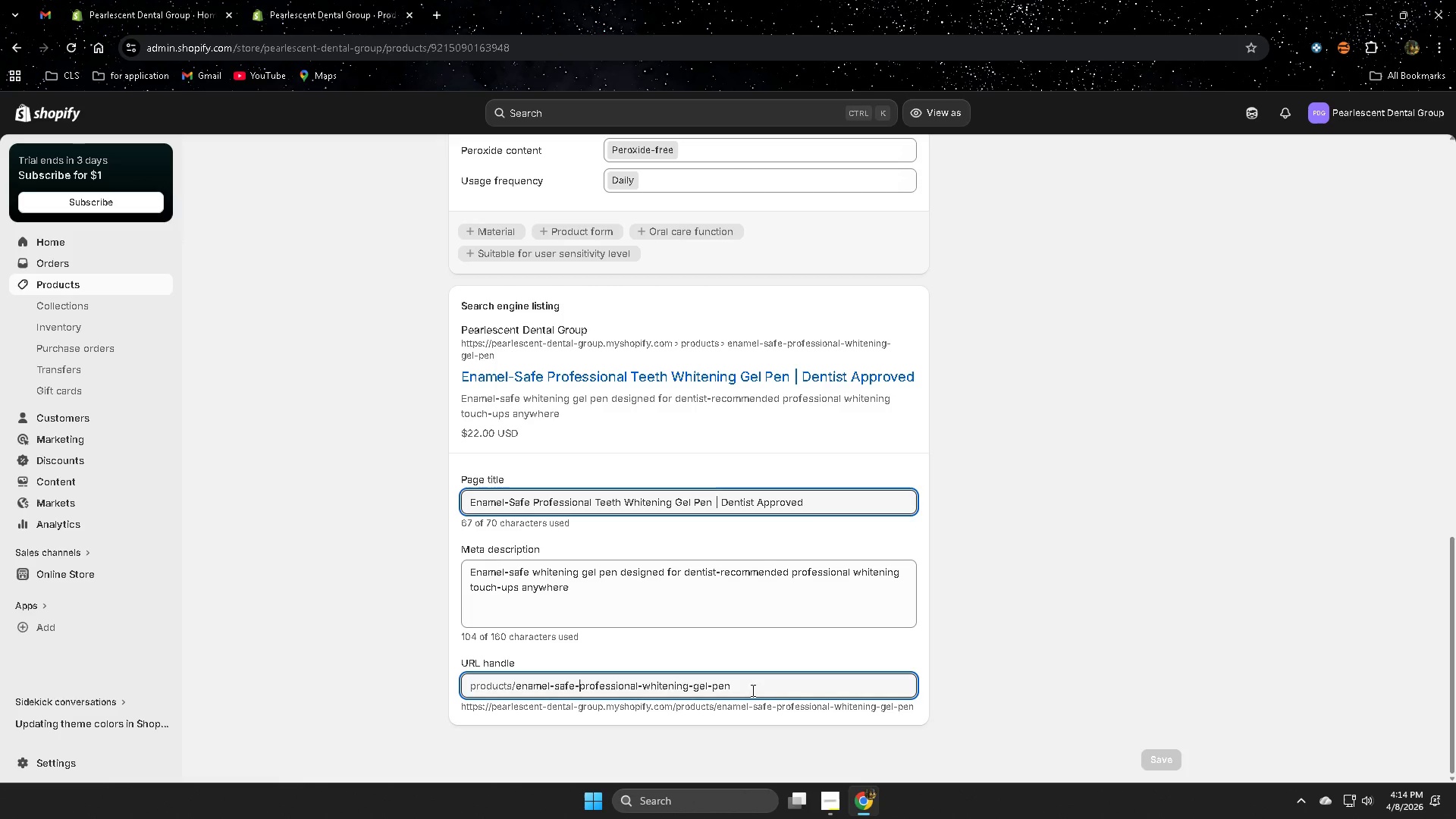 
key(Backspace)
 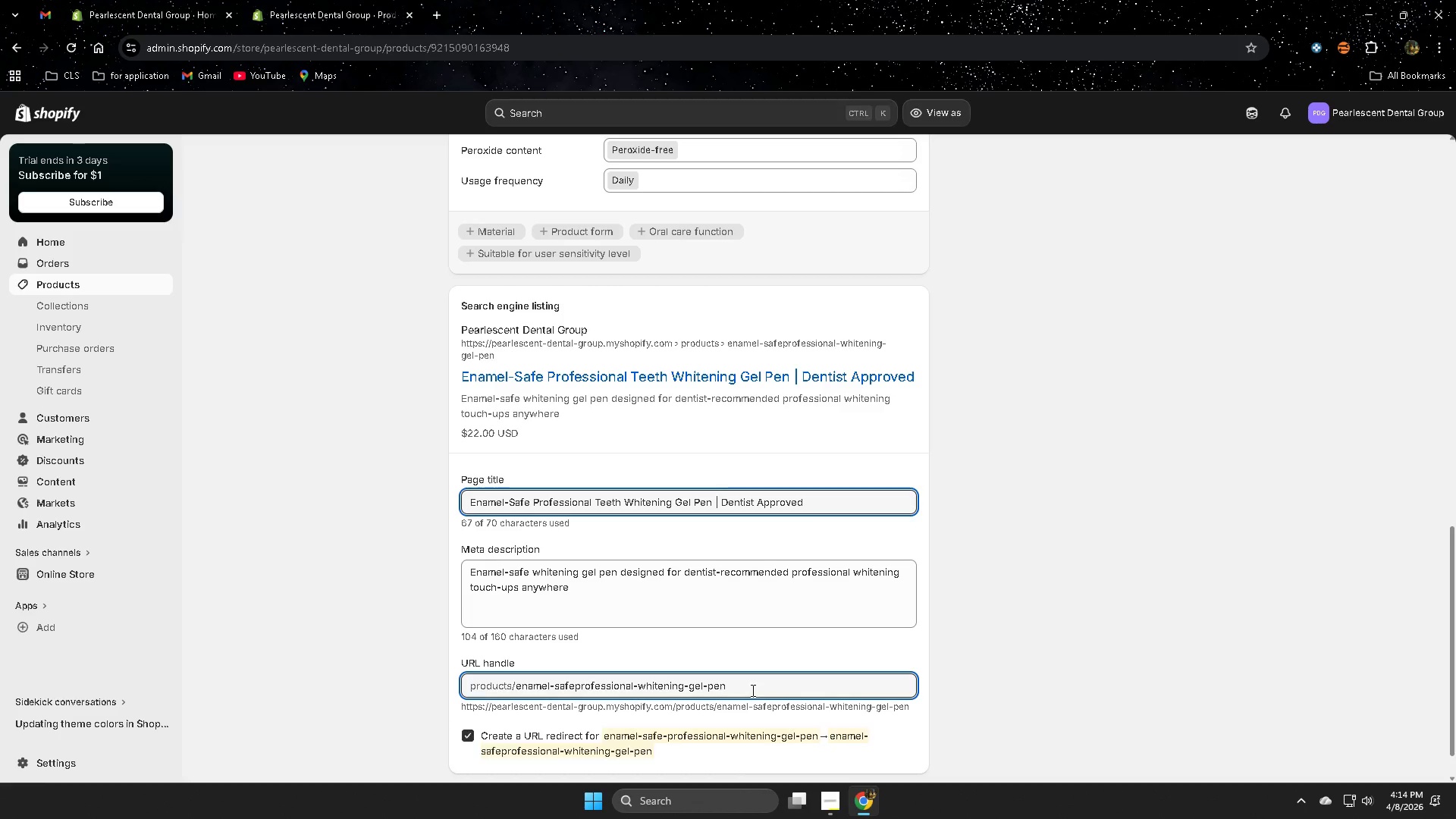 
key(Backspace)
 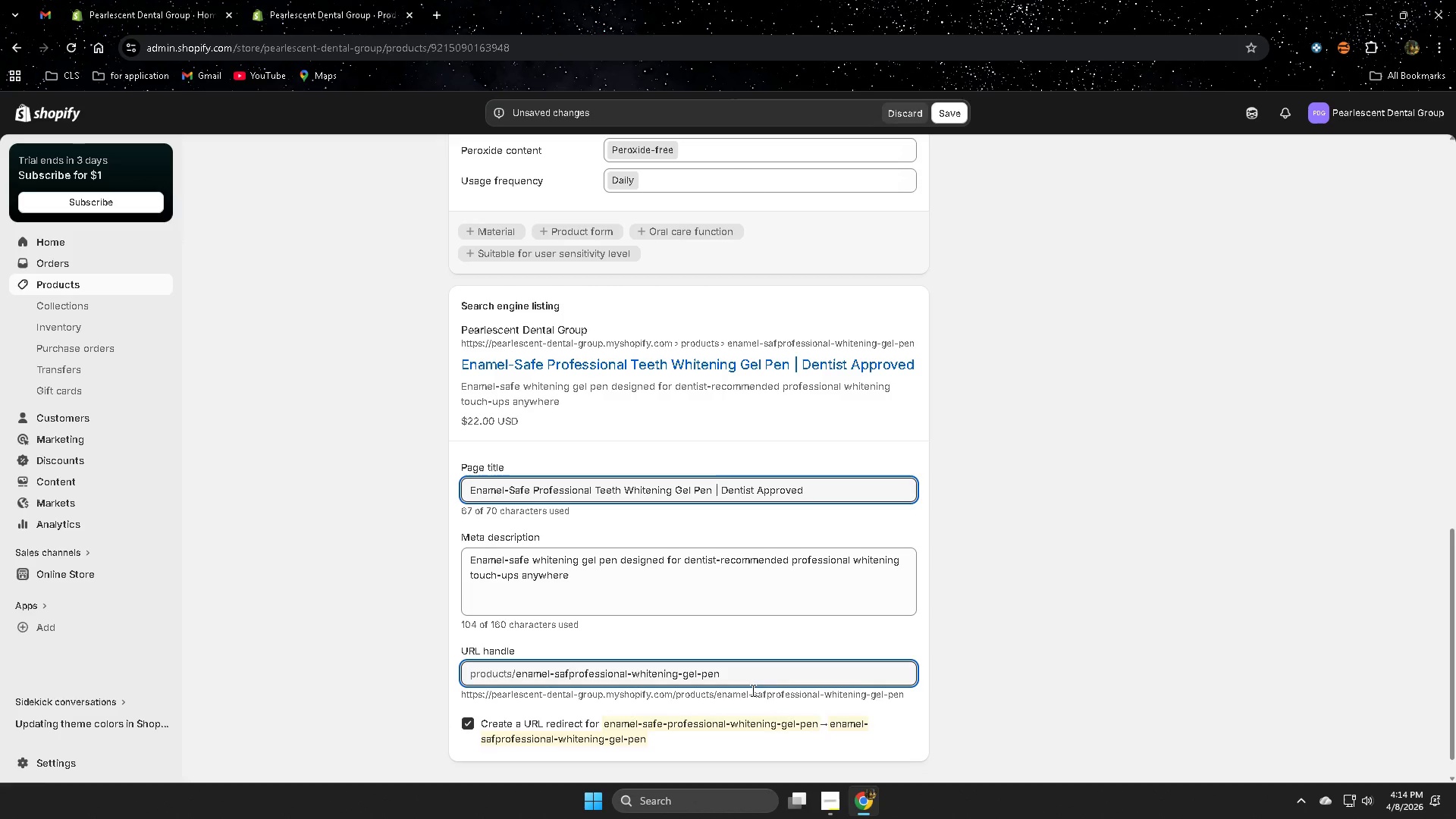 
key(Backspace)
 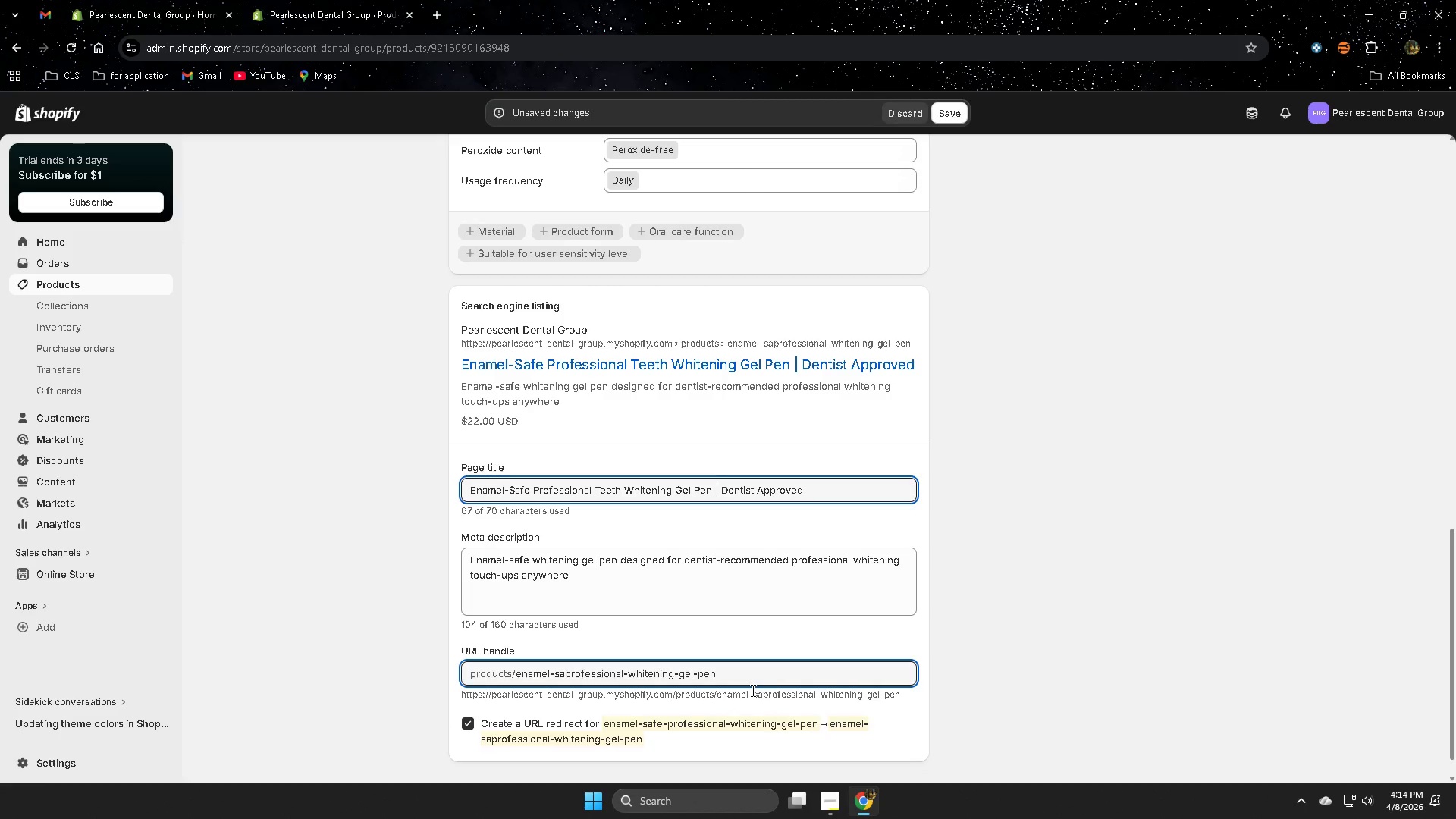 
key(Backspace)
 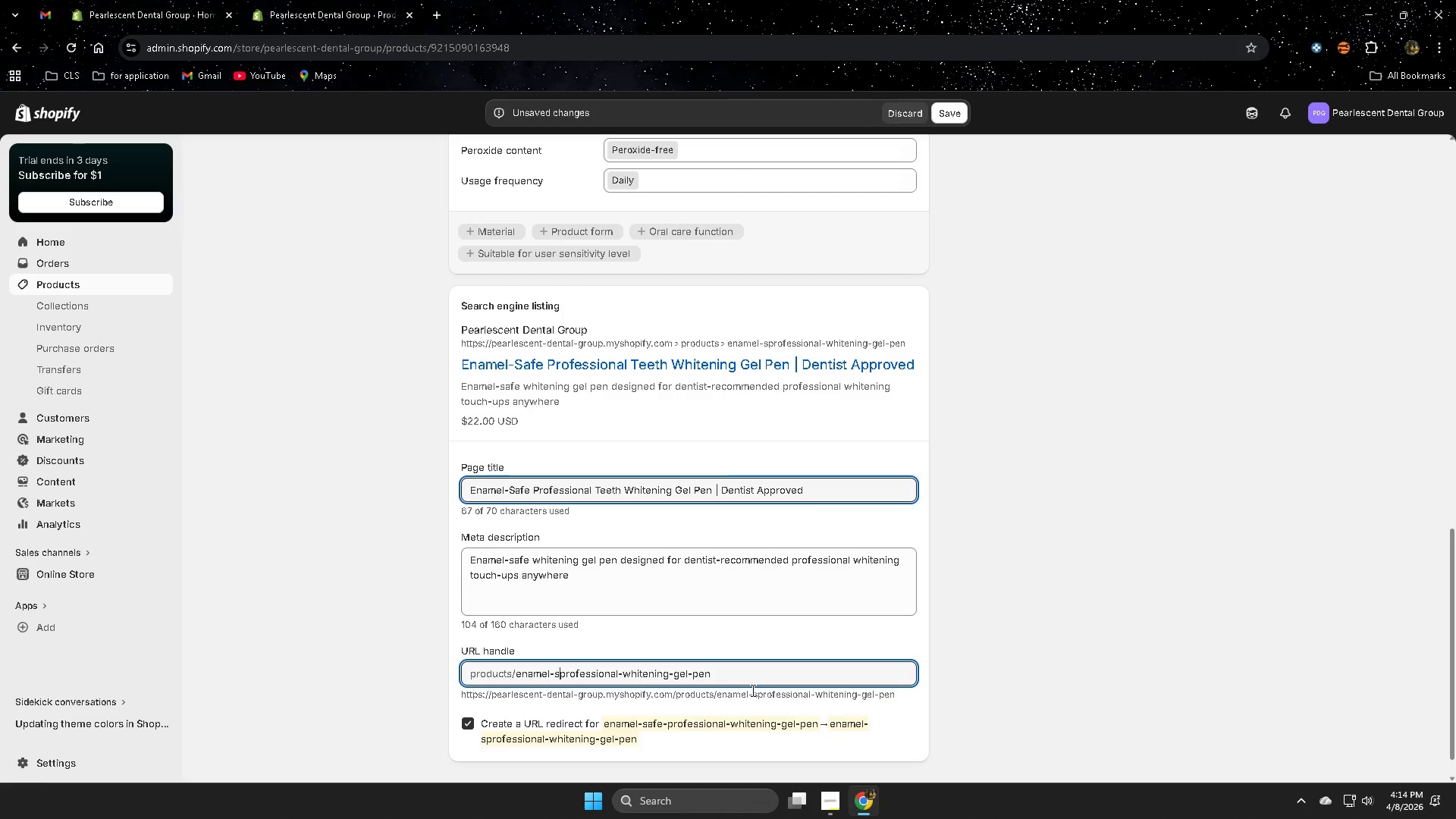 
key(Backspace)
 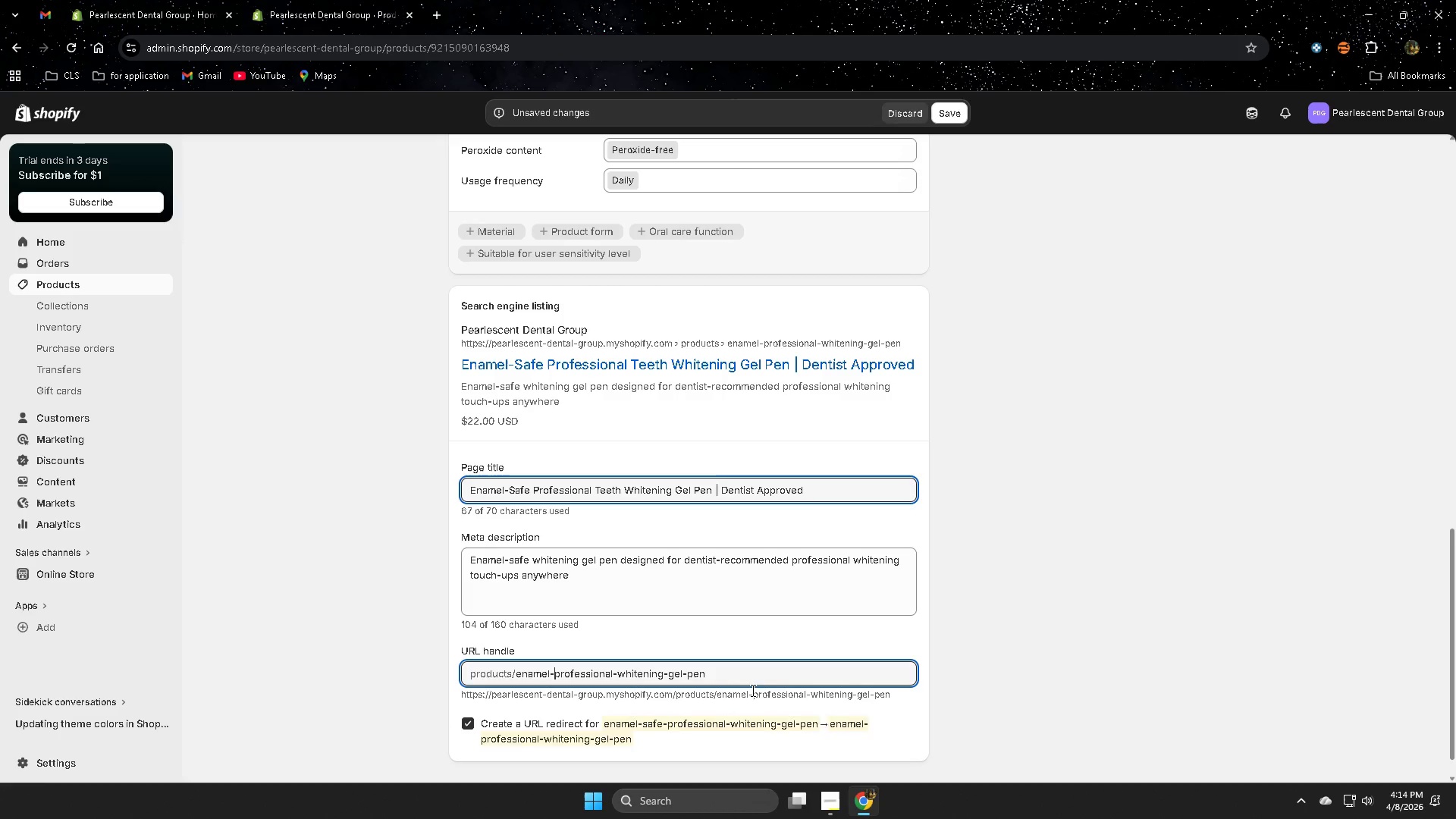 
key(Backspace)
 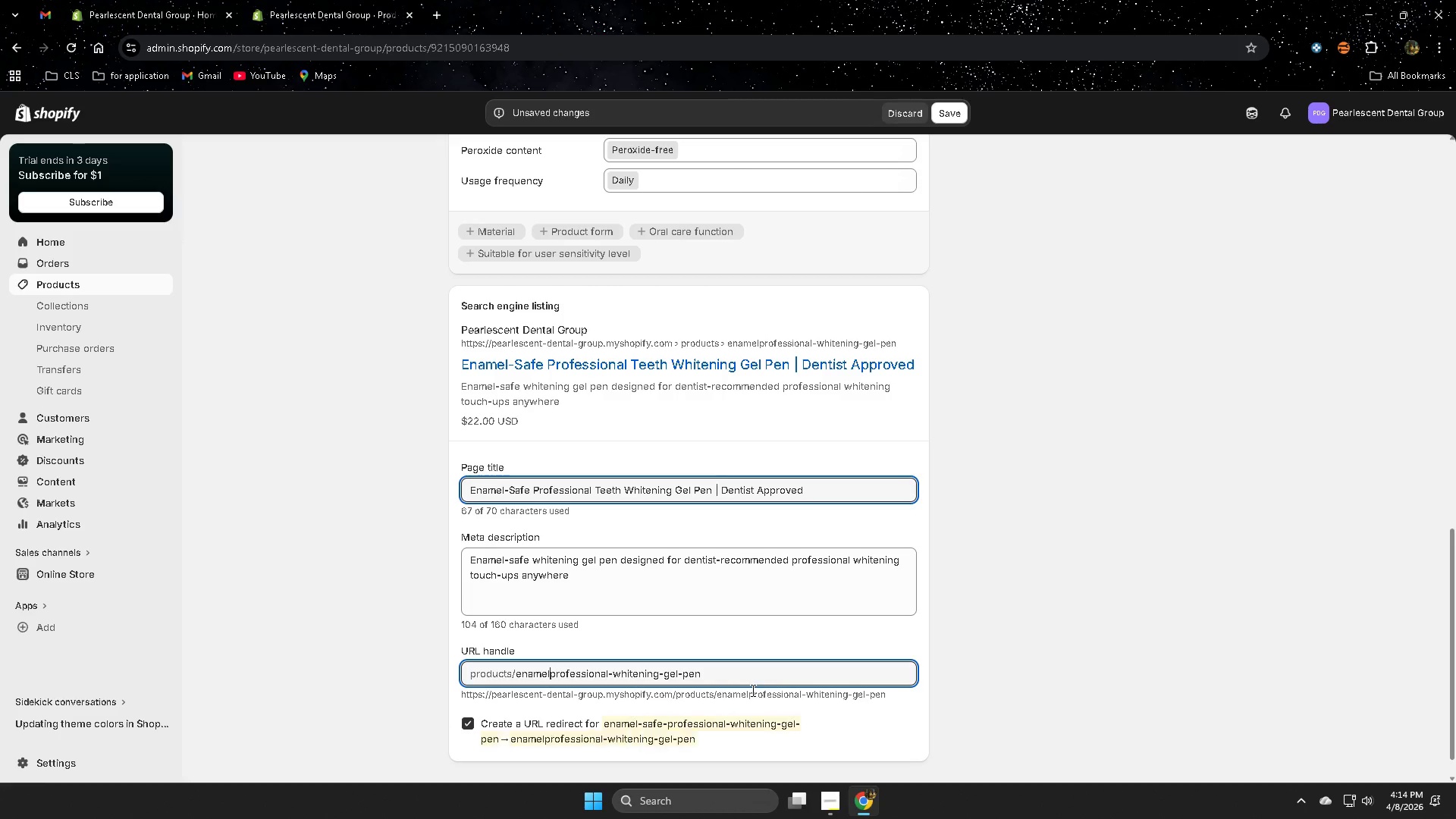 
key(Backspace)
 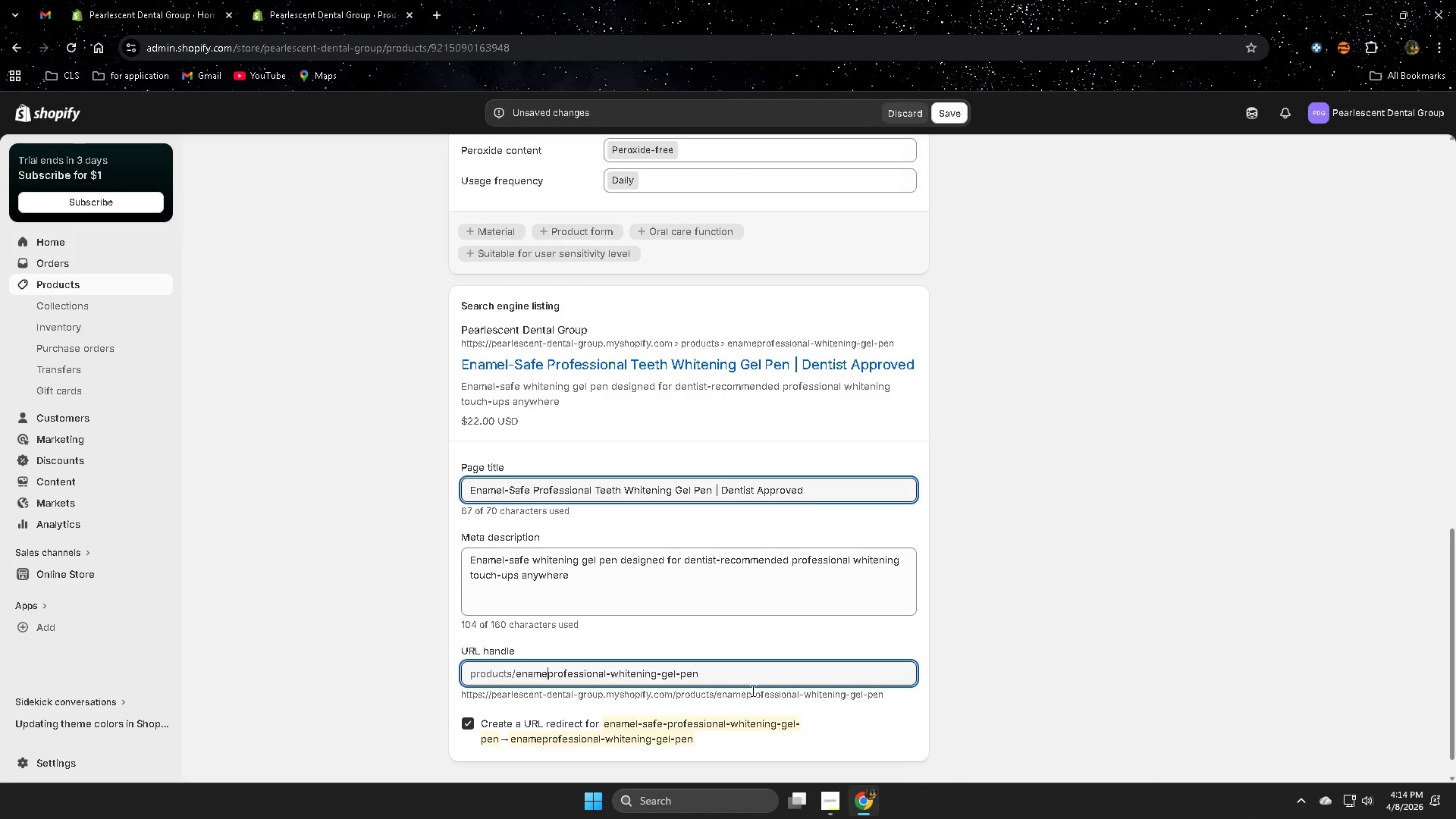 
key(Backspace)
 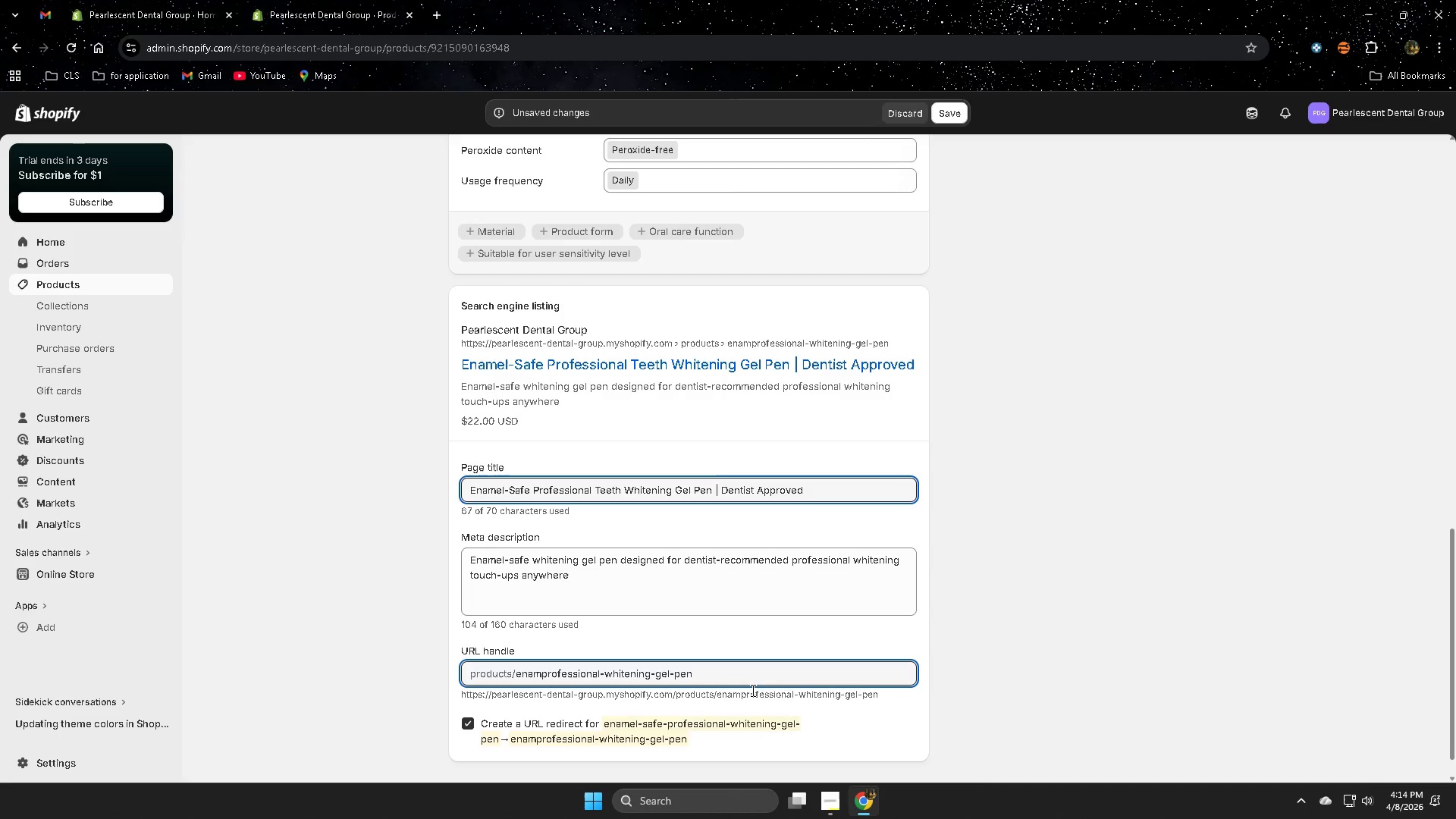 
key(Backspace)
 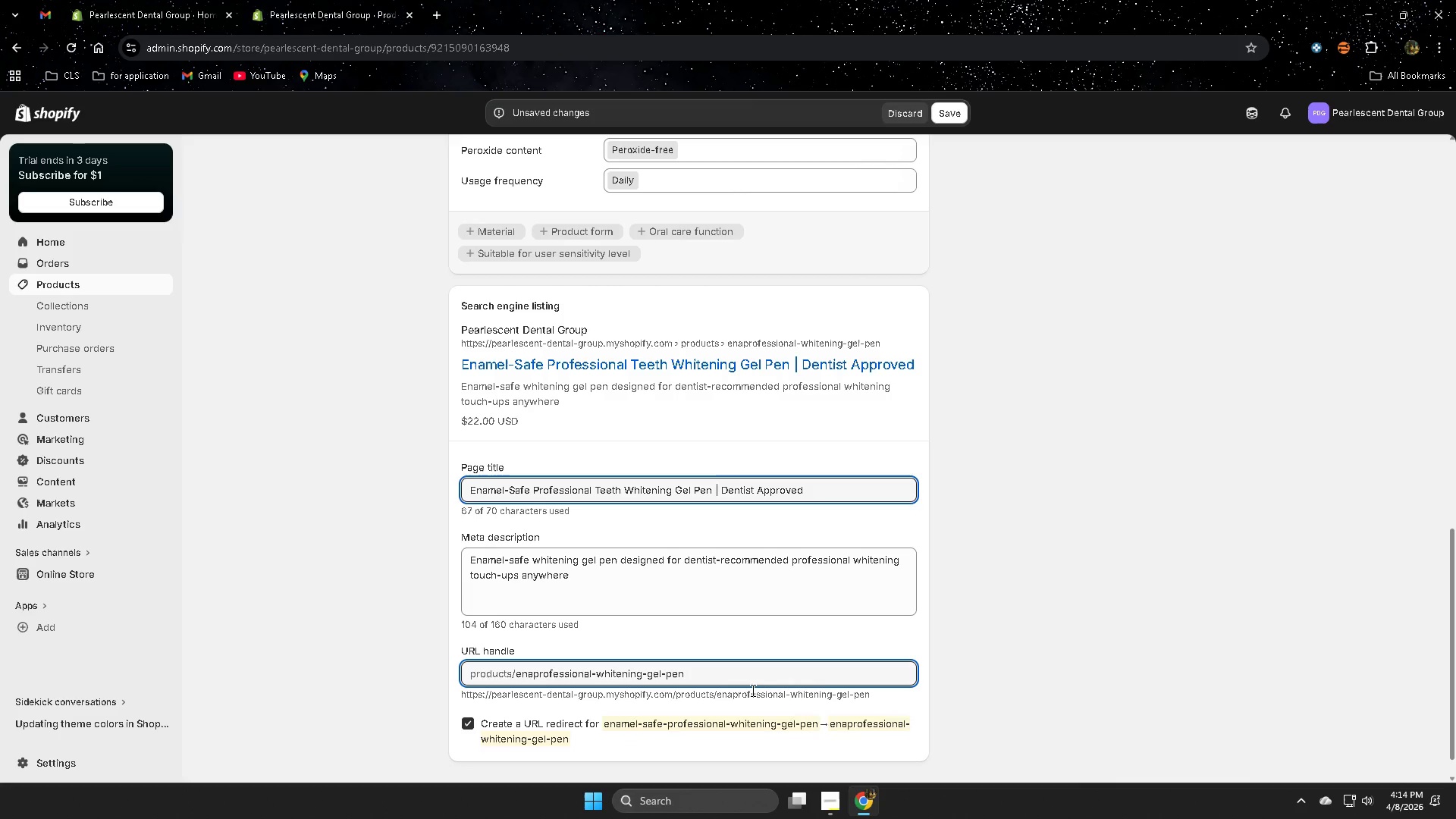 
key(Backspace)
 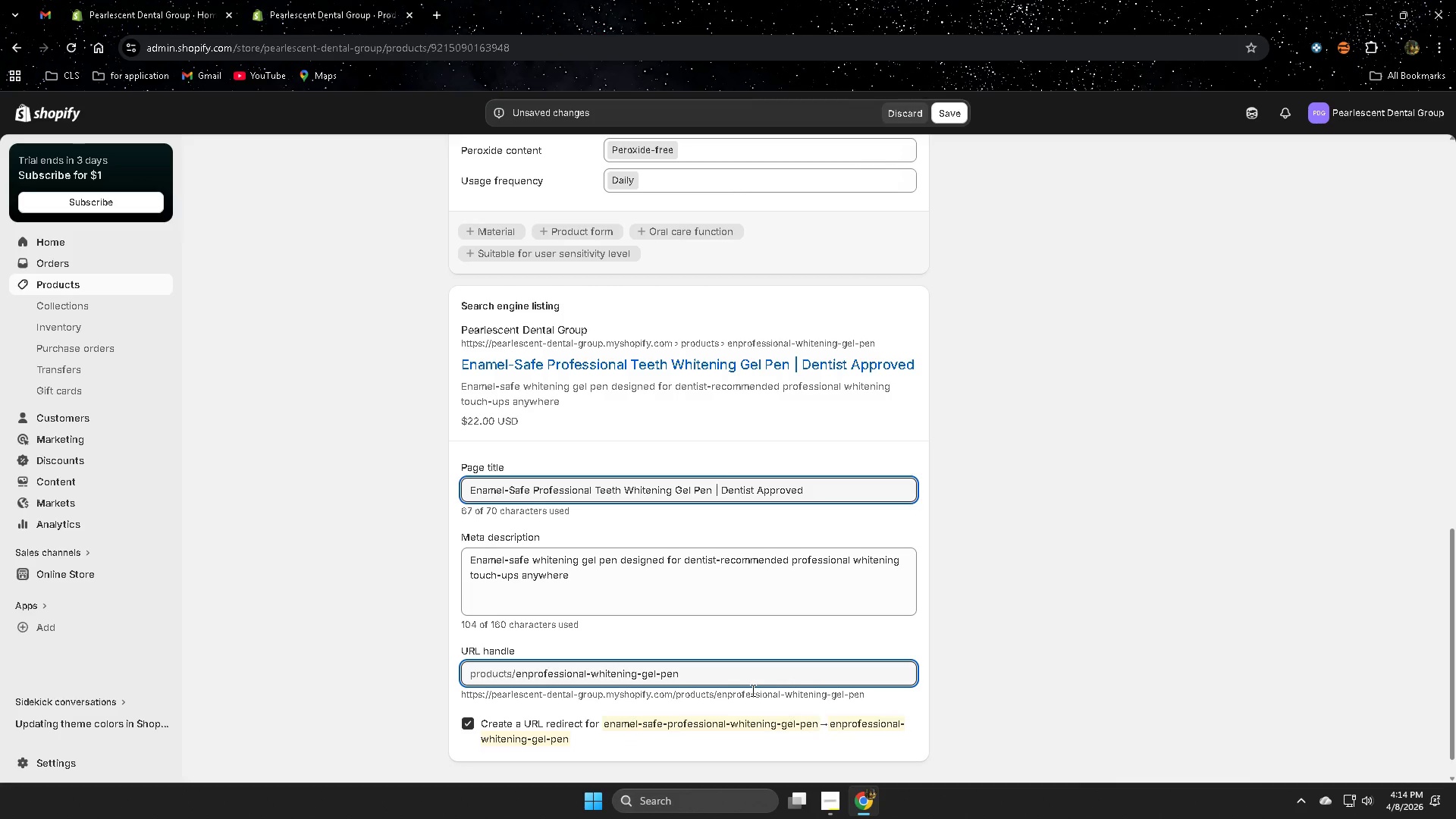 
key(Backspace)
 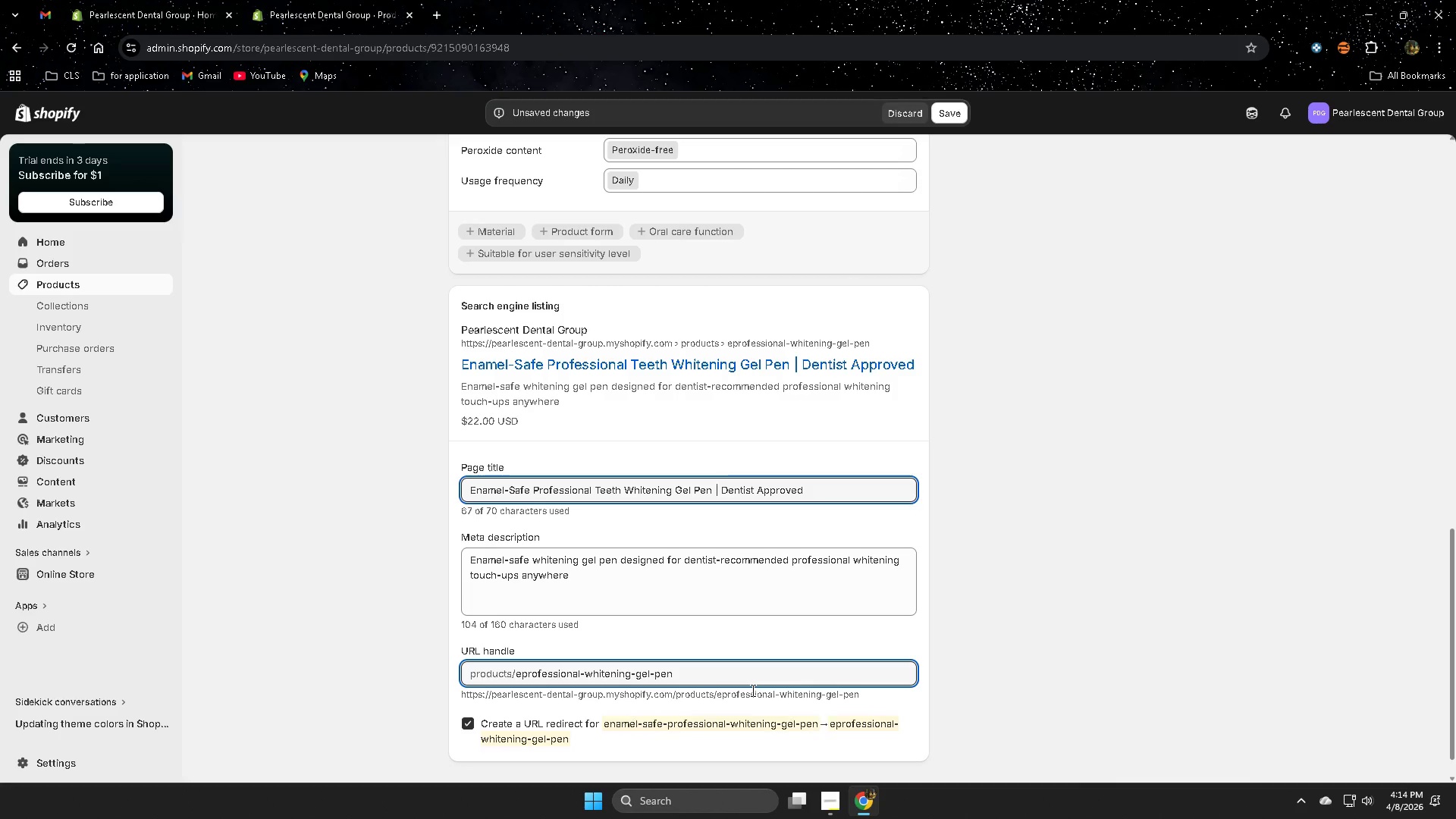 
key(Backspace)
 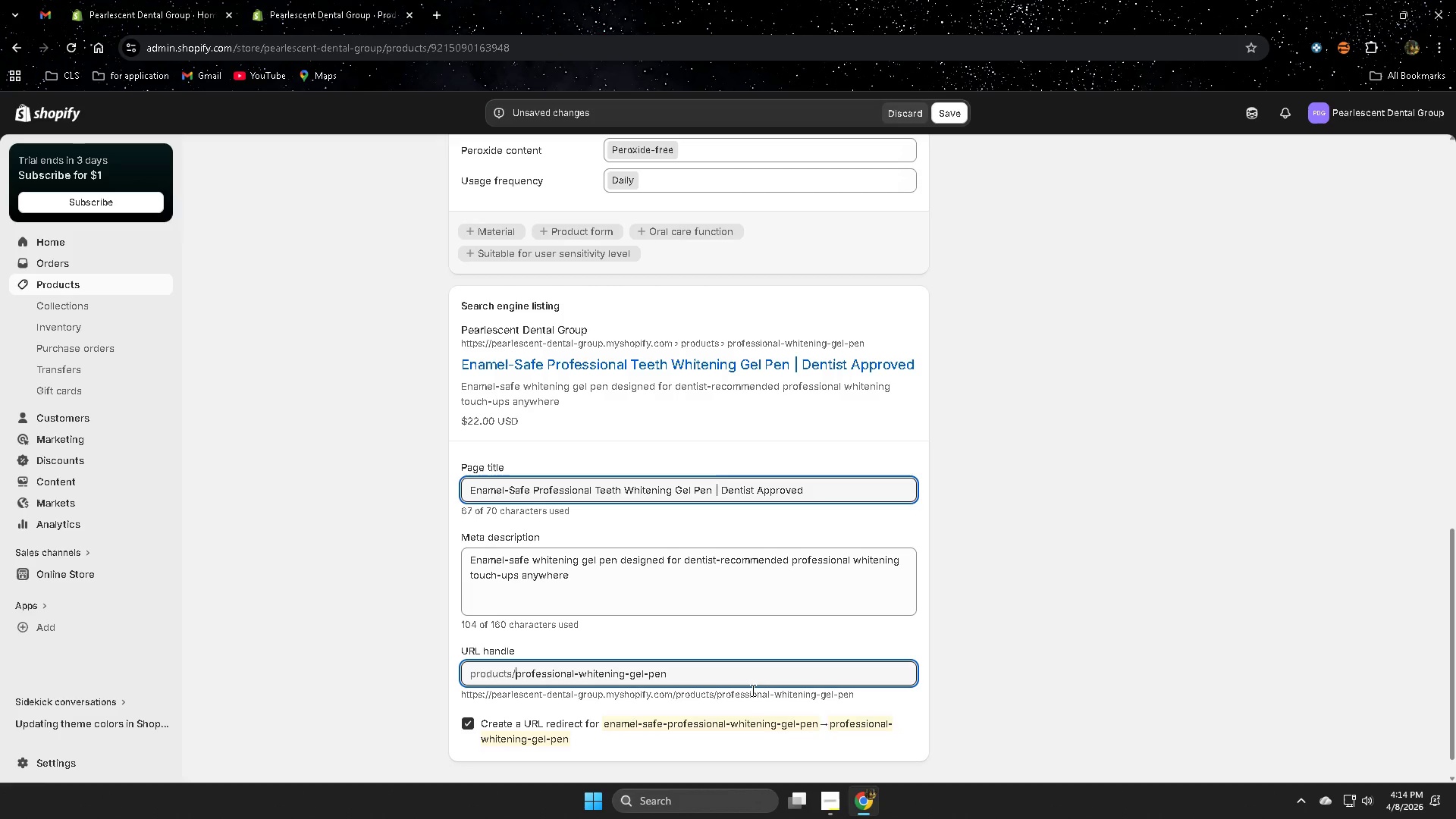 
key(Backspace)
 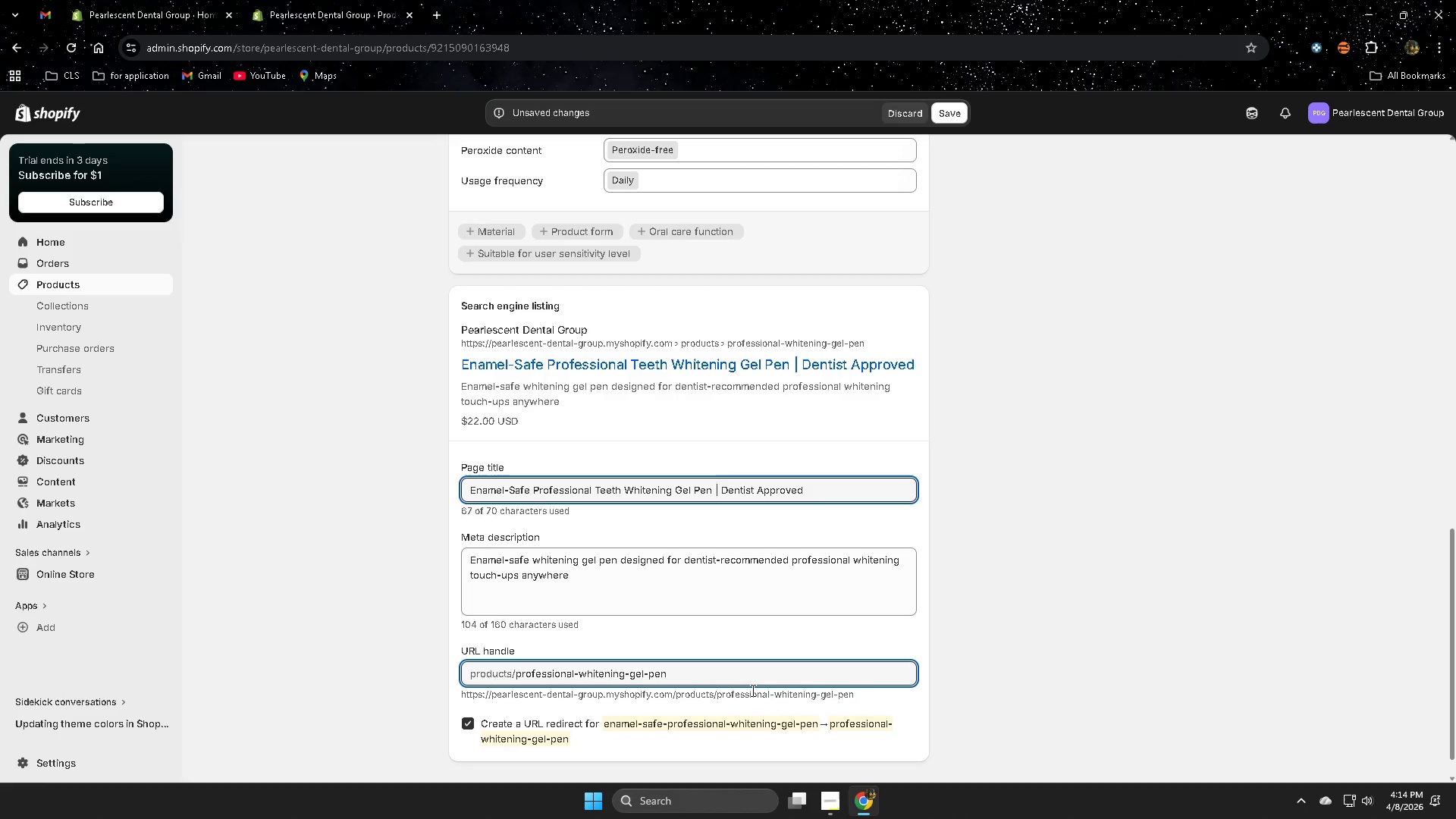 
hold_key(key=ArrowRight, duration=1.52)
 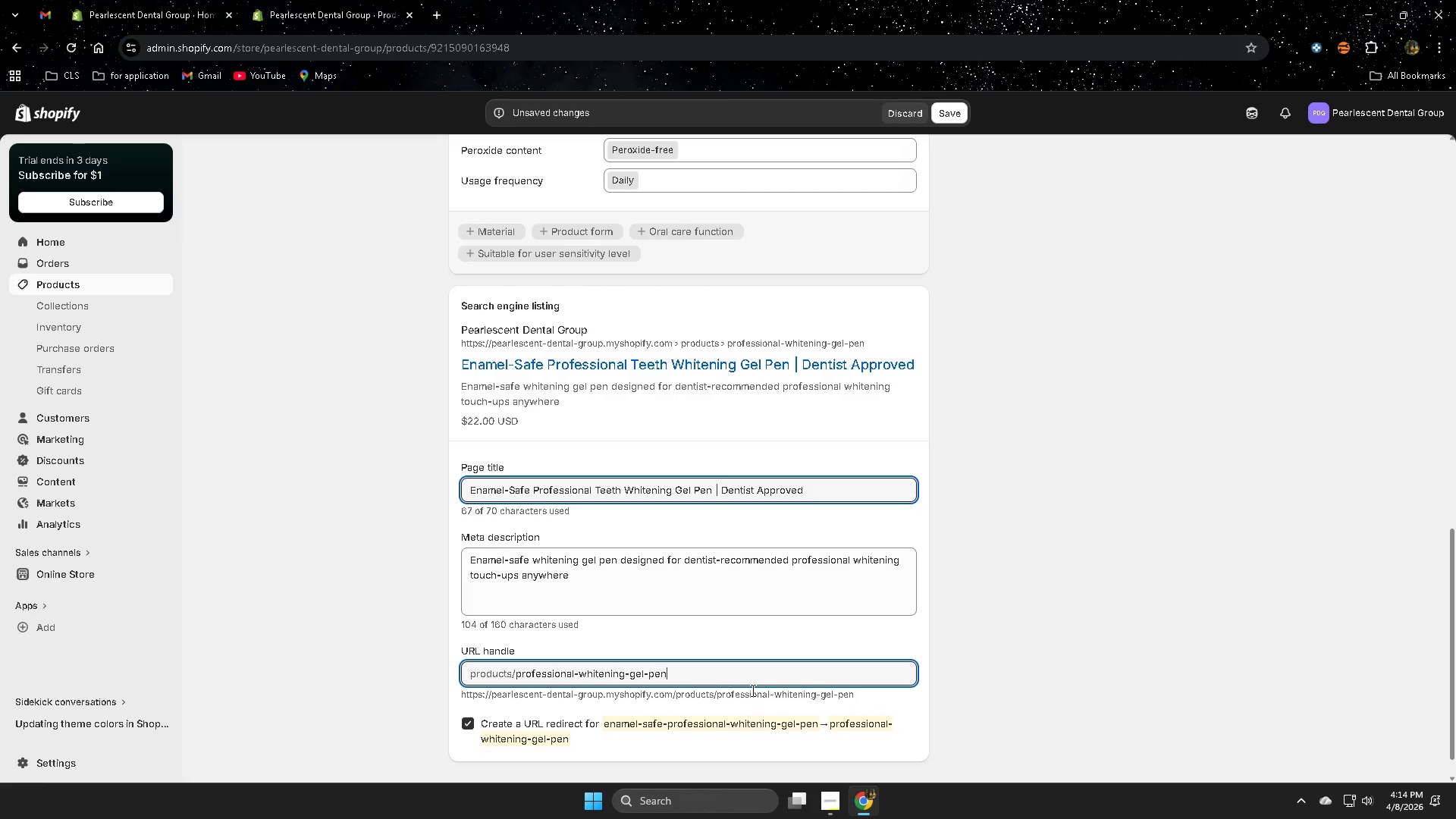 
key(ArrowRight)
 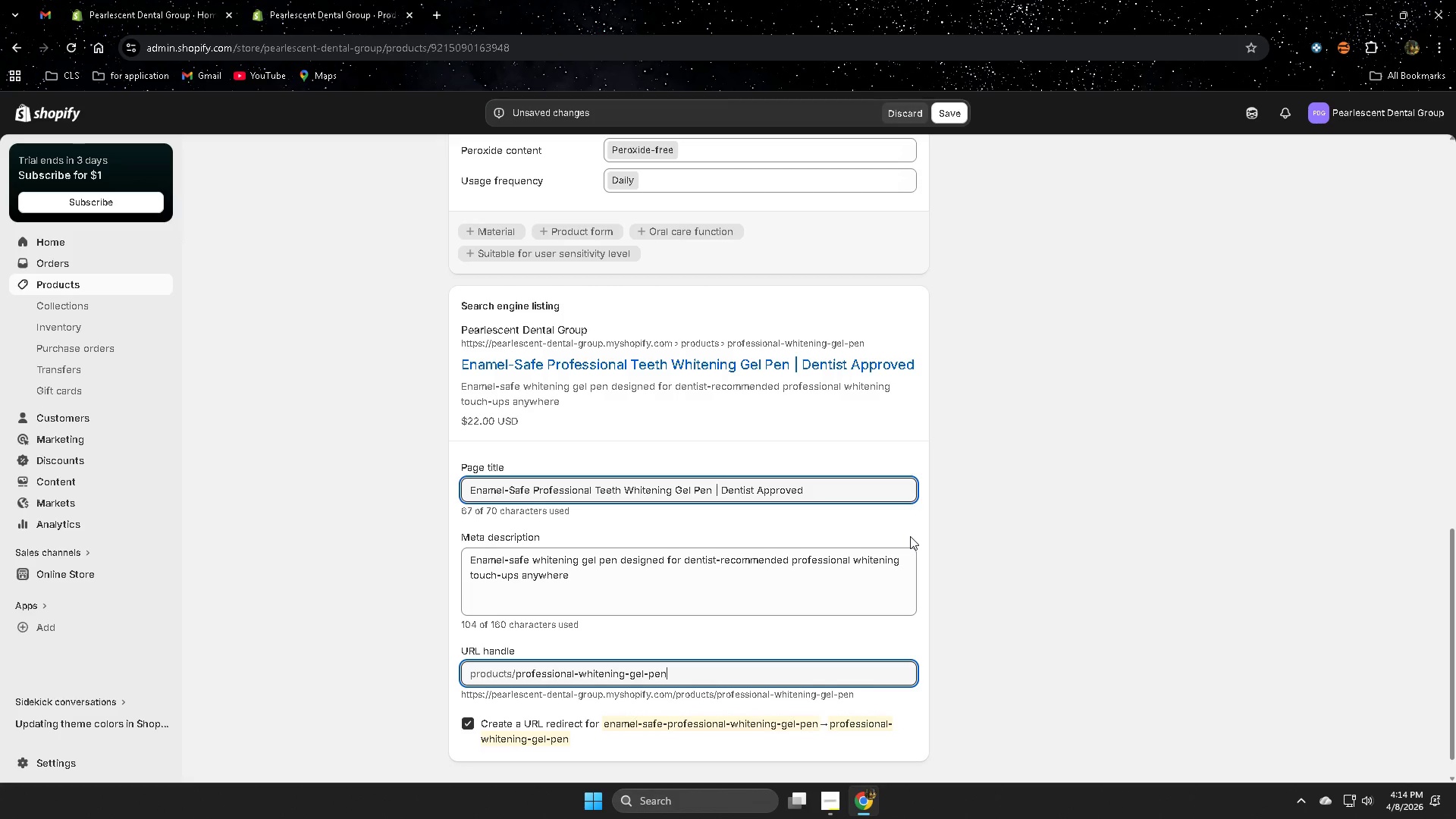 
wait(6.89)
 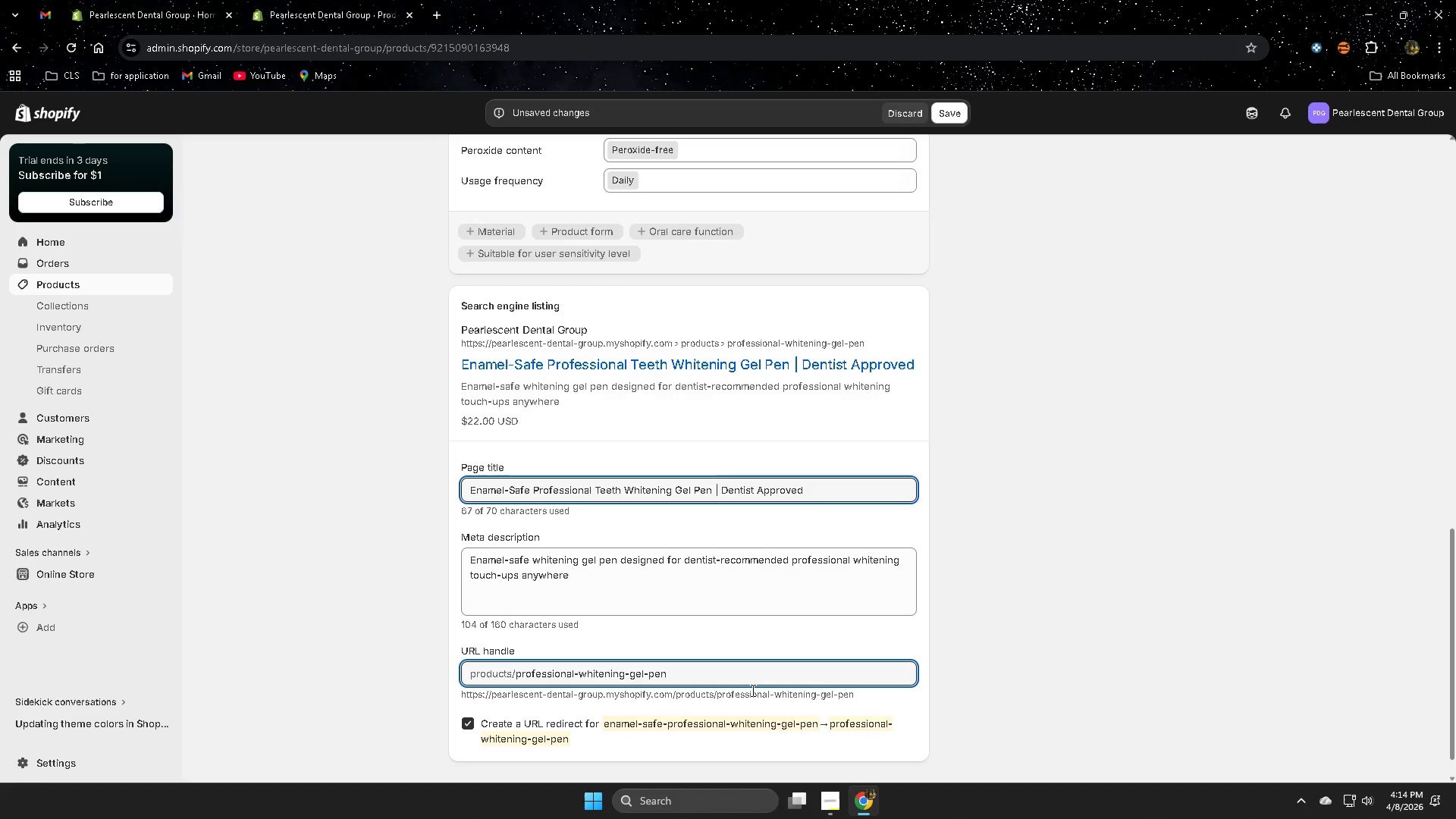 
left_click([959, 115])
 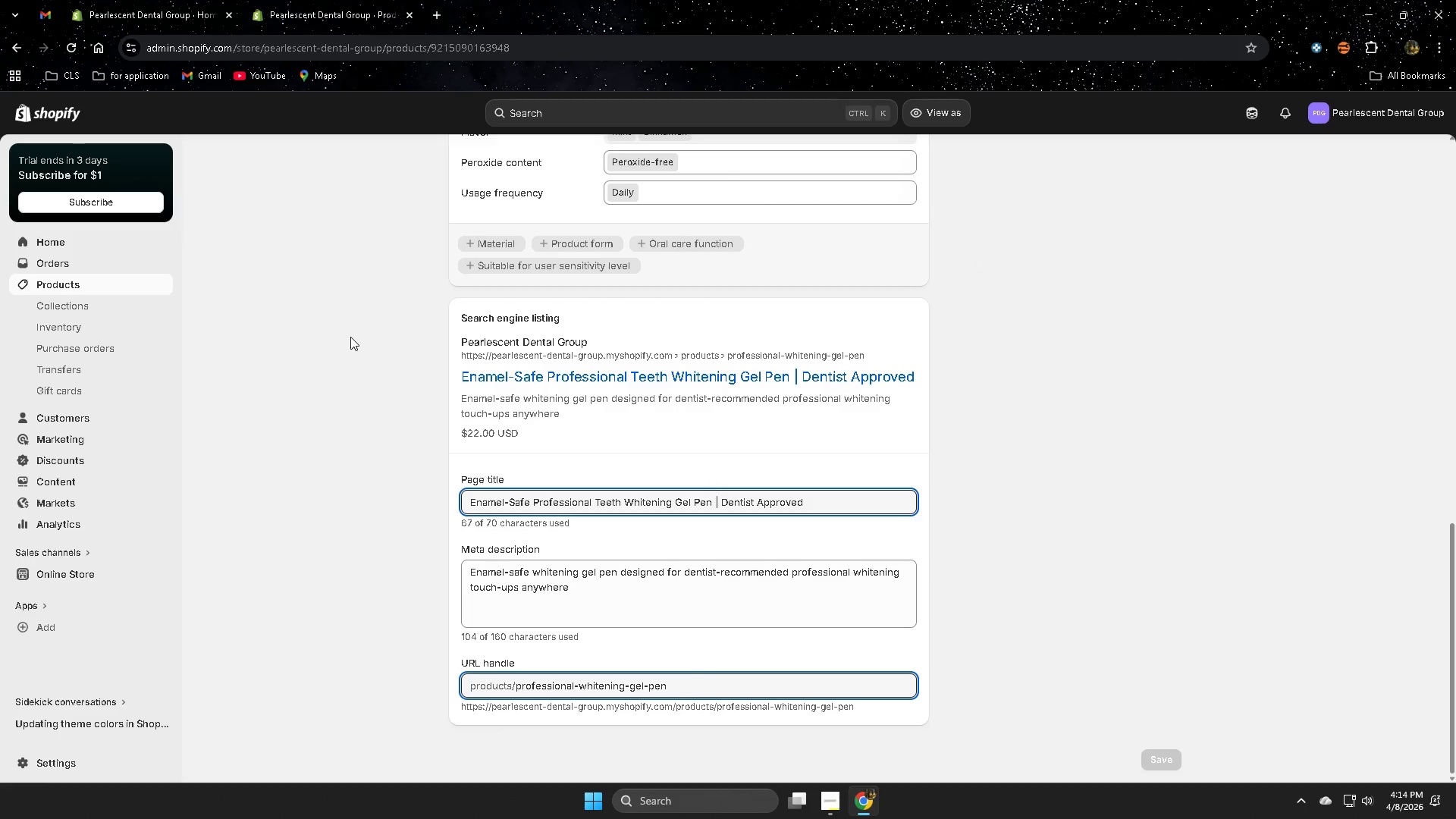 
wait(15.53)
 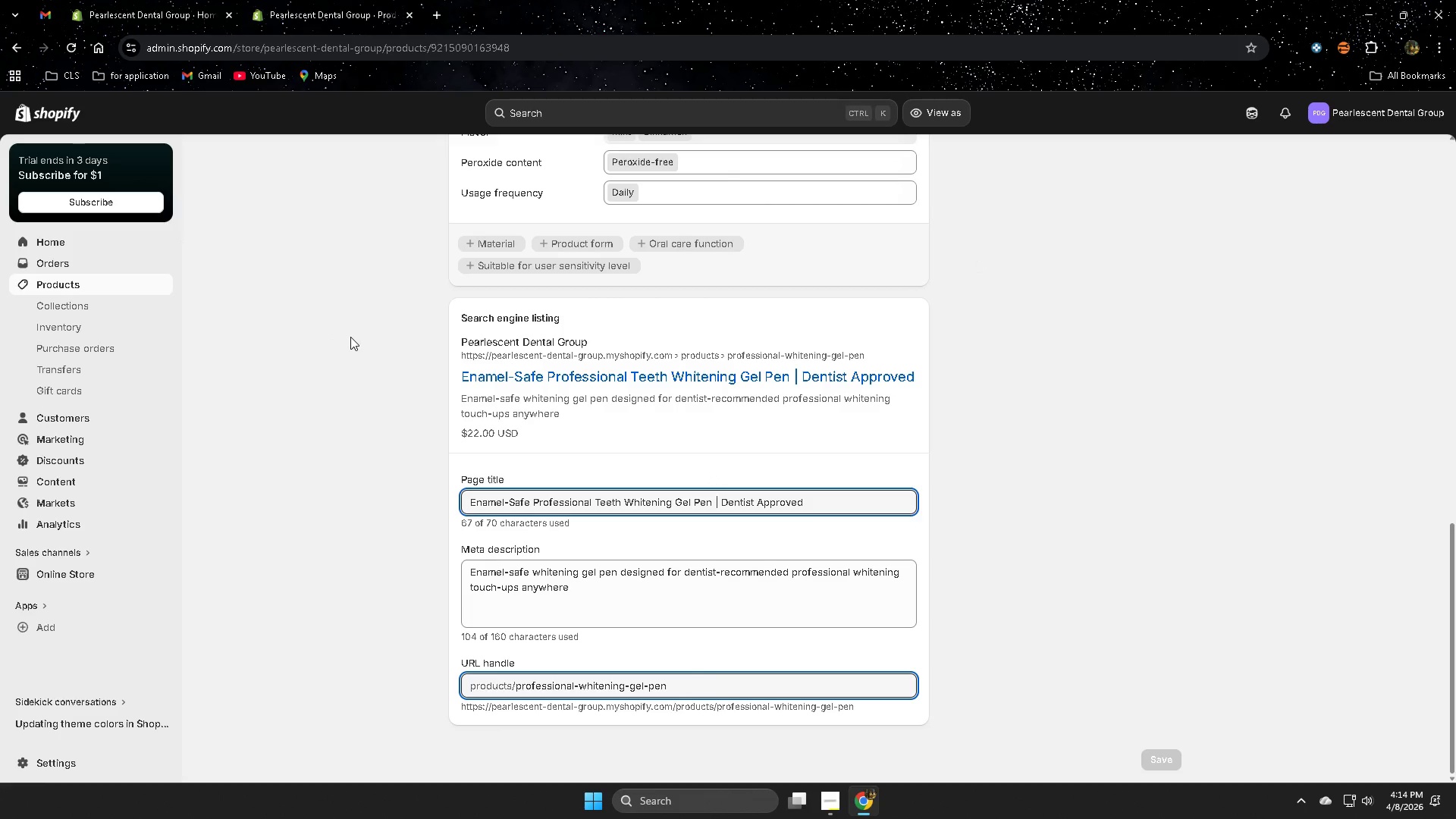 
left_click([88, 289])
 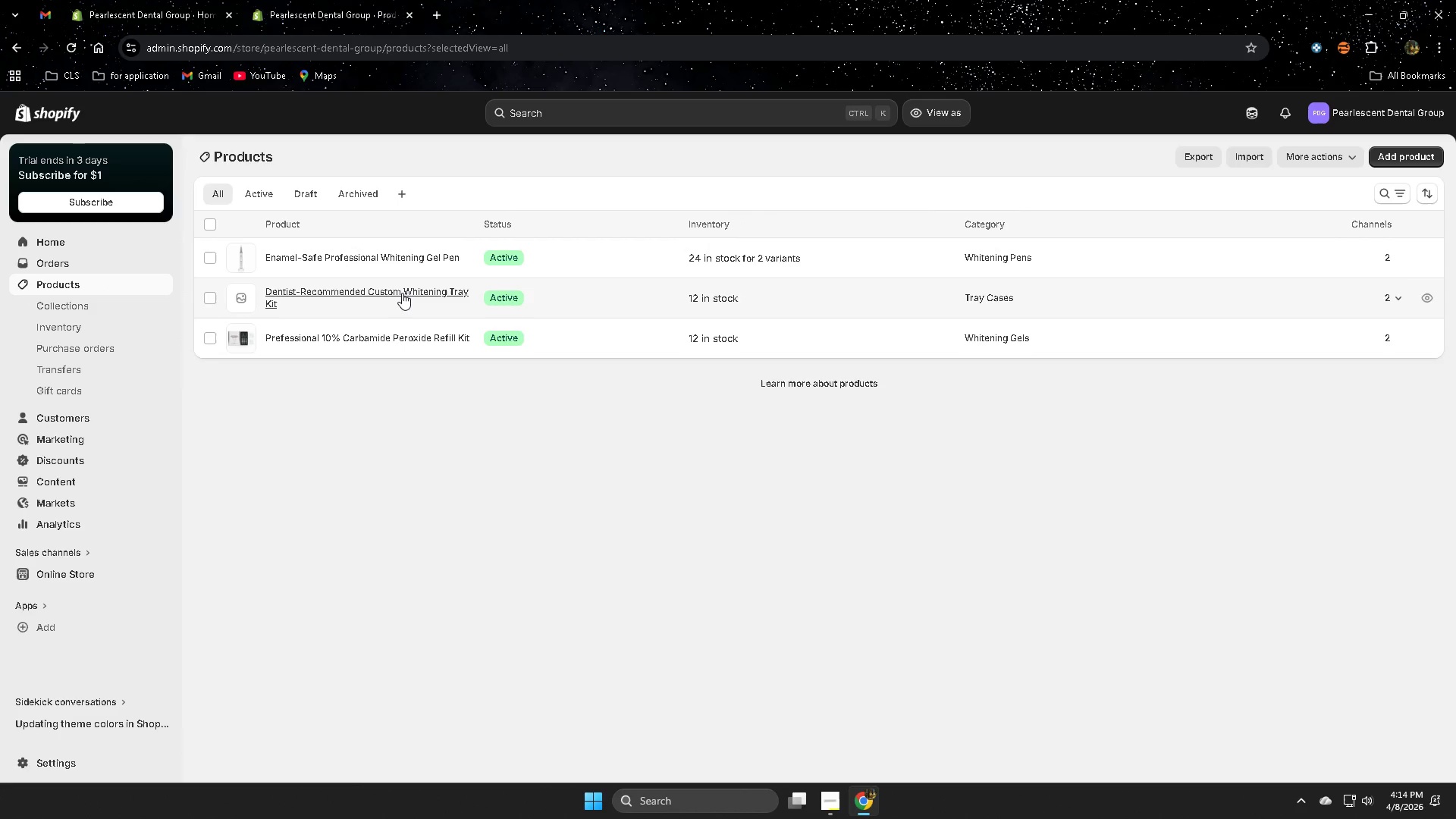 
left_click([394, 307])
 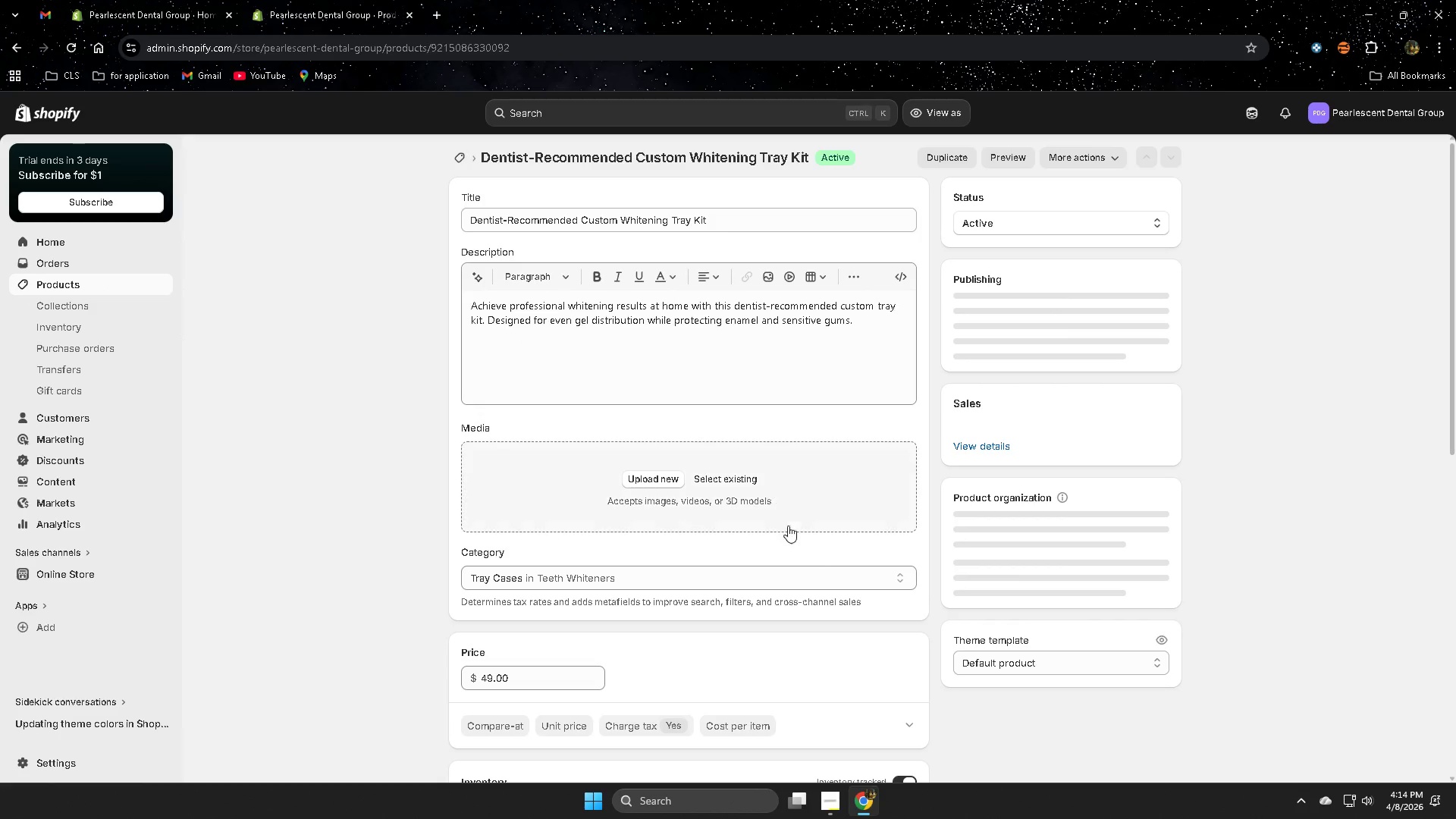 
scroll: coordinate [771, 534], scroll_direction: down, amount: 19.0
 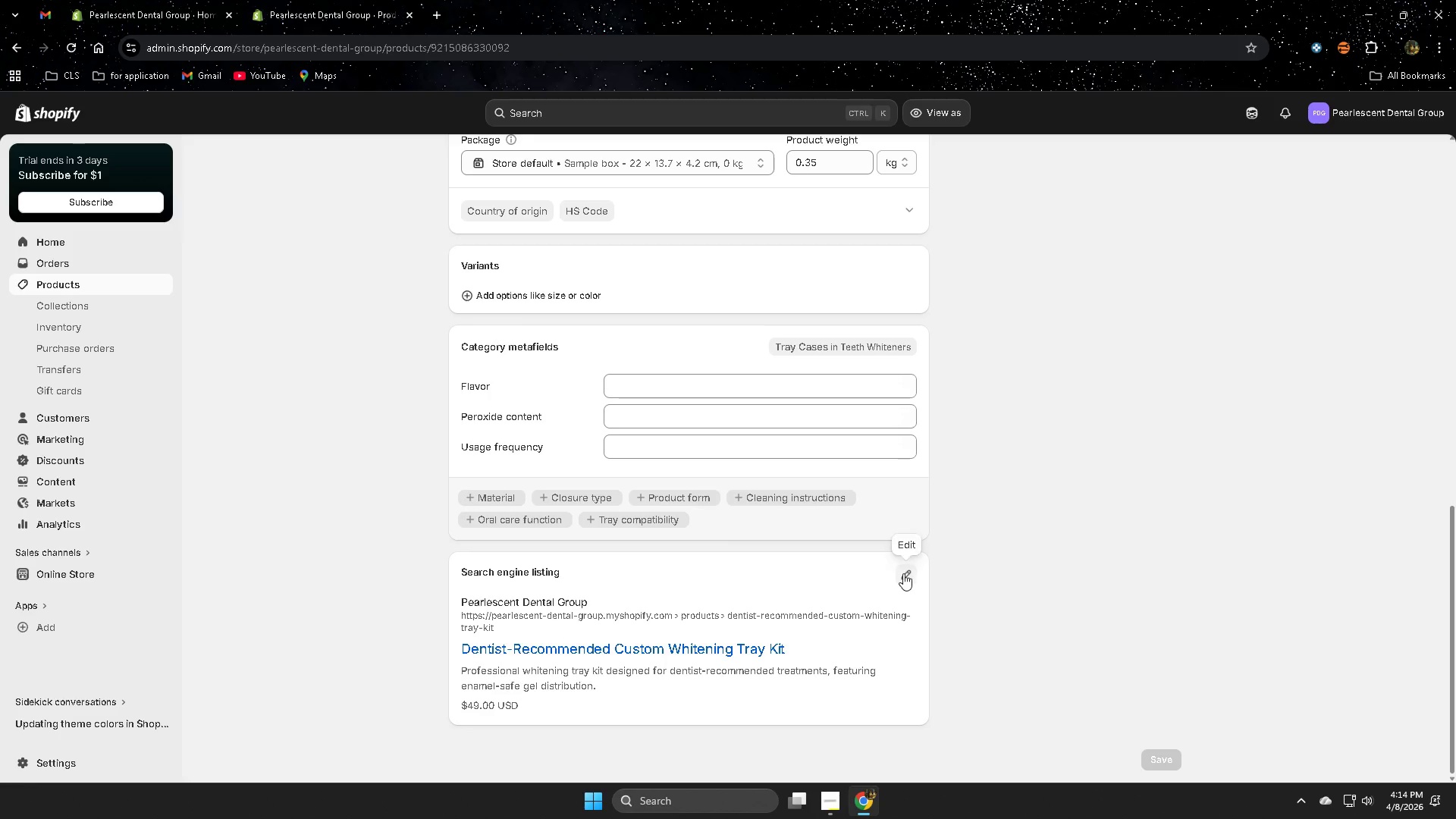 
left_click([903, 576])
 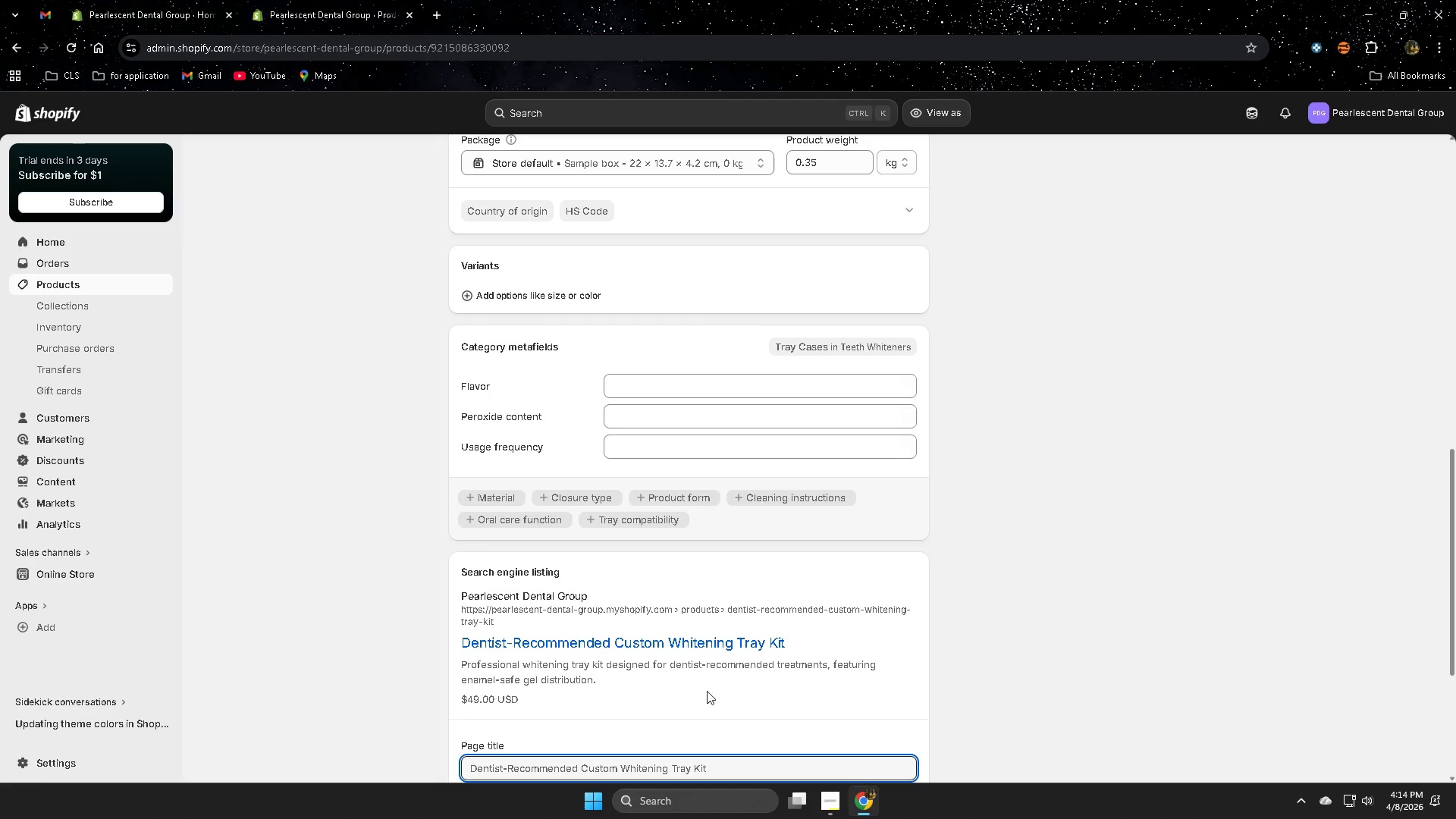 
scroll: coordinate [722, 670], scroll_direction: down, amount: 3.0
 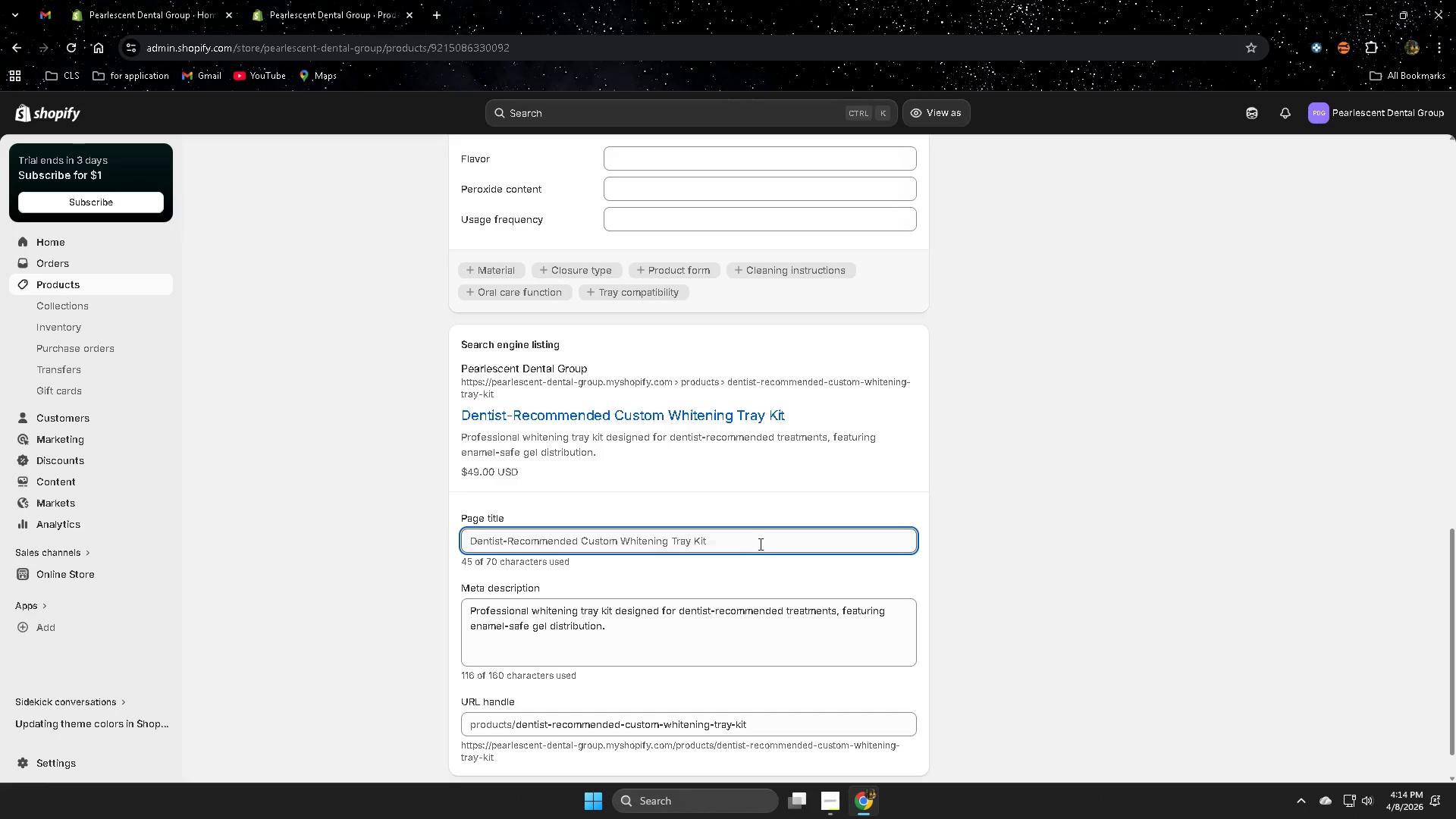 
double_click([759, 544])
 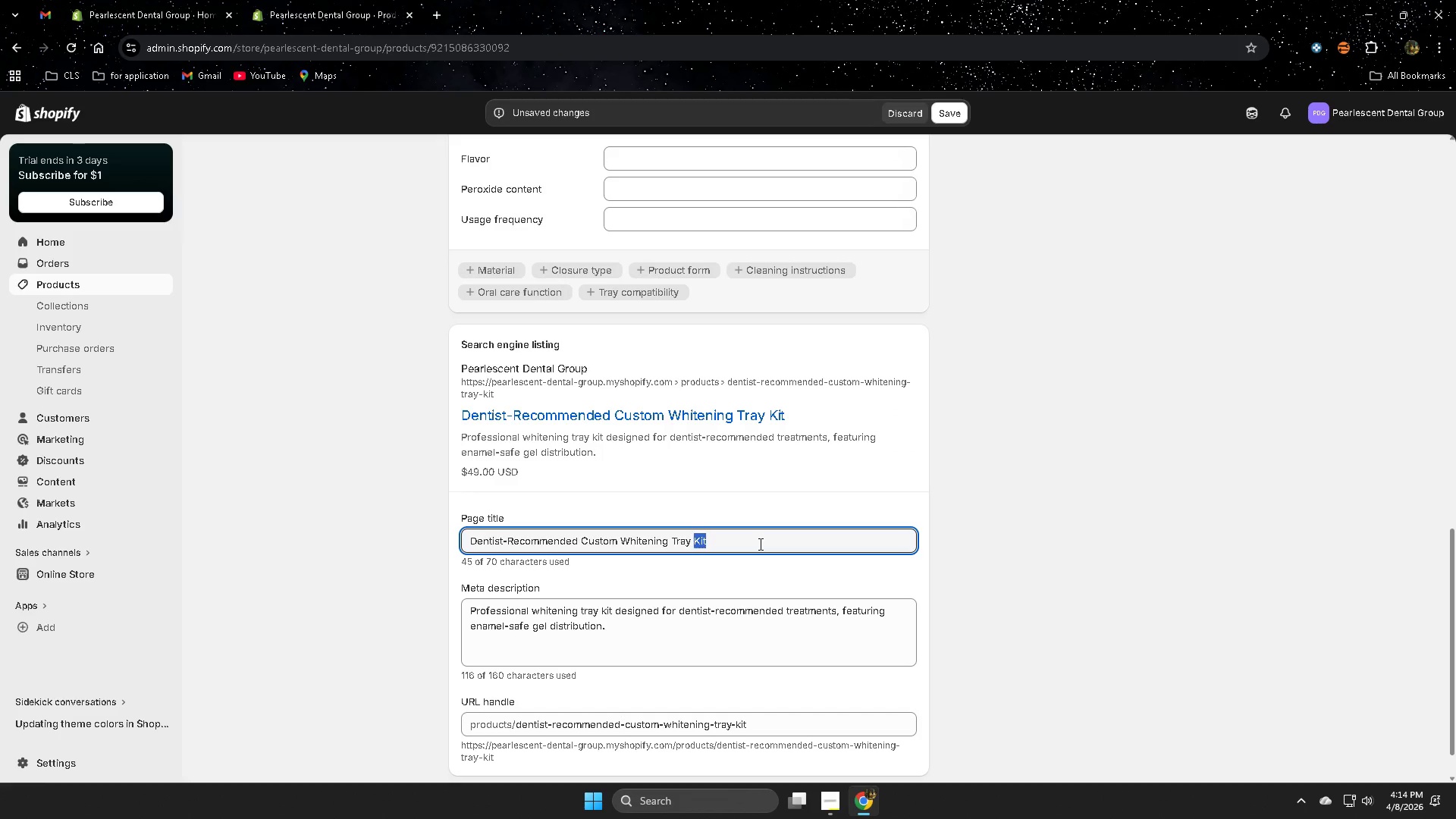 
triple_click([759, 544])
 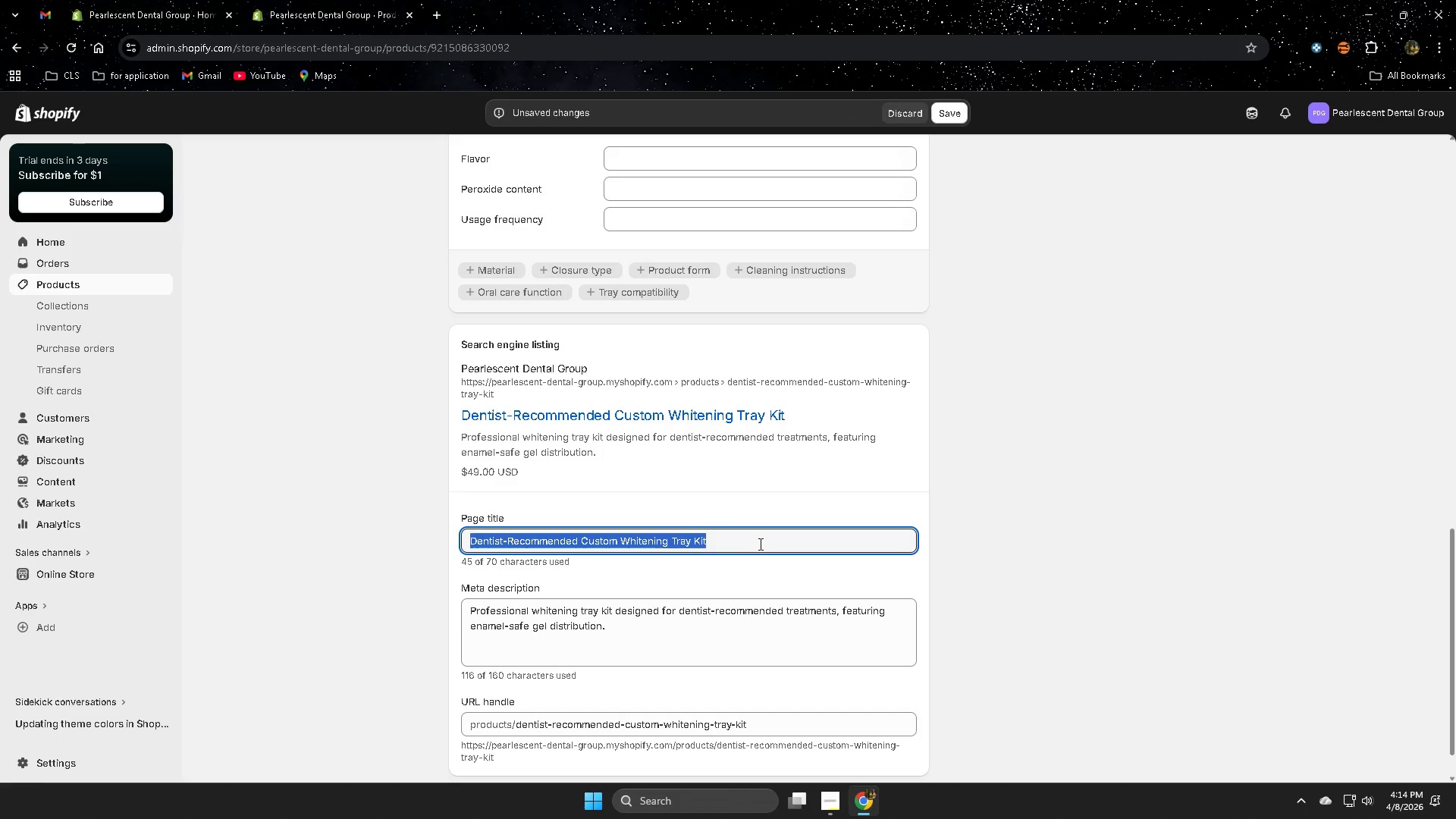 
key(Control+C)
 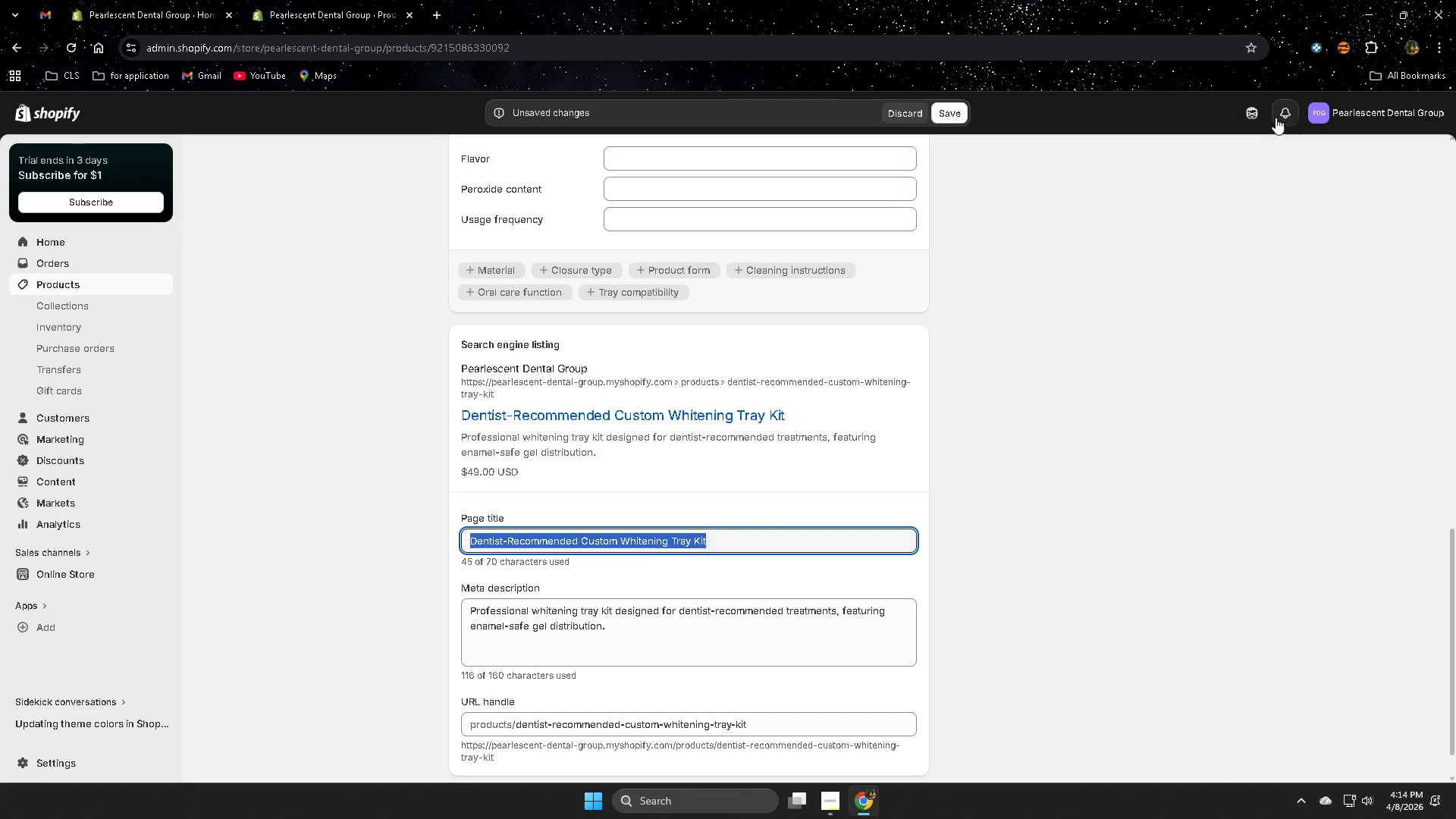 
left_click([1251, 115])
 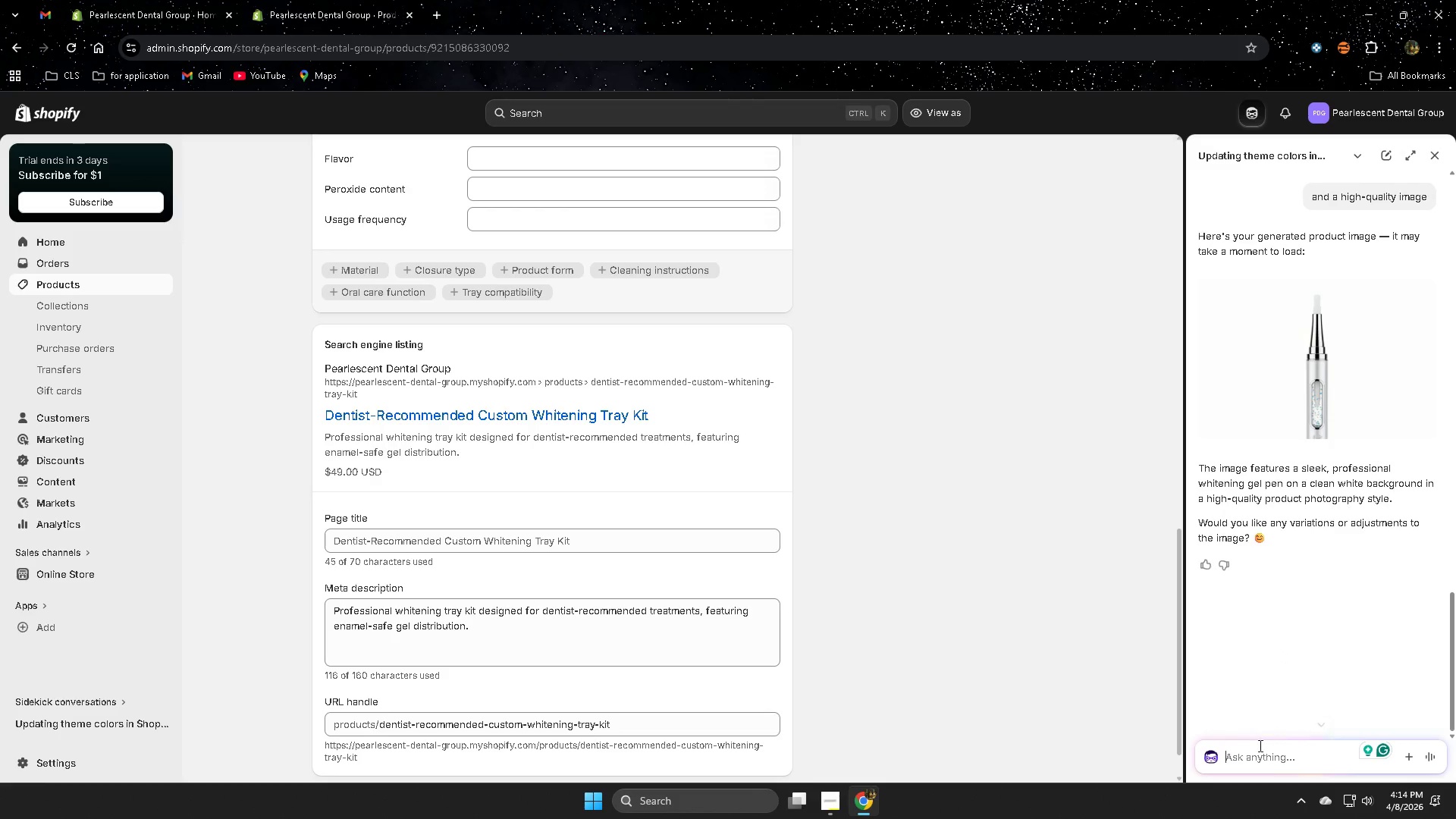 
left_click([1257, 747])
 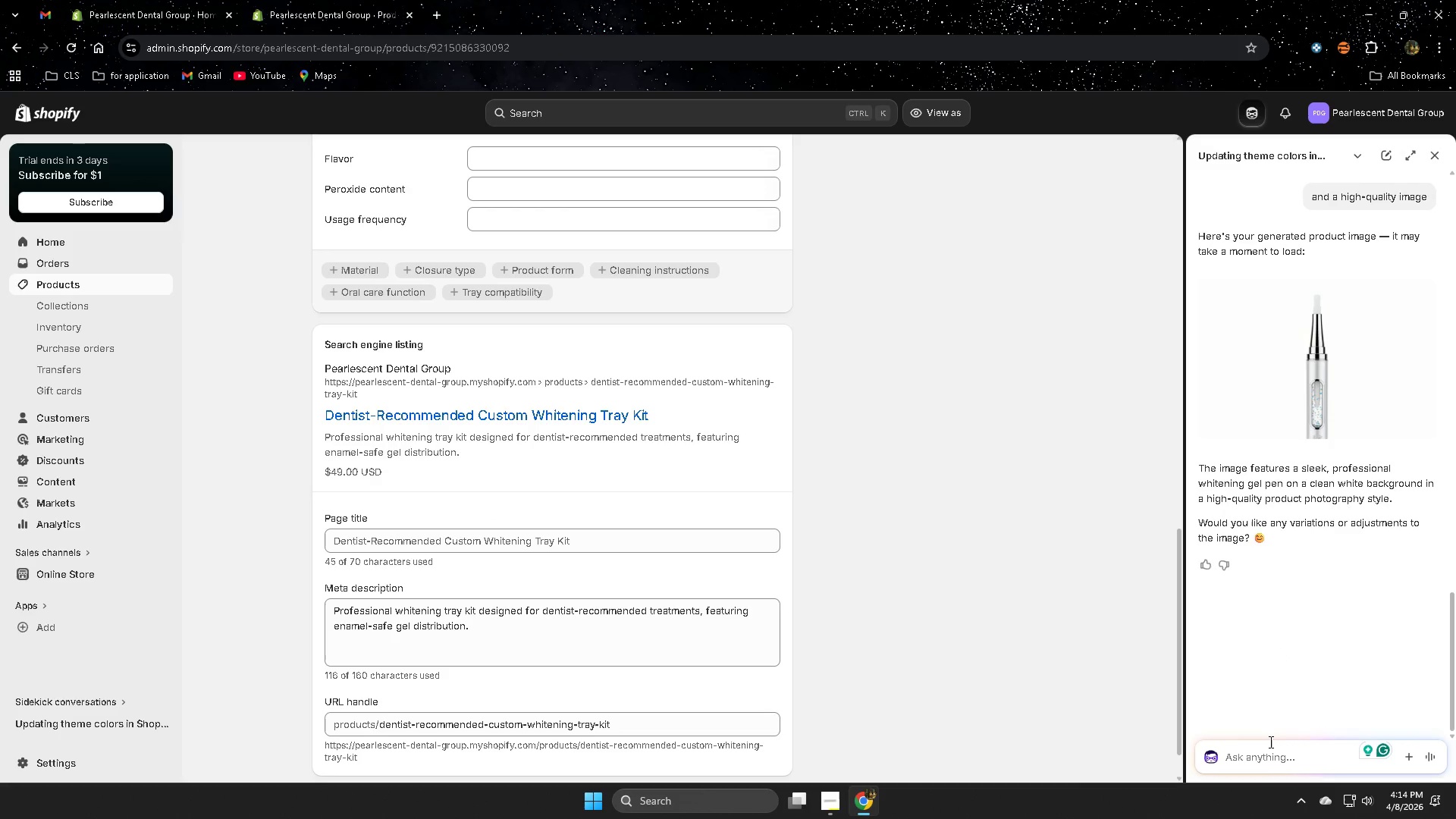 
type(next )
 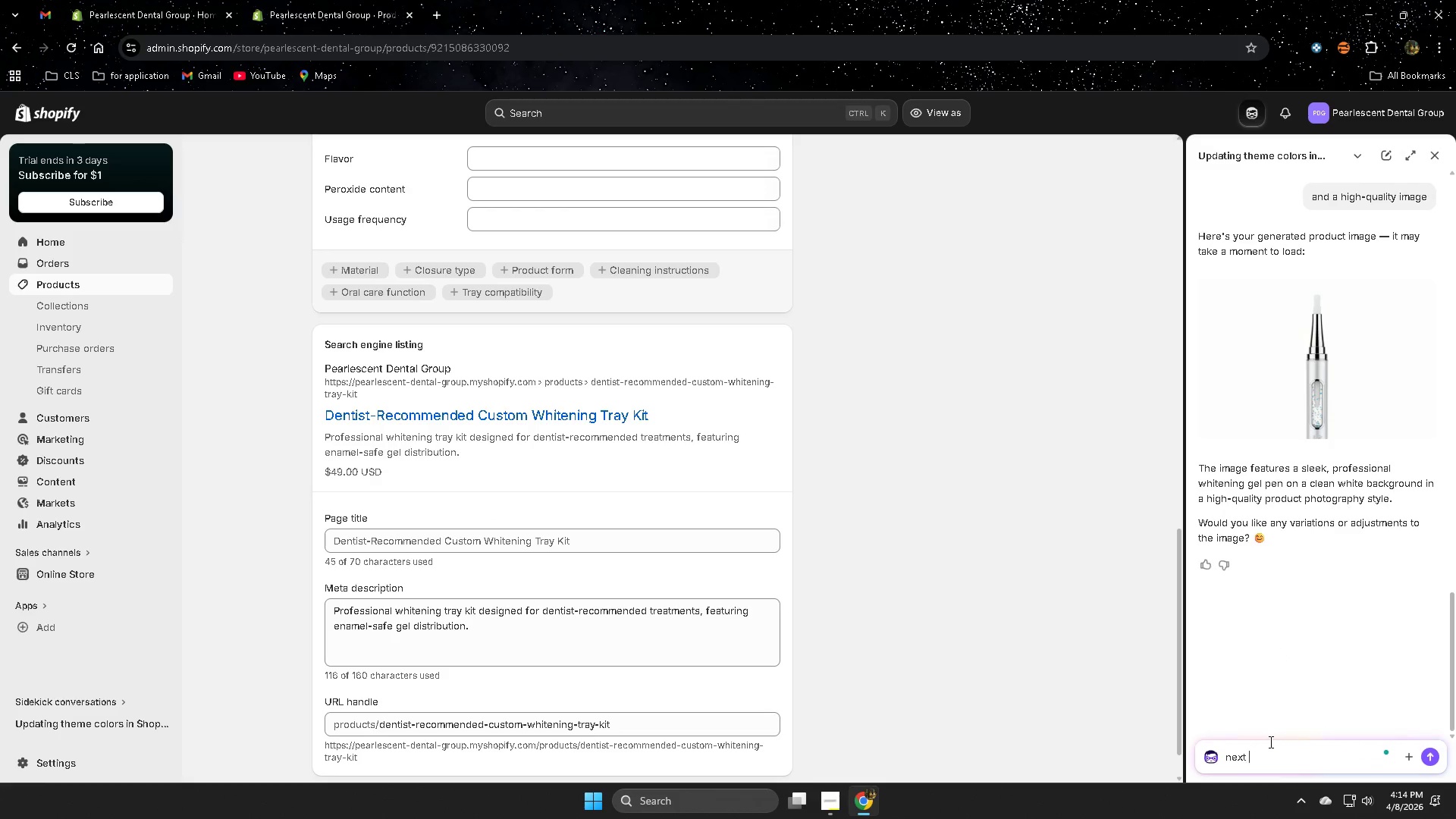 
key(Control+V)
 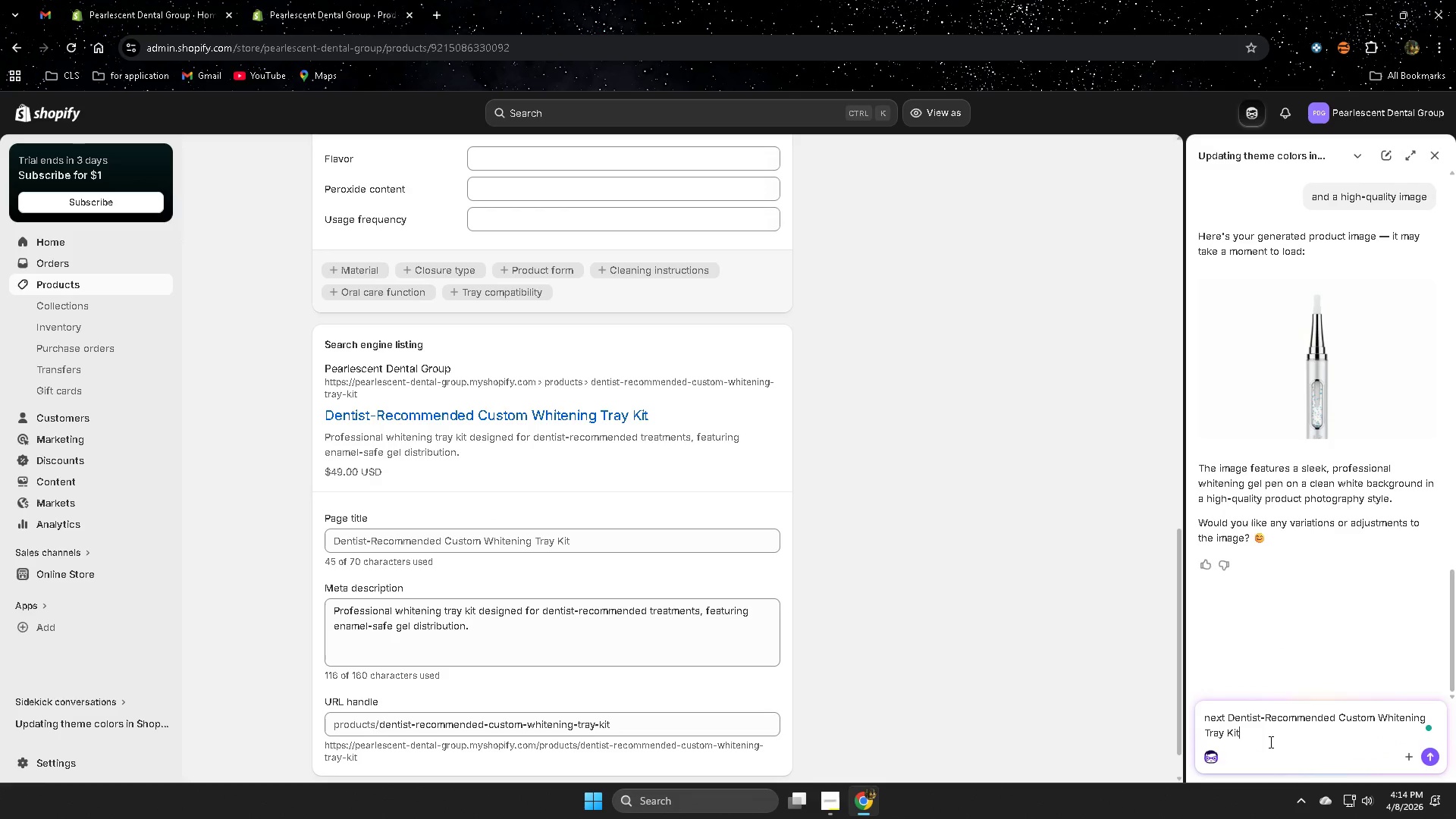 
key(Enter)
 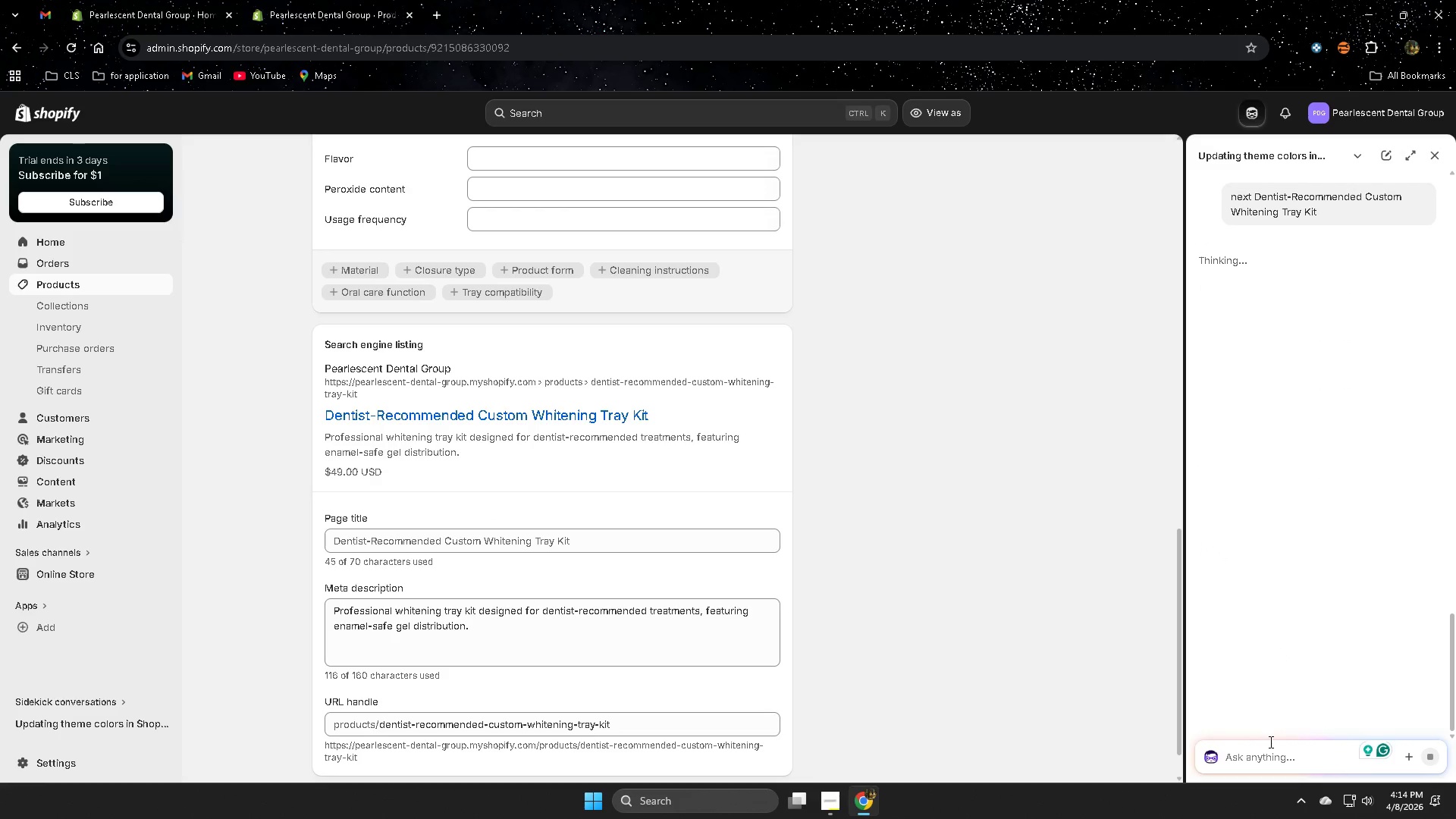 
wait(8.7)
 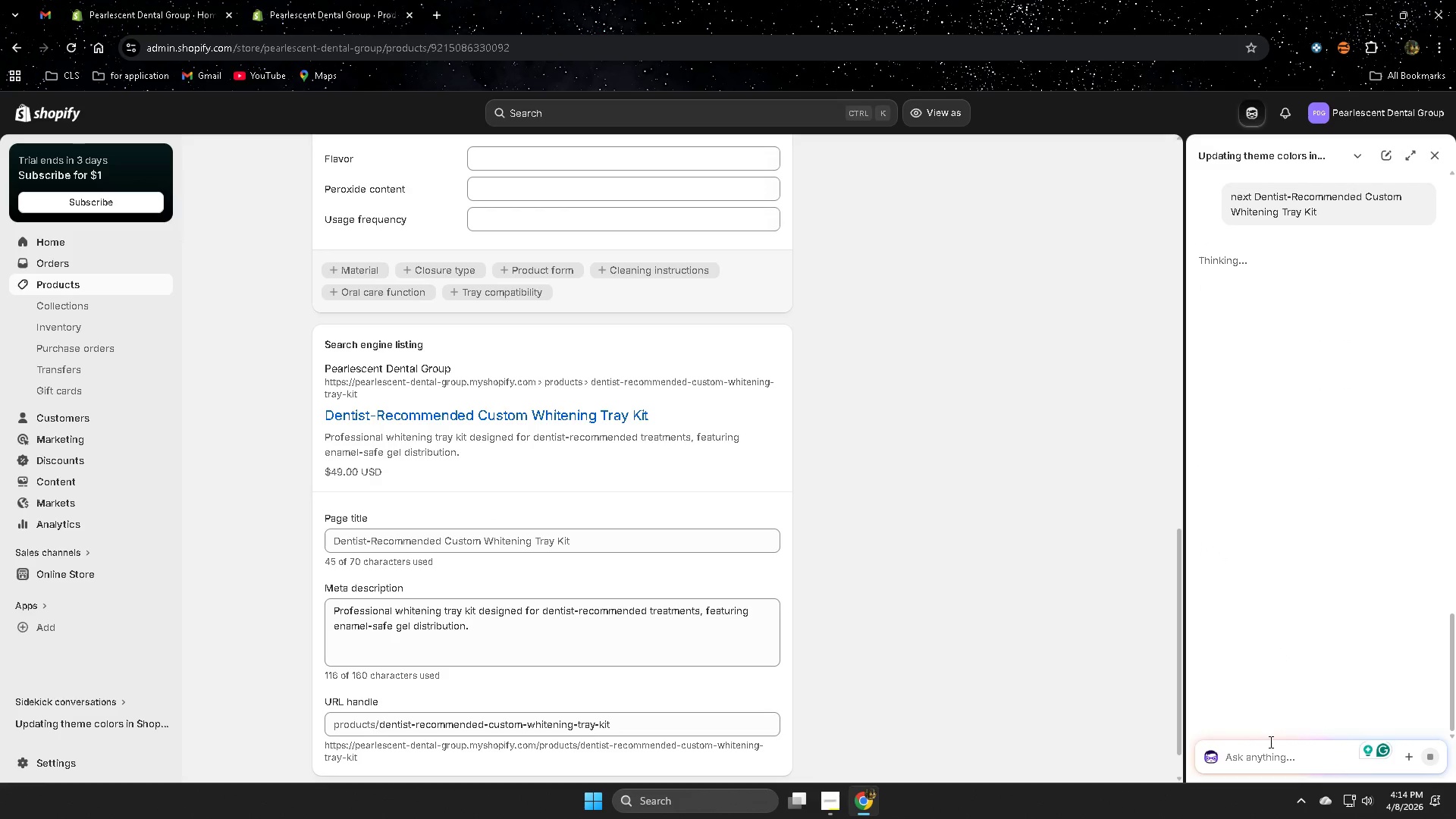 
left_click([1203, 287])
 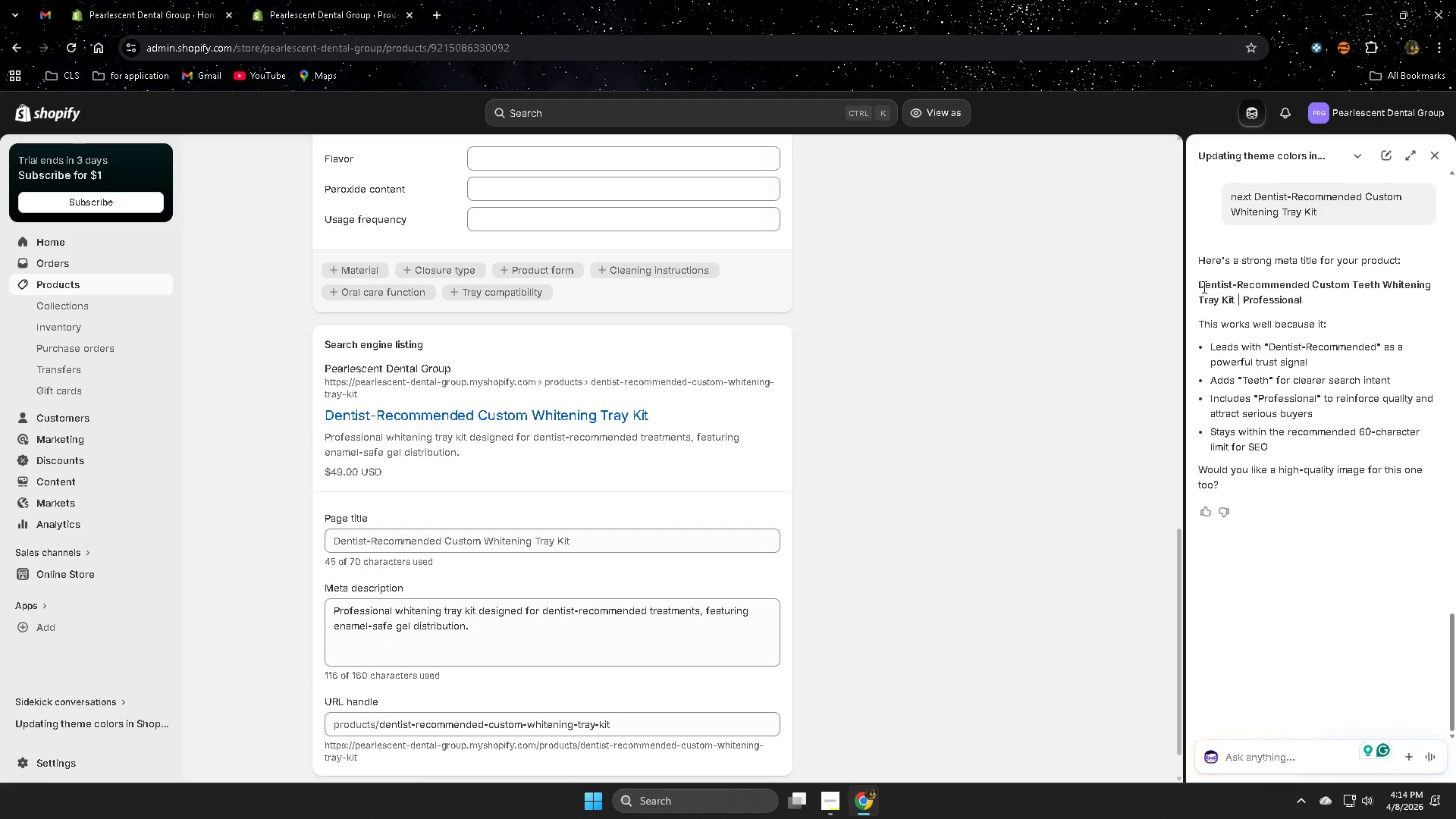 
left_click_drag(start_coordinate=[1203, 287], to_coordinate=[1298, 306])
 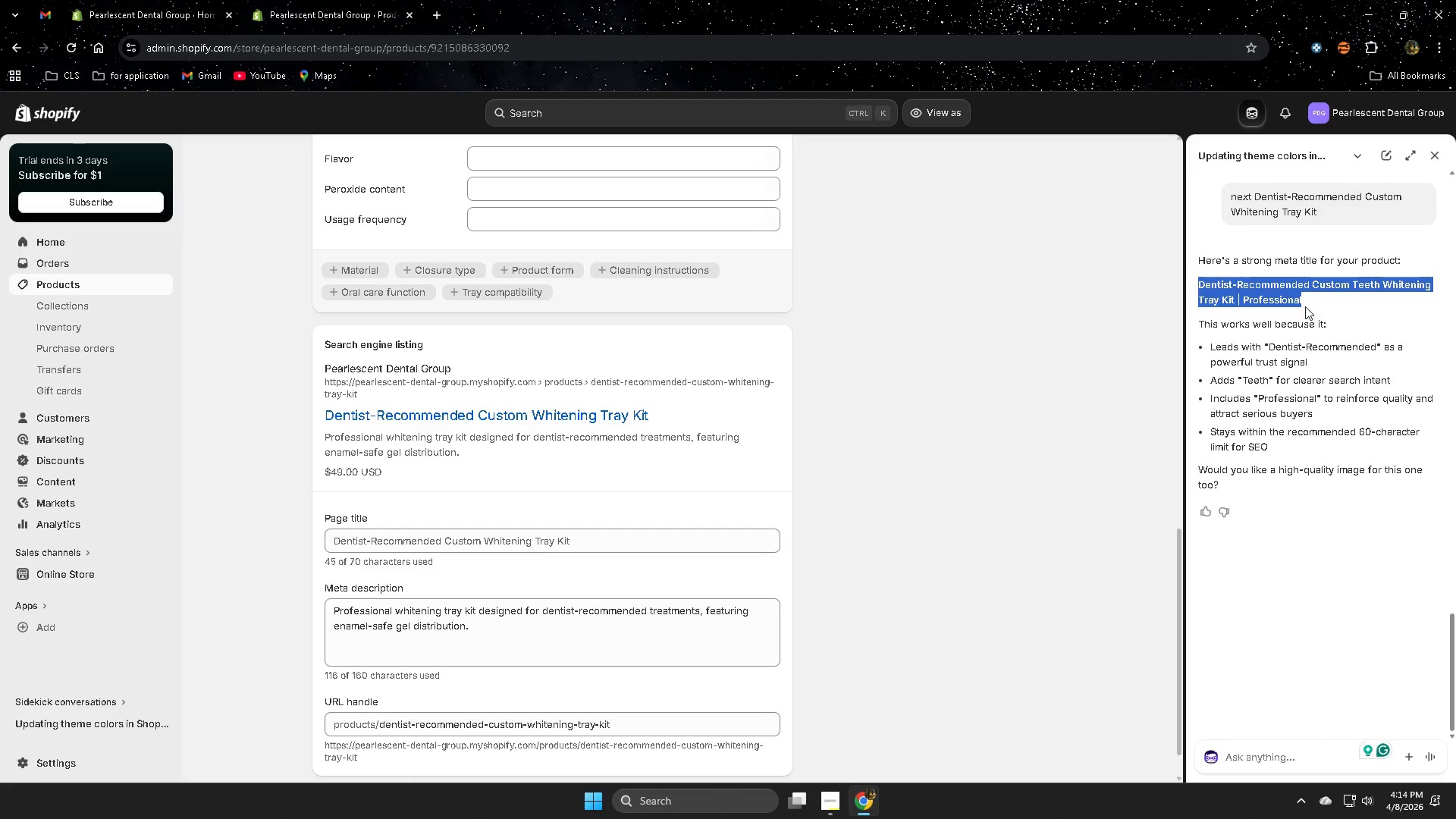 
key(Control+ControlLeft)
 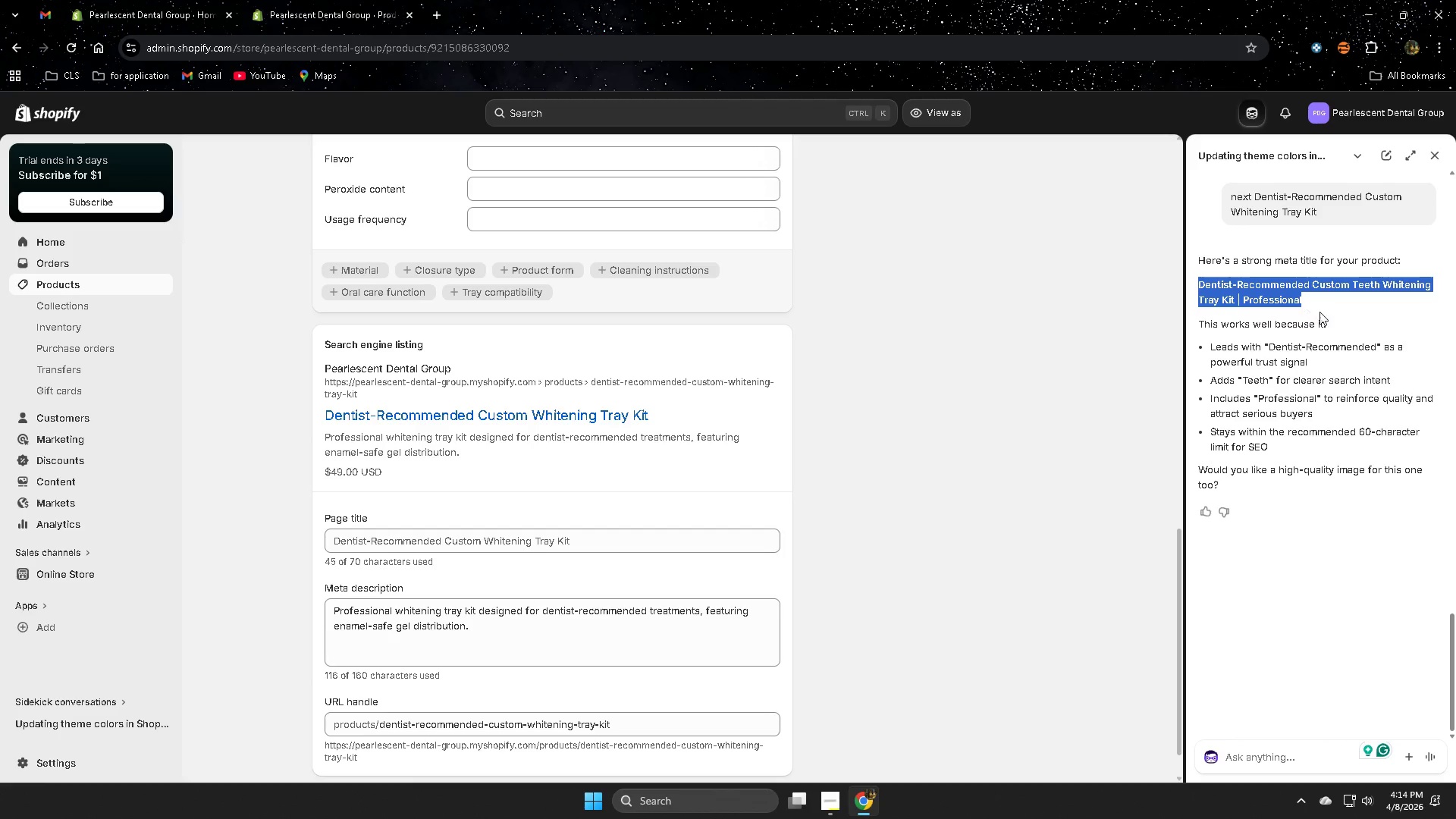 
key(Control+C)
 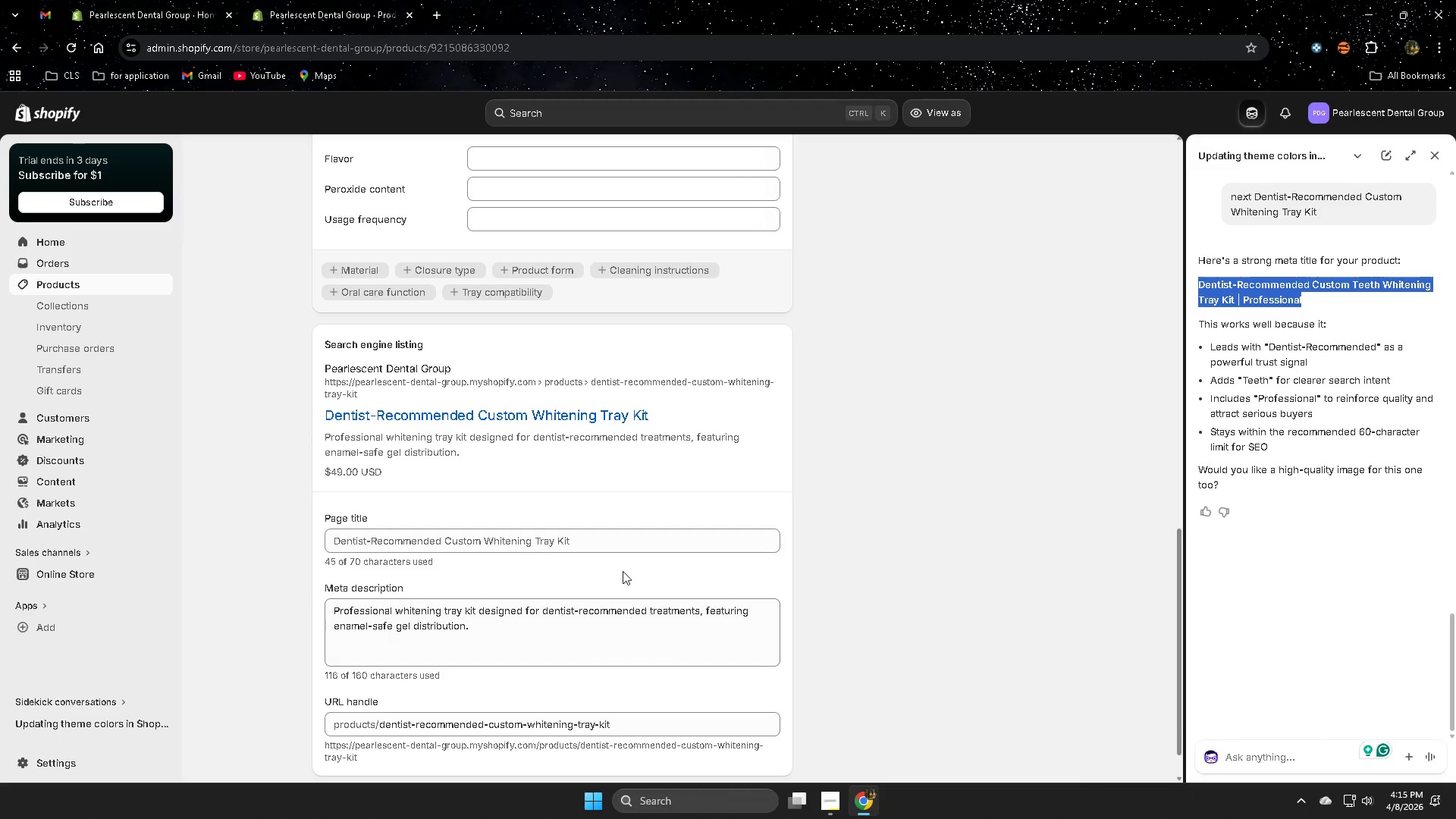 
double_click([609, 549])
 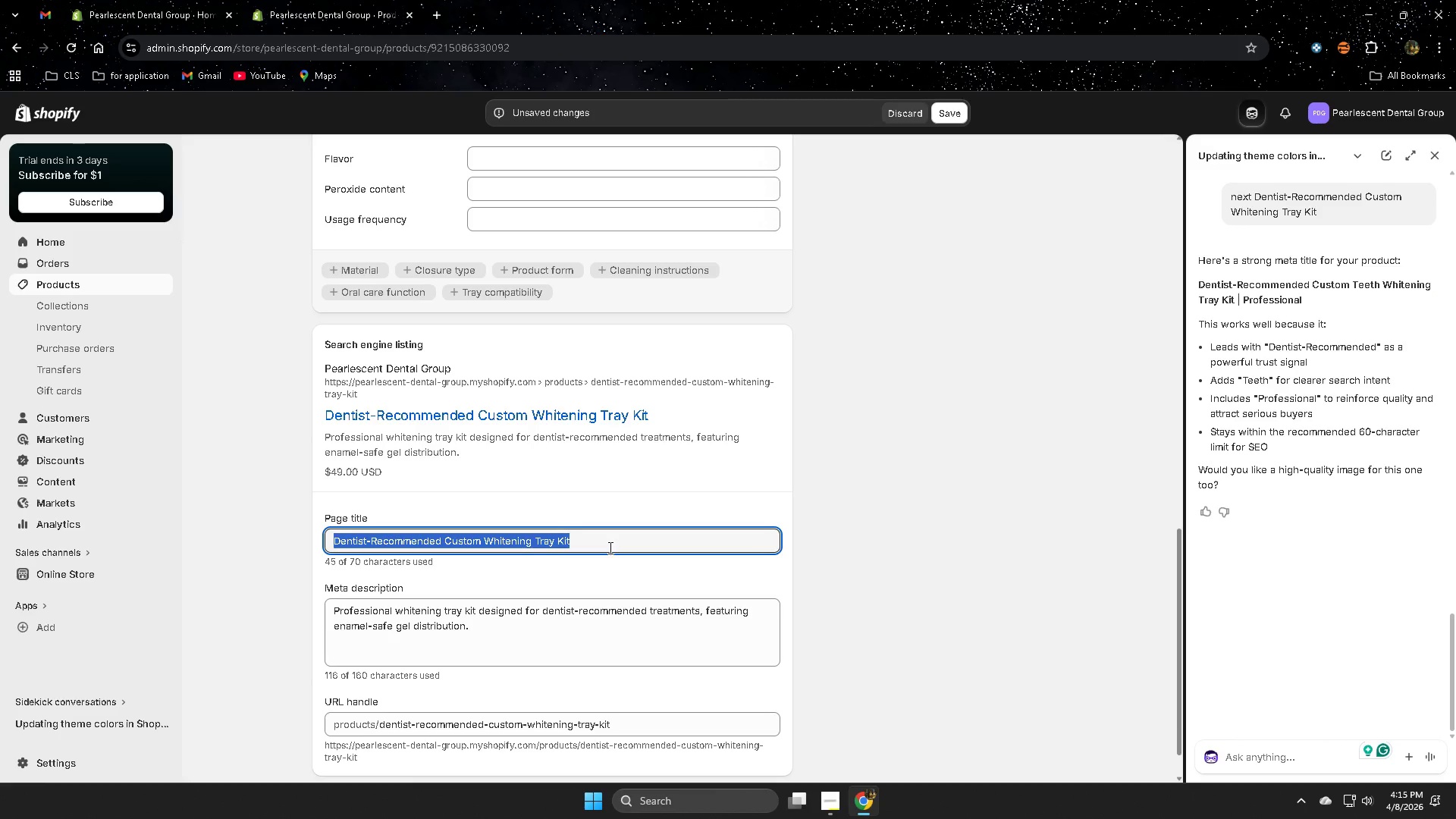 
key(Control+V)
 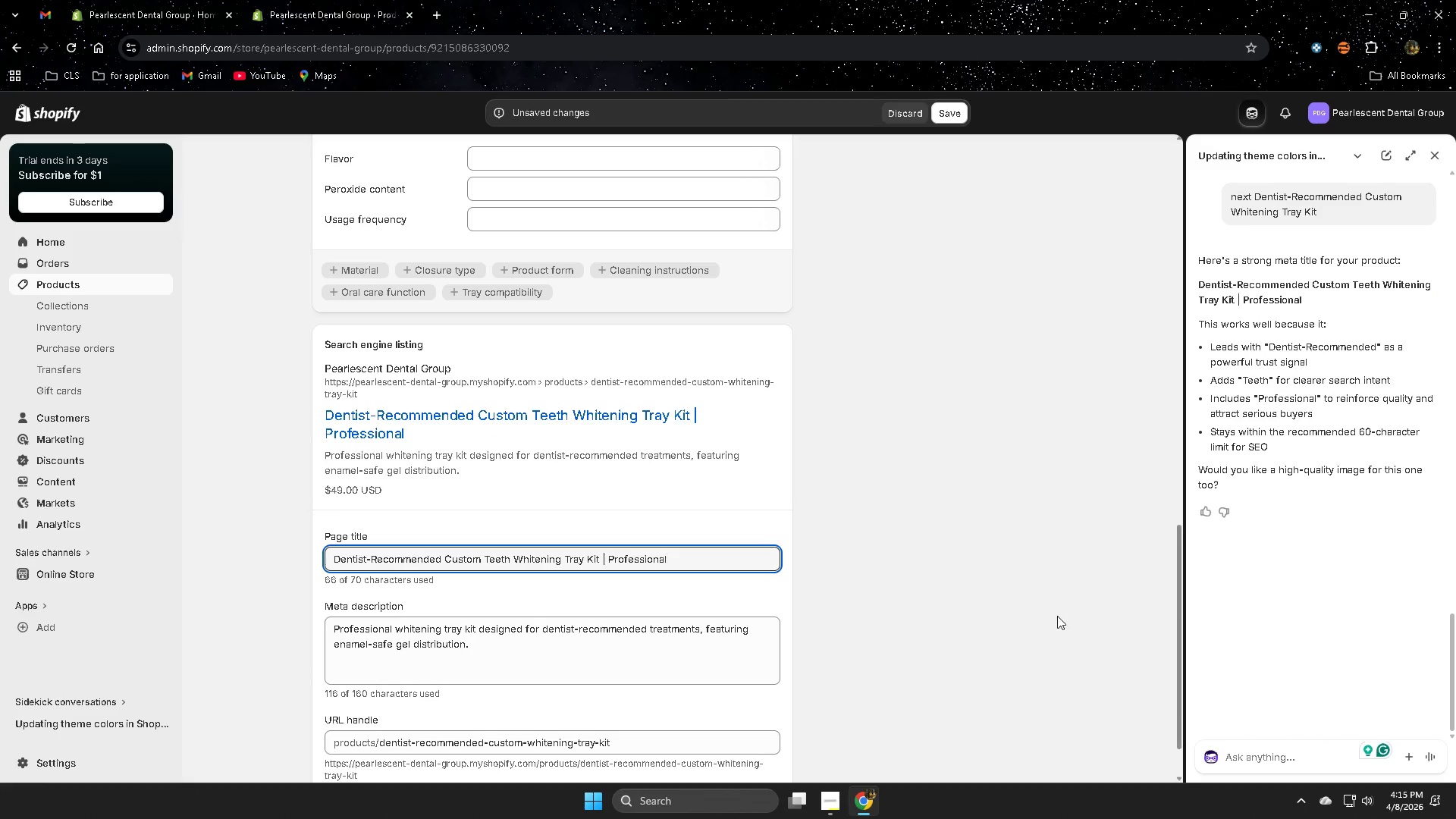 
left_click([1021, 609])
 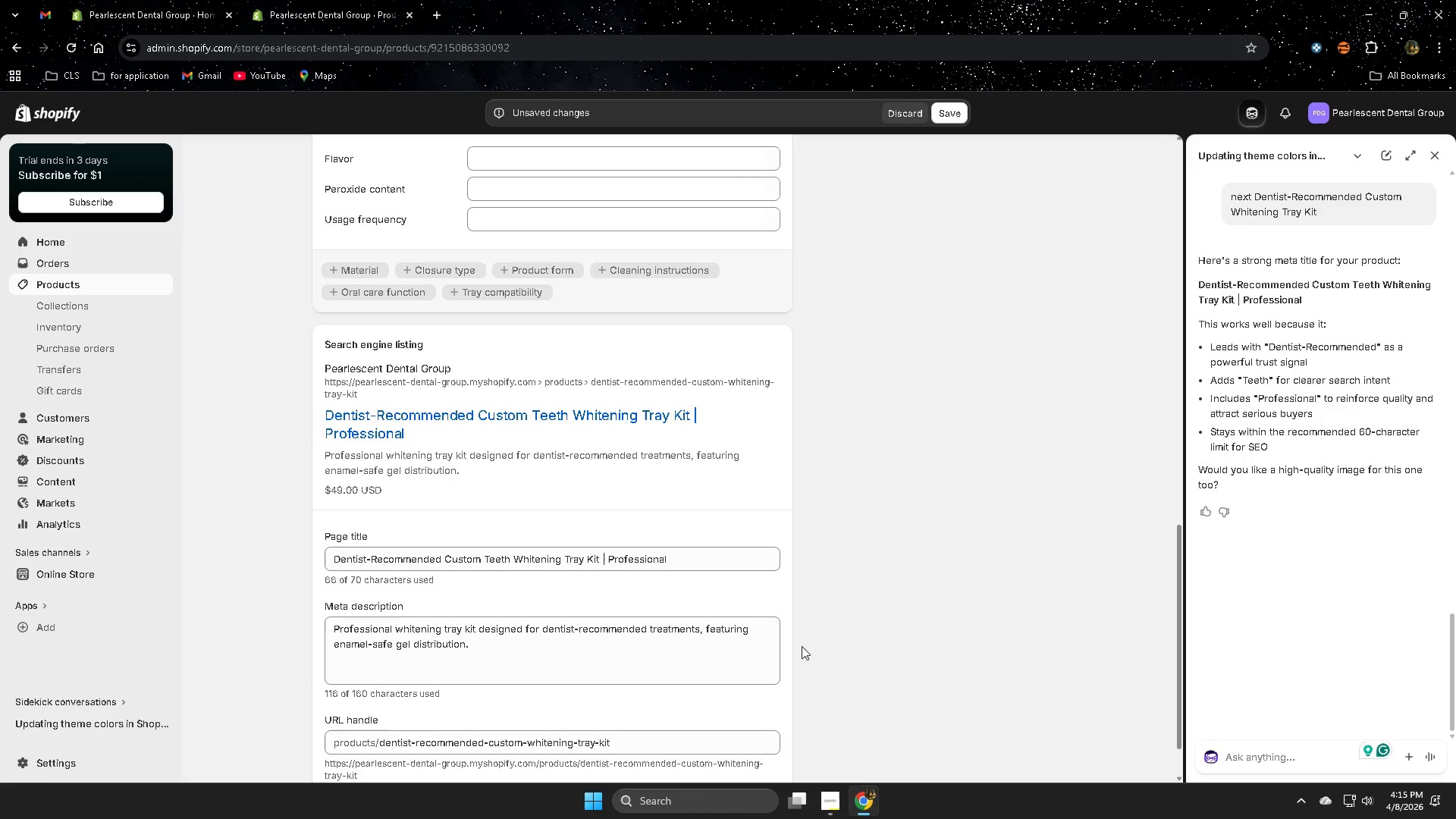 
wait(5.19)
 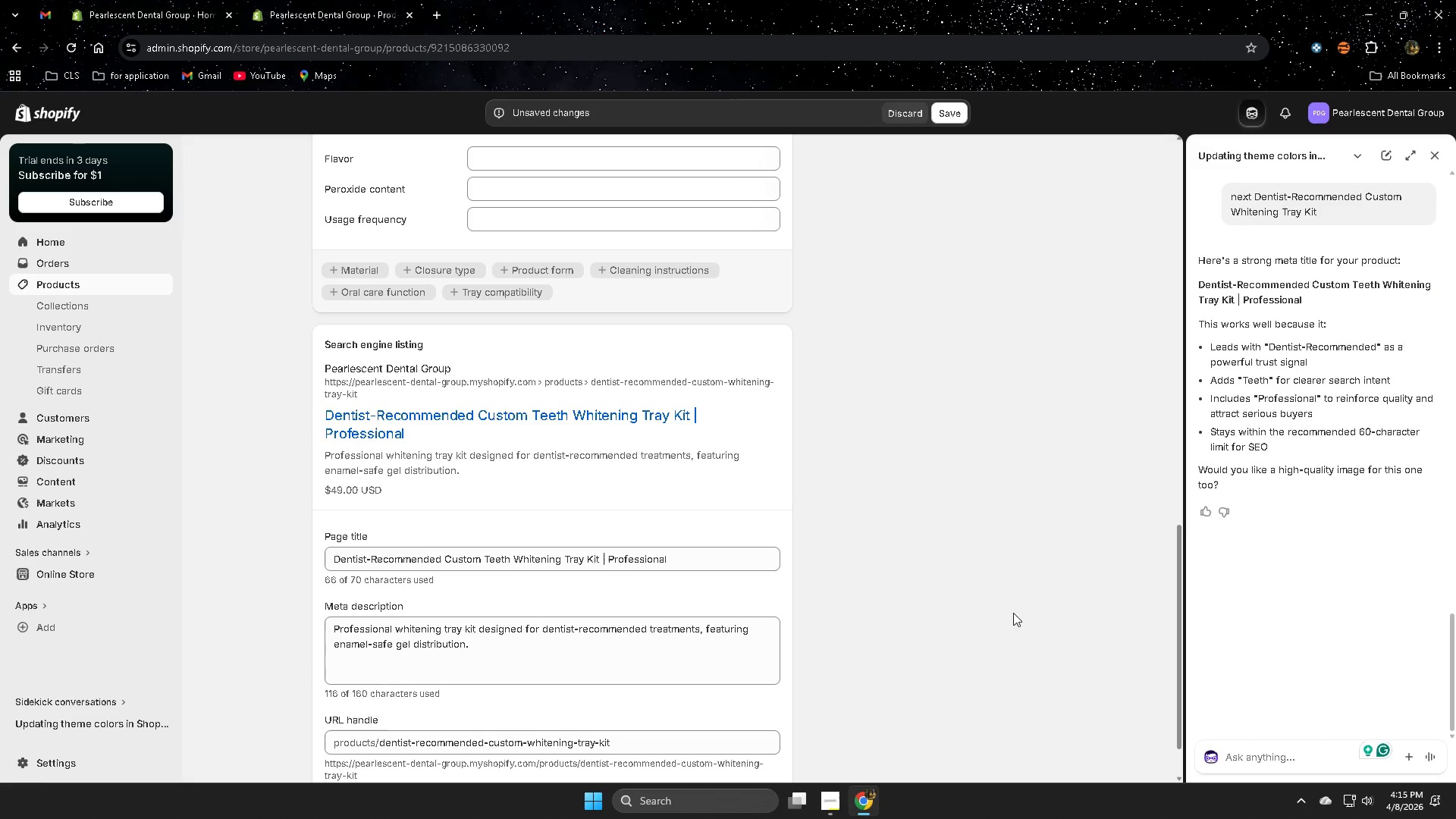 
left_click([1268, 763])
 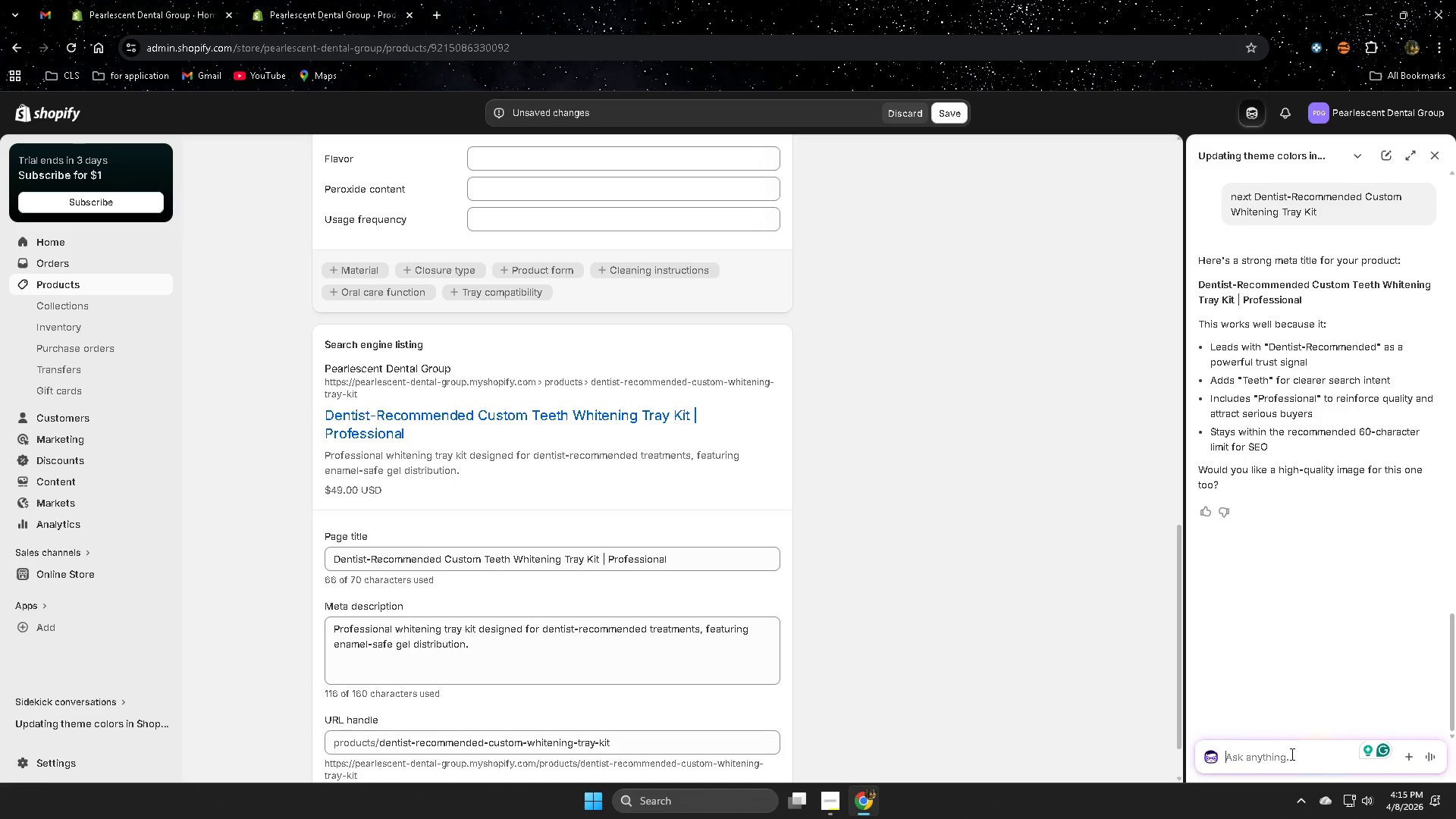 
type(image)
 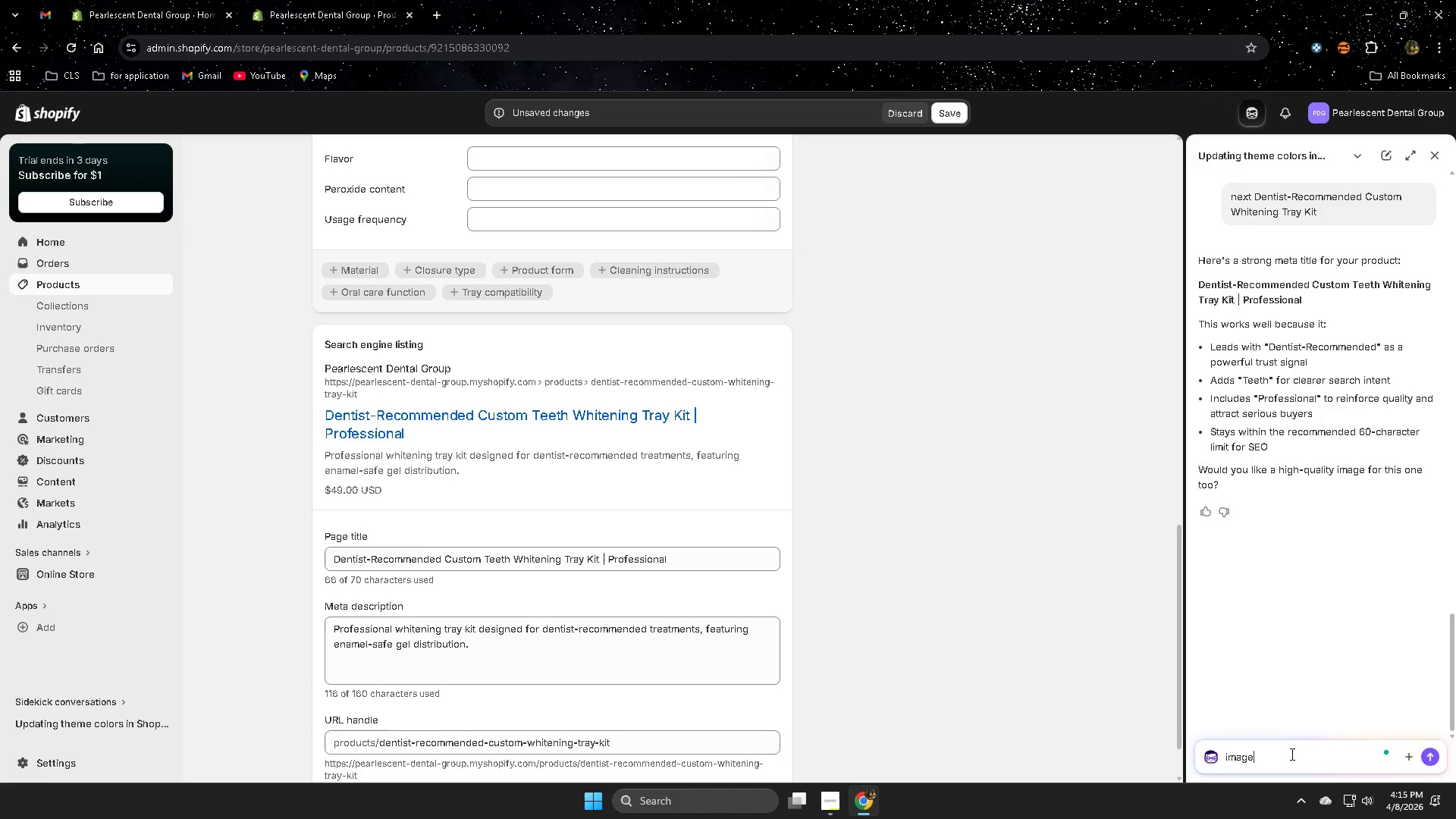 
key(Enter)
 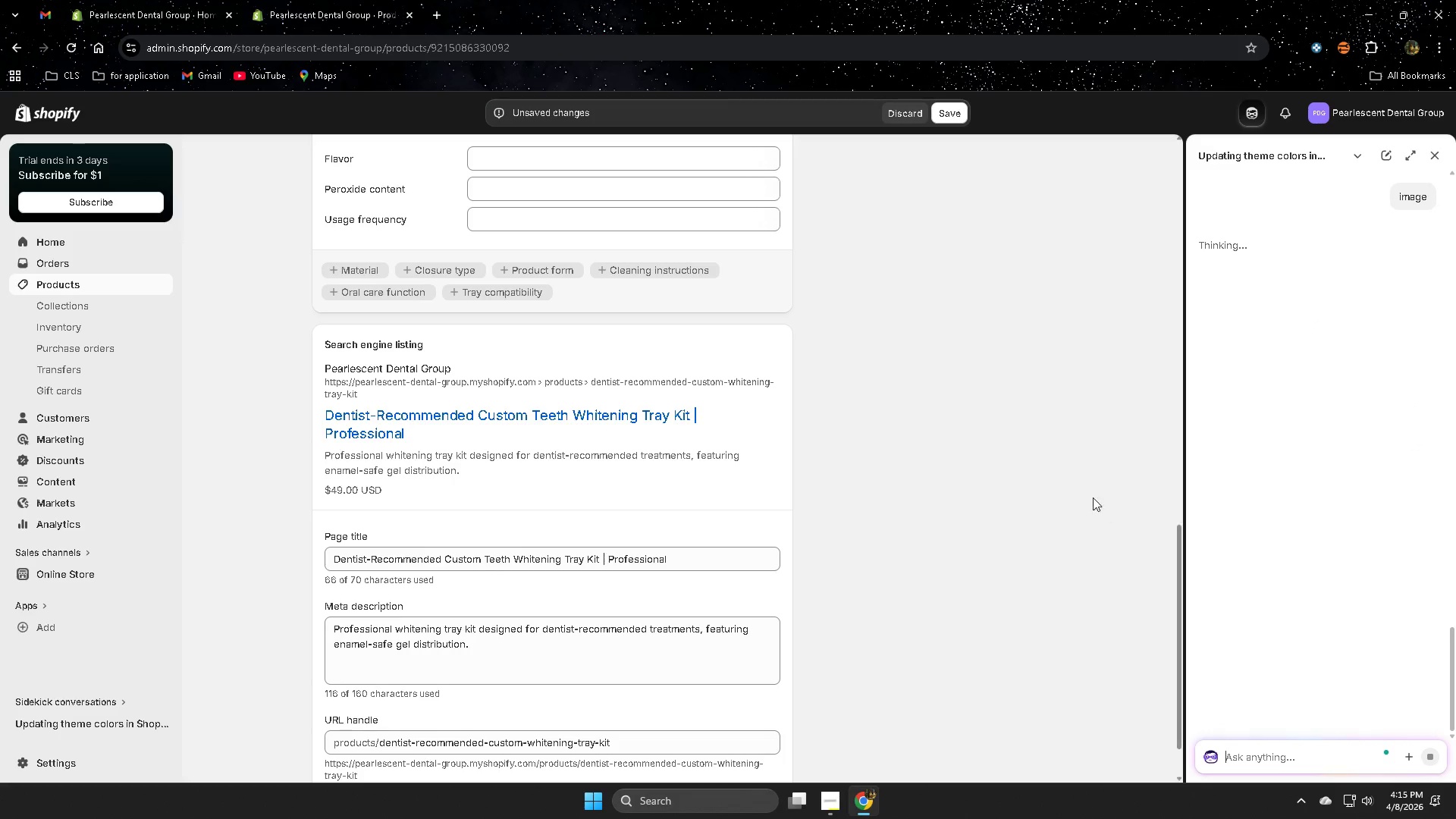 
scroll: coordinate [369, 451], scroll_direction: down, amount: 3.0
 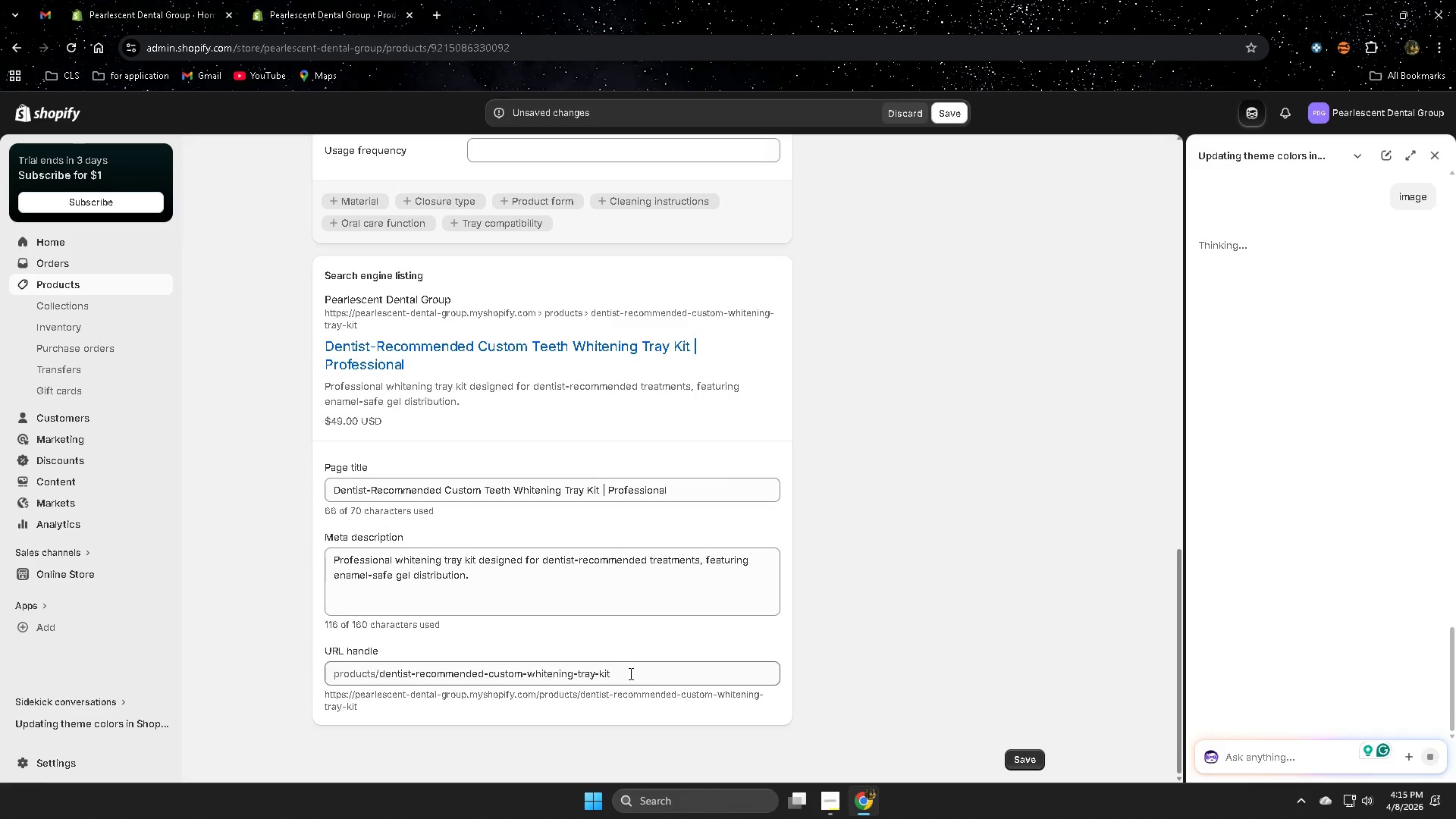 
double_click([632, 675])
 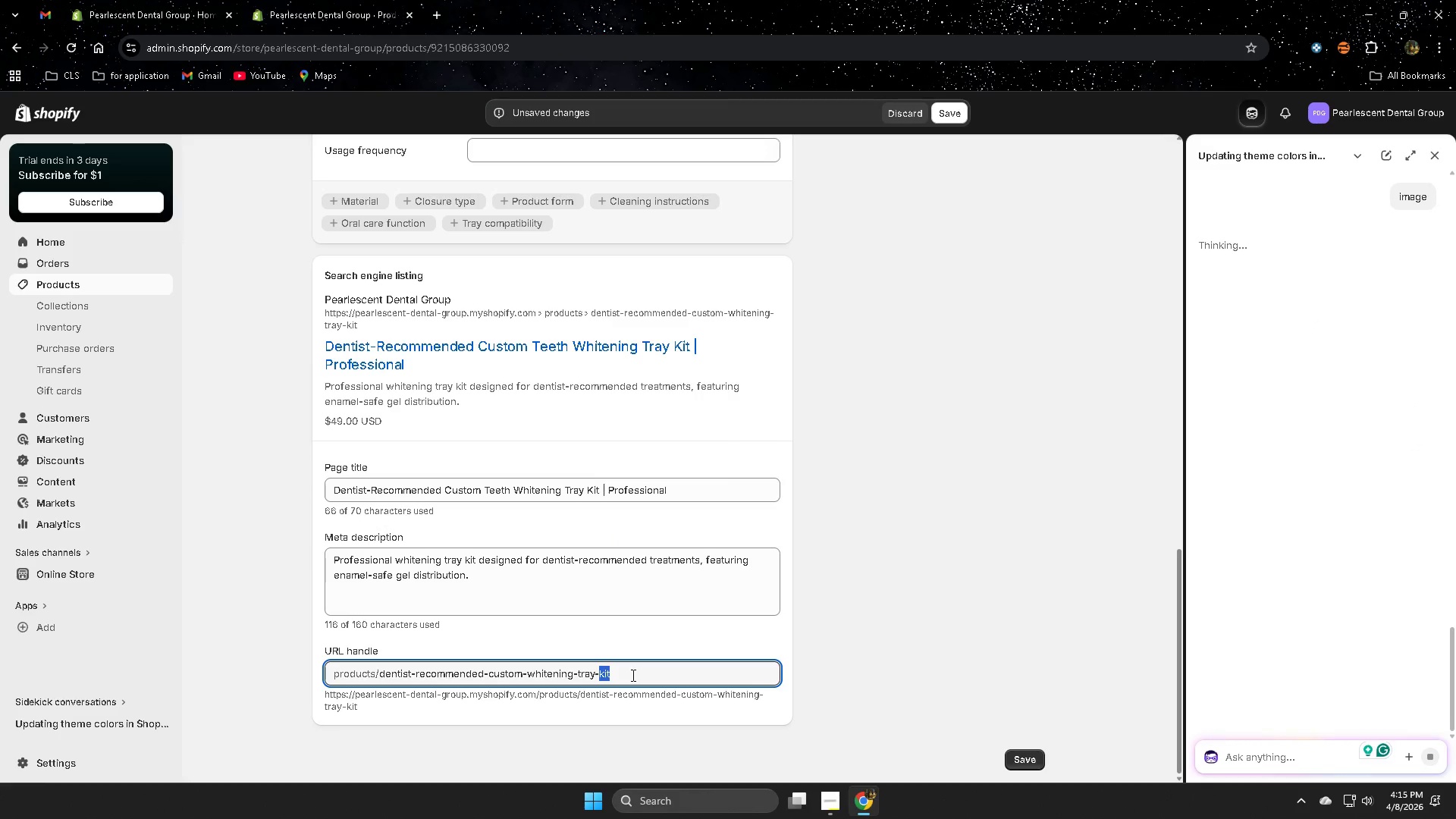 
triple_click([632, 675])
 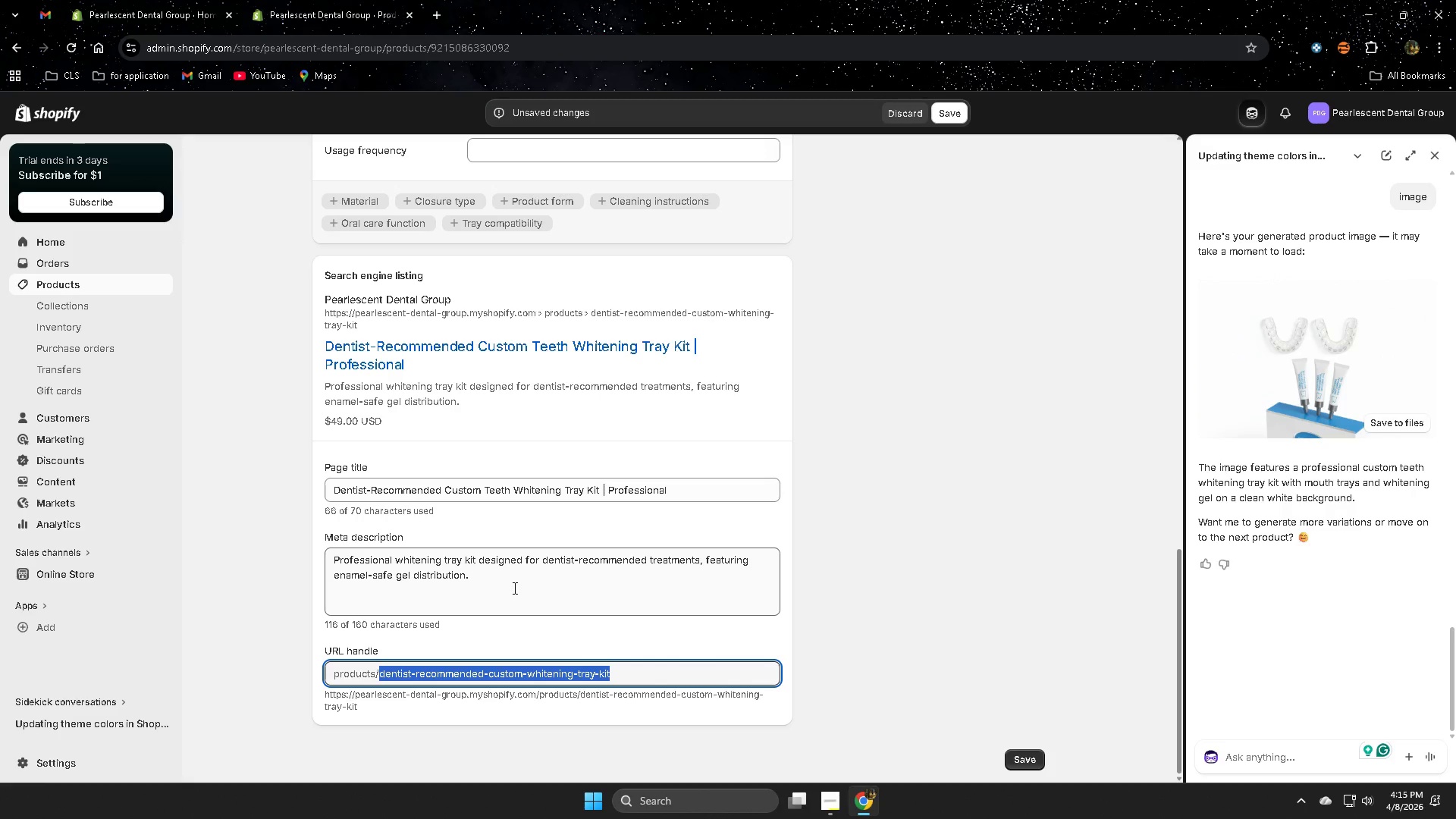 
wait(27.69)
 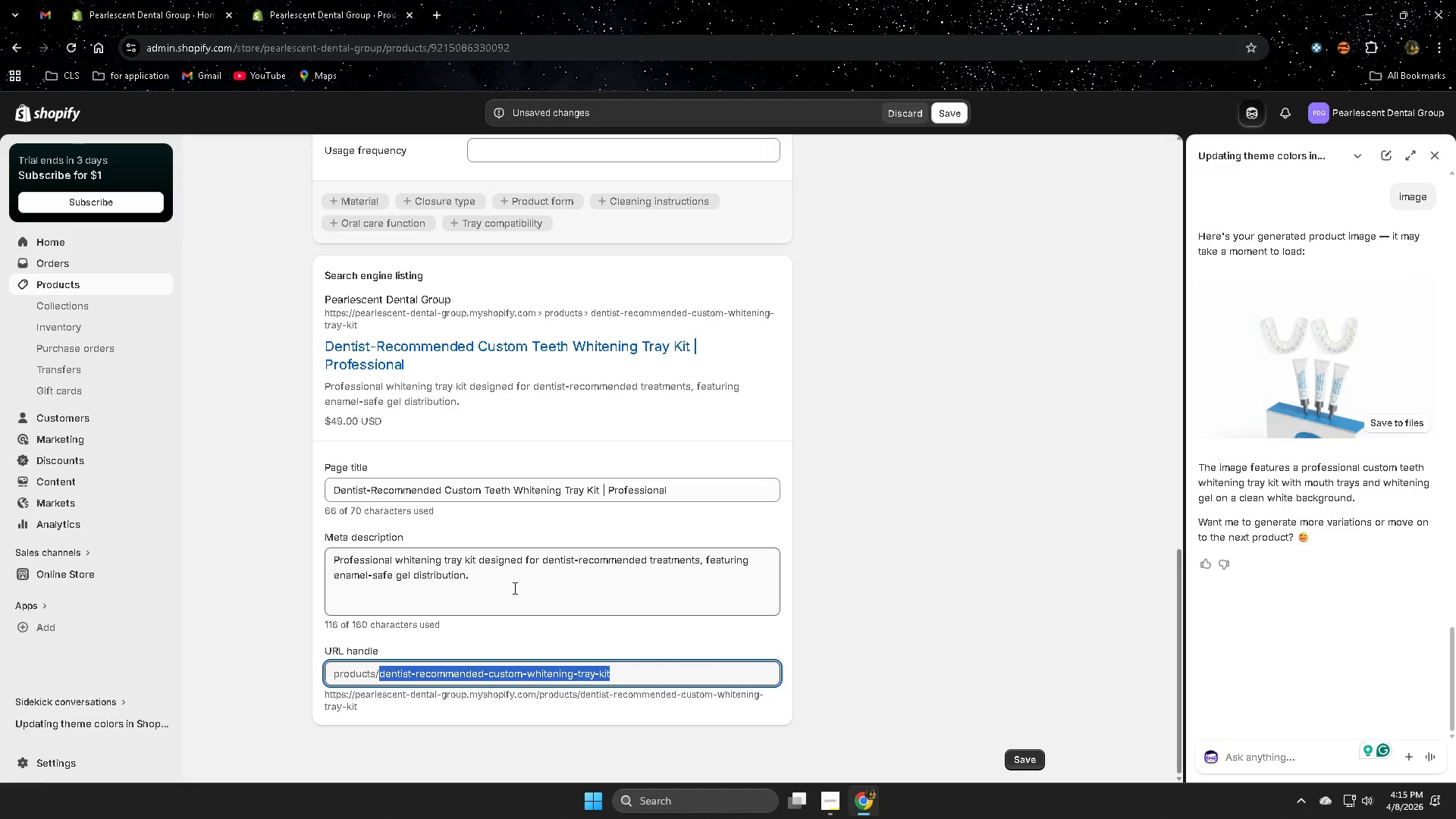 
key(Backspace)
 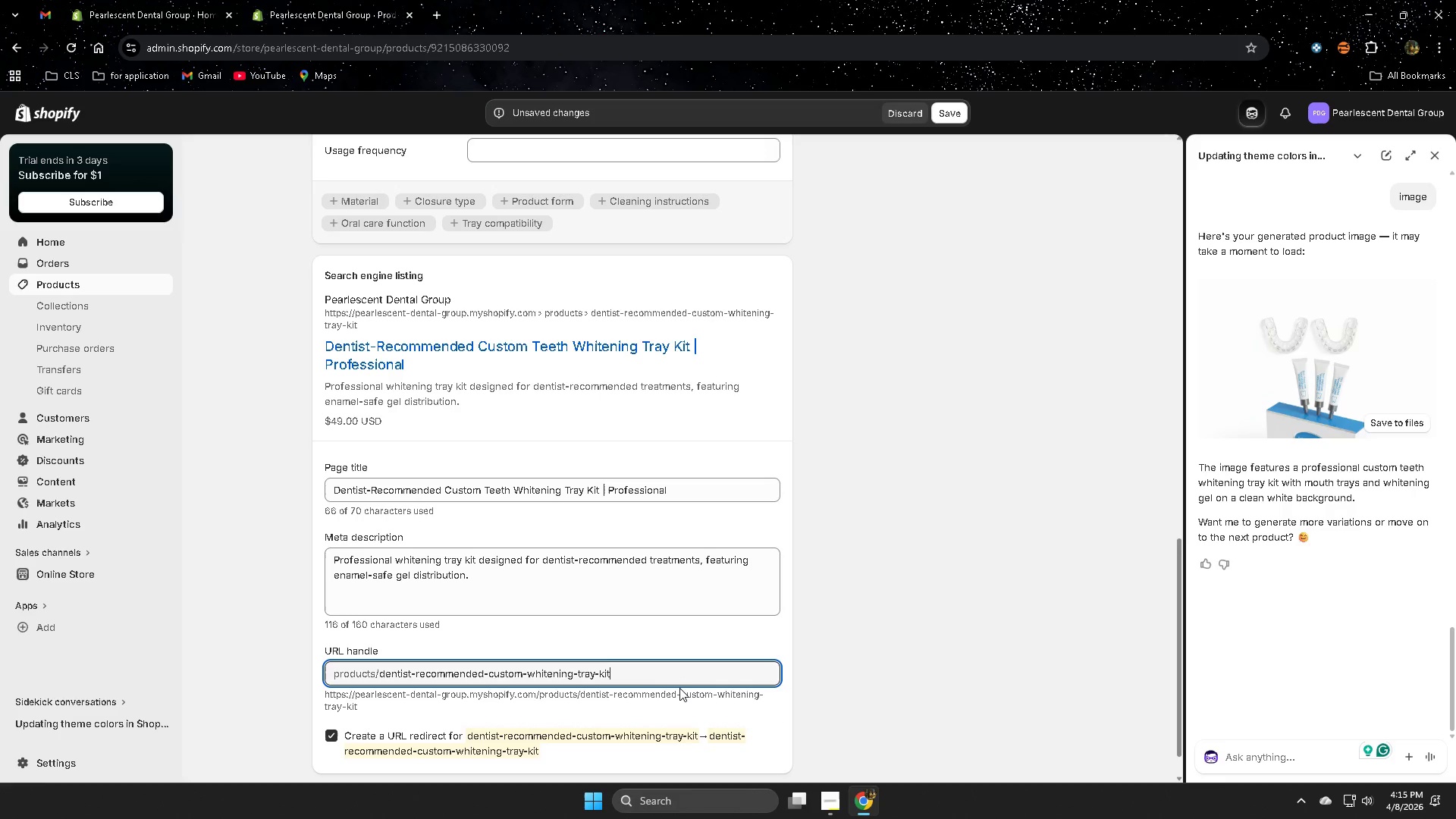 
hold_key(key=Backspace, duration=1.5)
 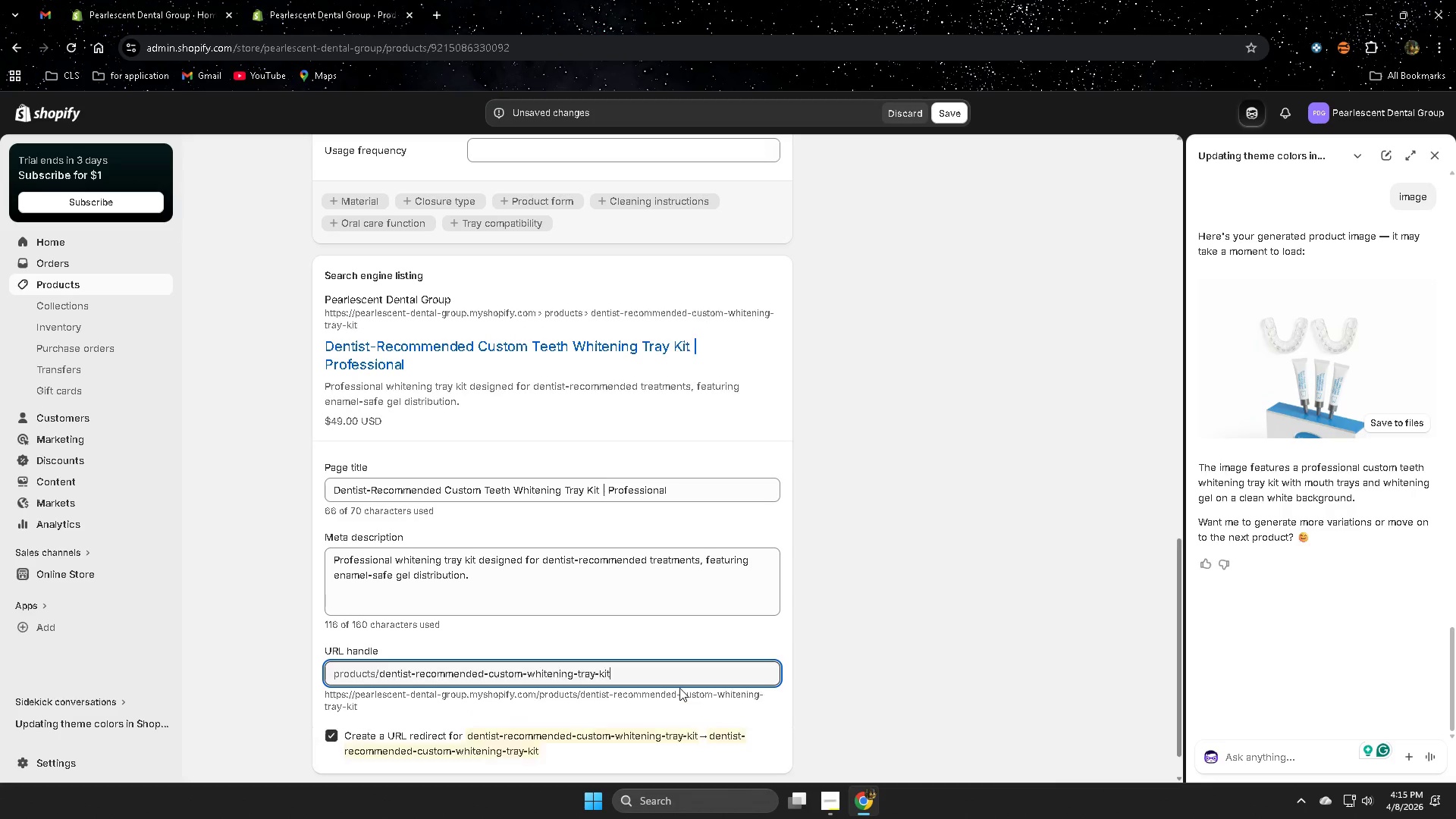 
hold_key(key=Backspace, duration=0.64)
 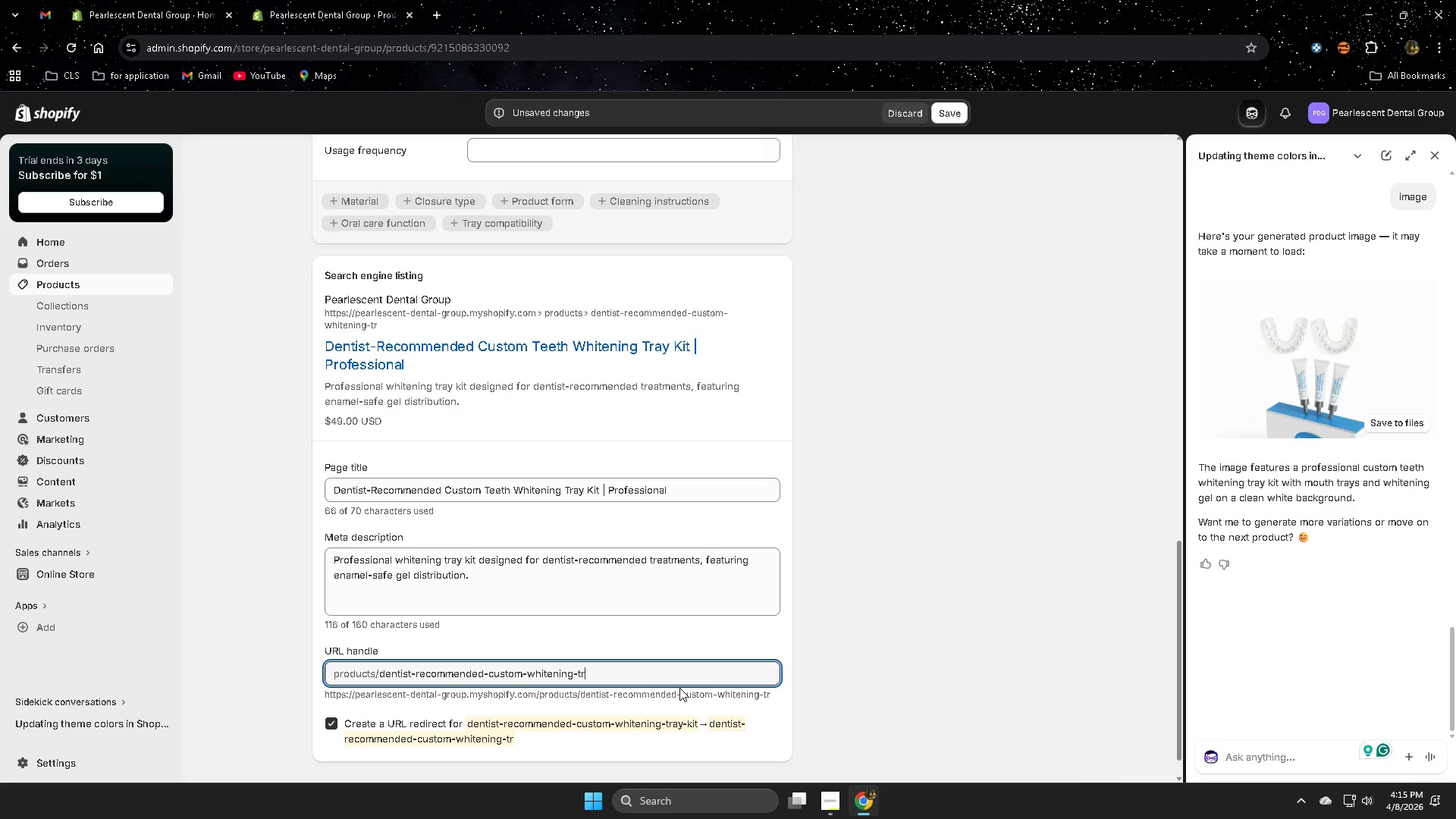 
key(Backspace)
 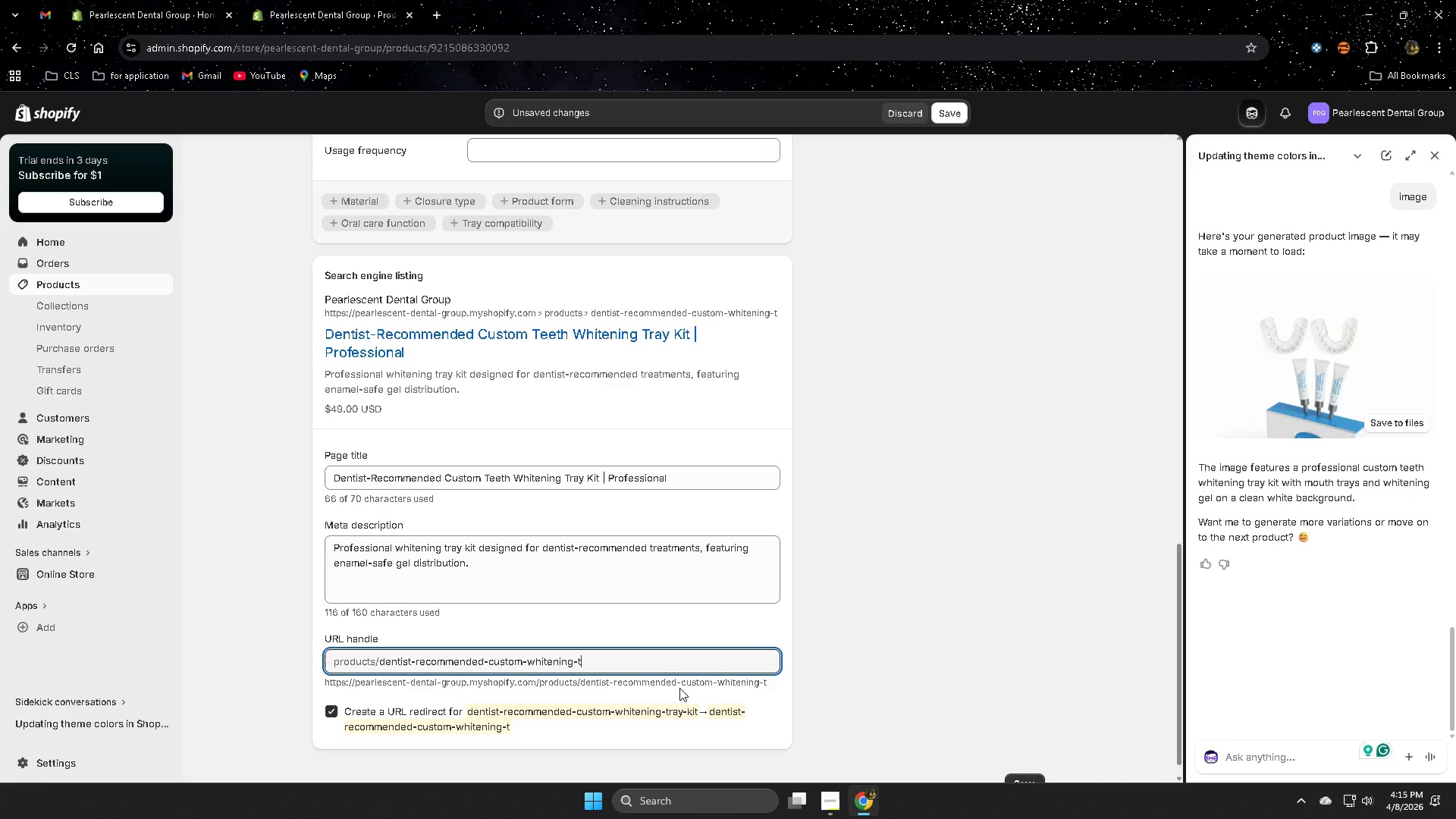 
key(Backspace)
 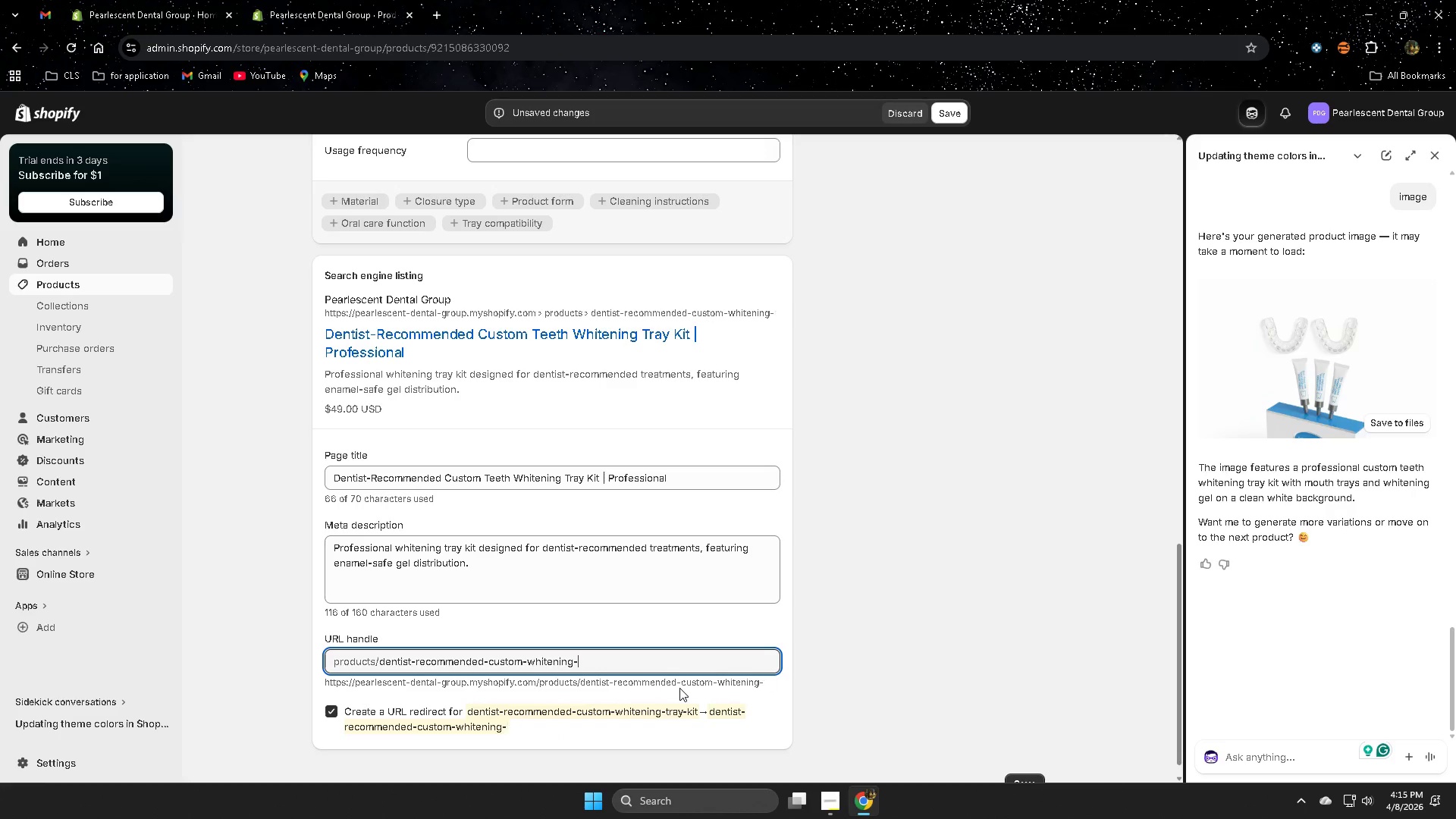 
key(Backspace)
 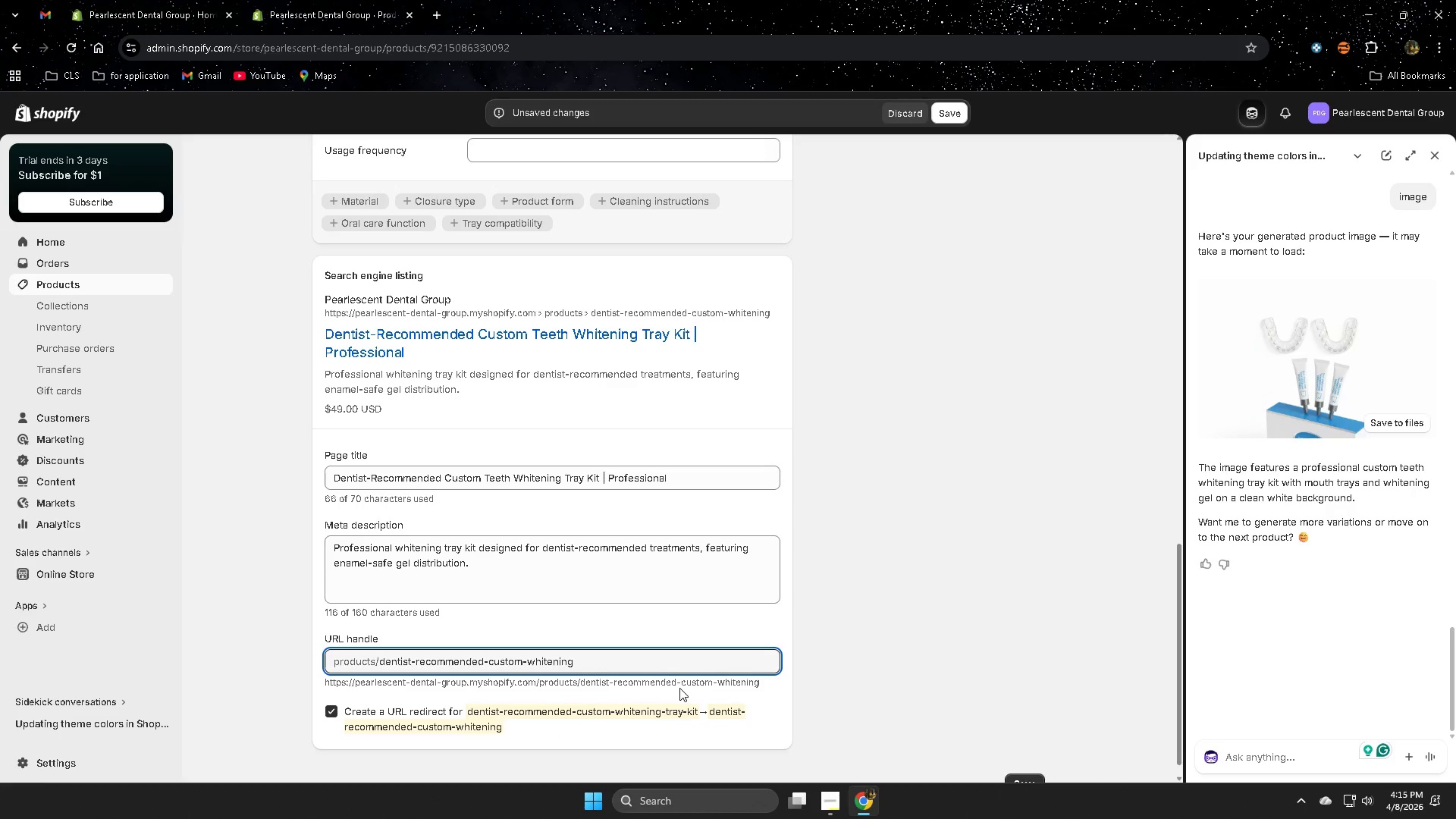 
hold_key(key=Backspace, duration=1.5)
 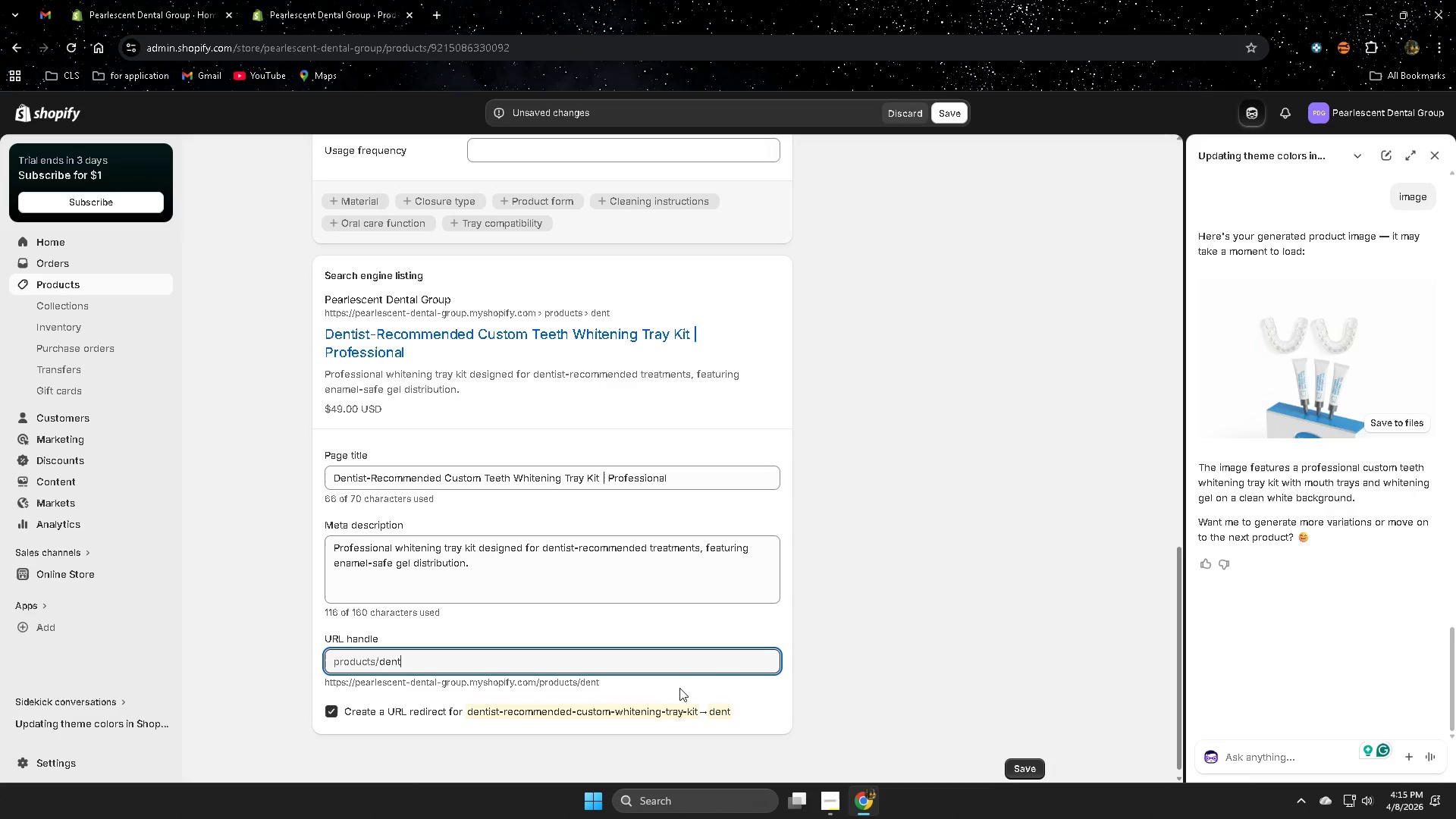 
key(Backspace)
 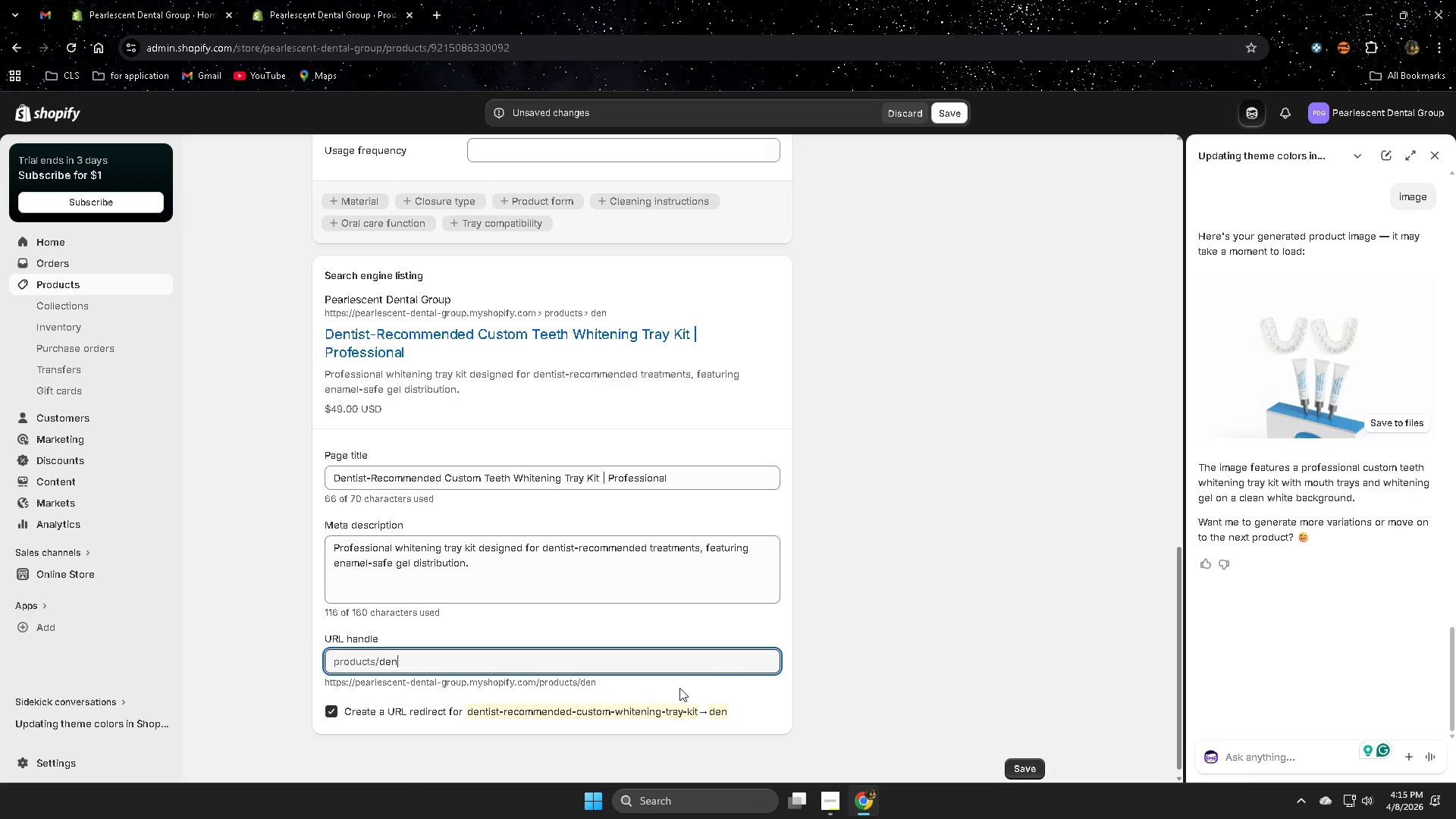 
key(Backspace)
 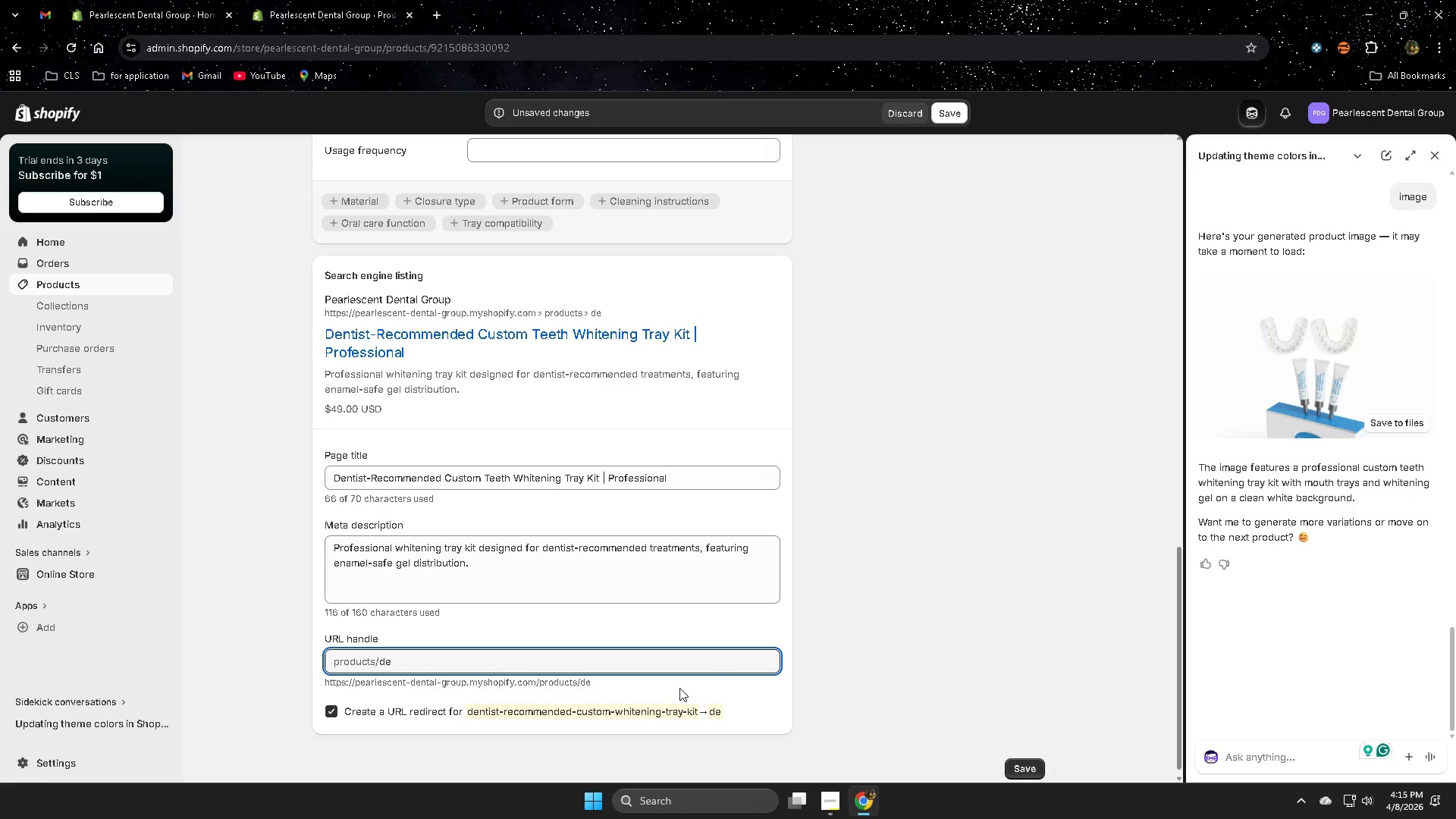 
key(Backspace)
 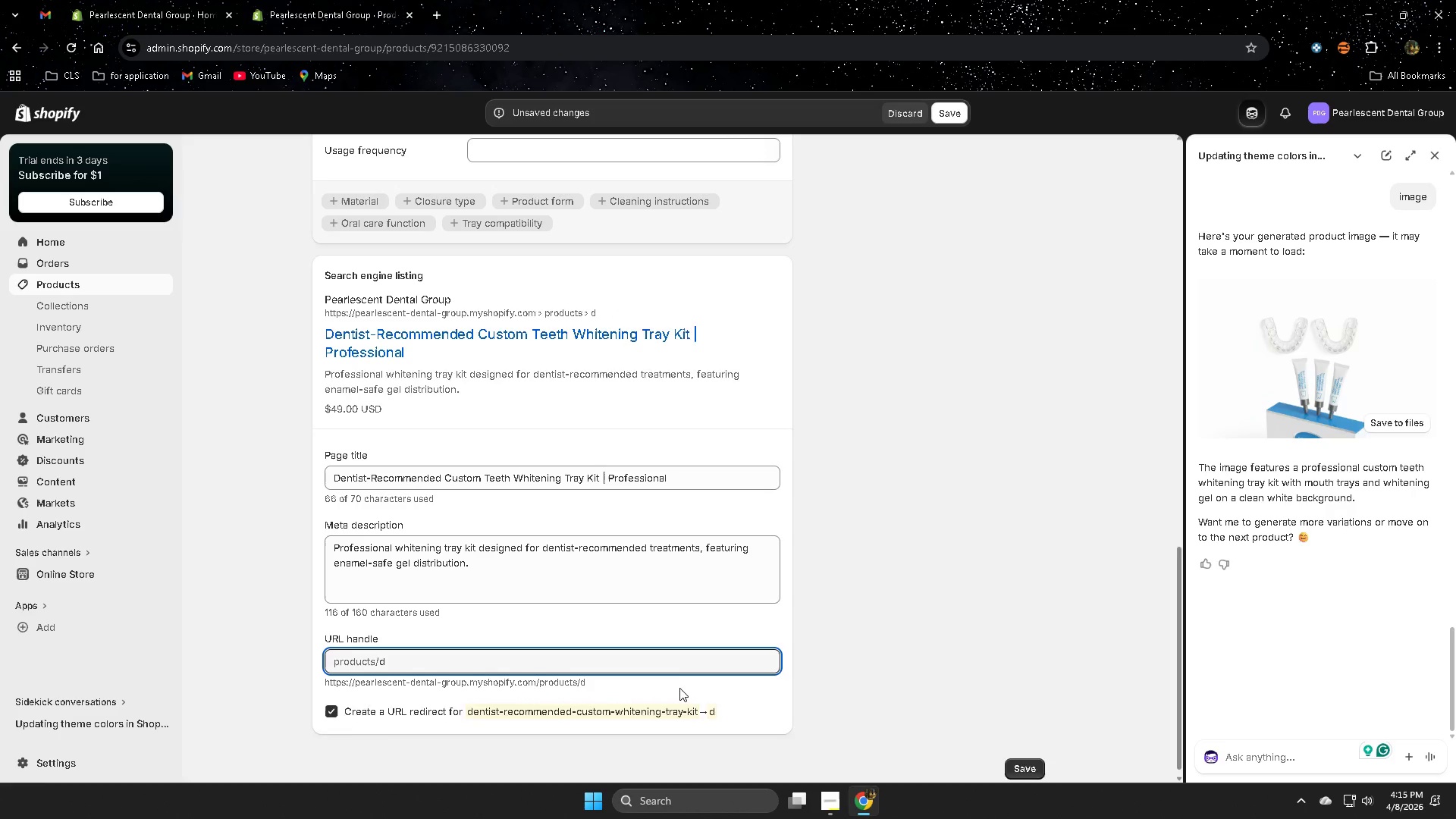 
key(Backspace)
 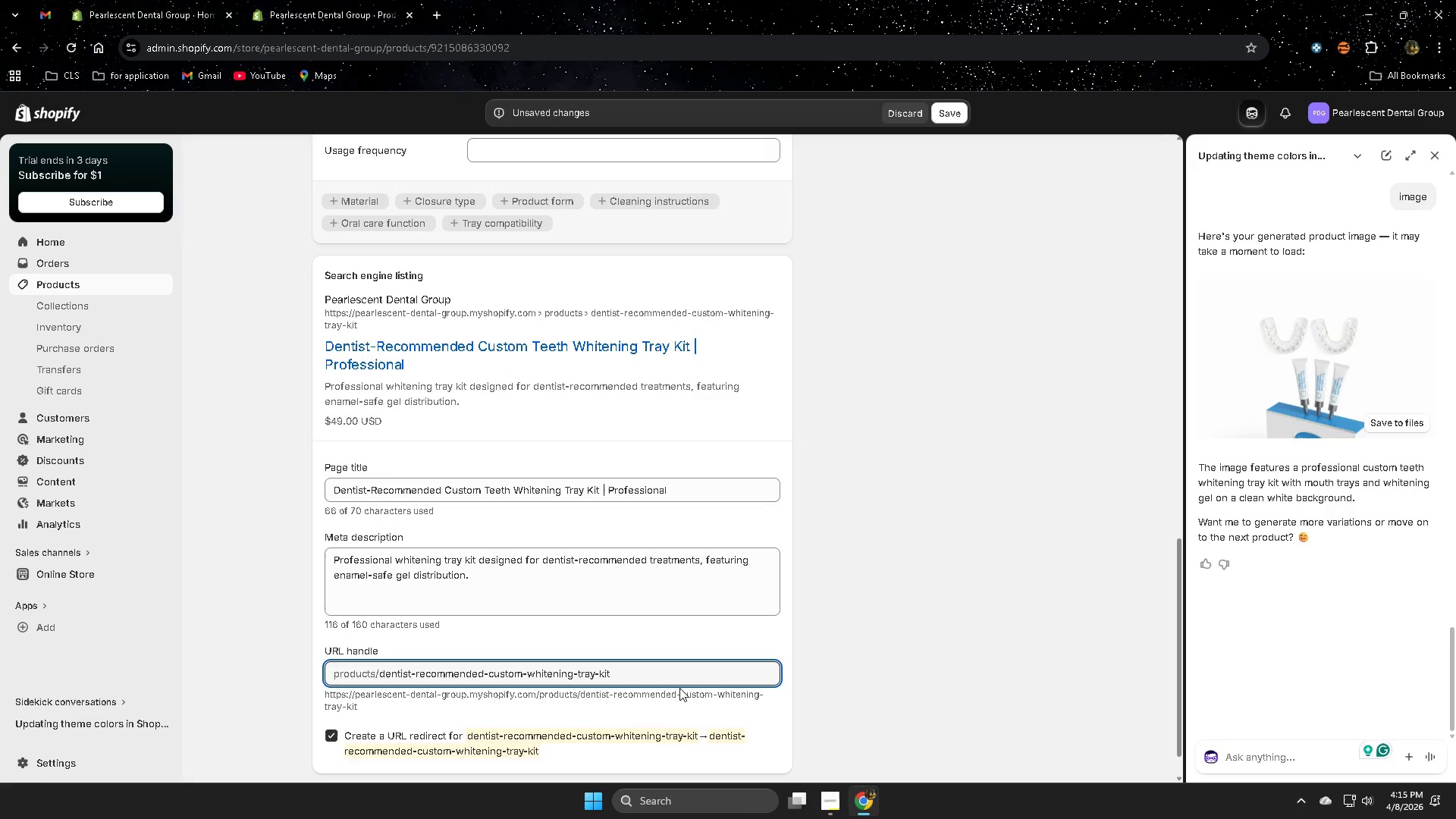 
key(Backspace)
 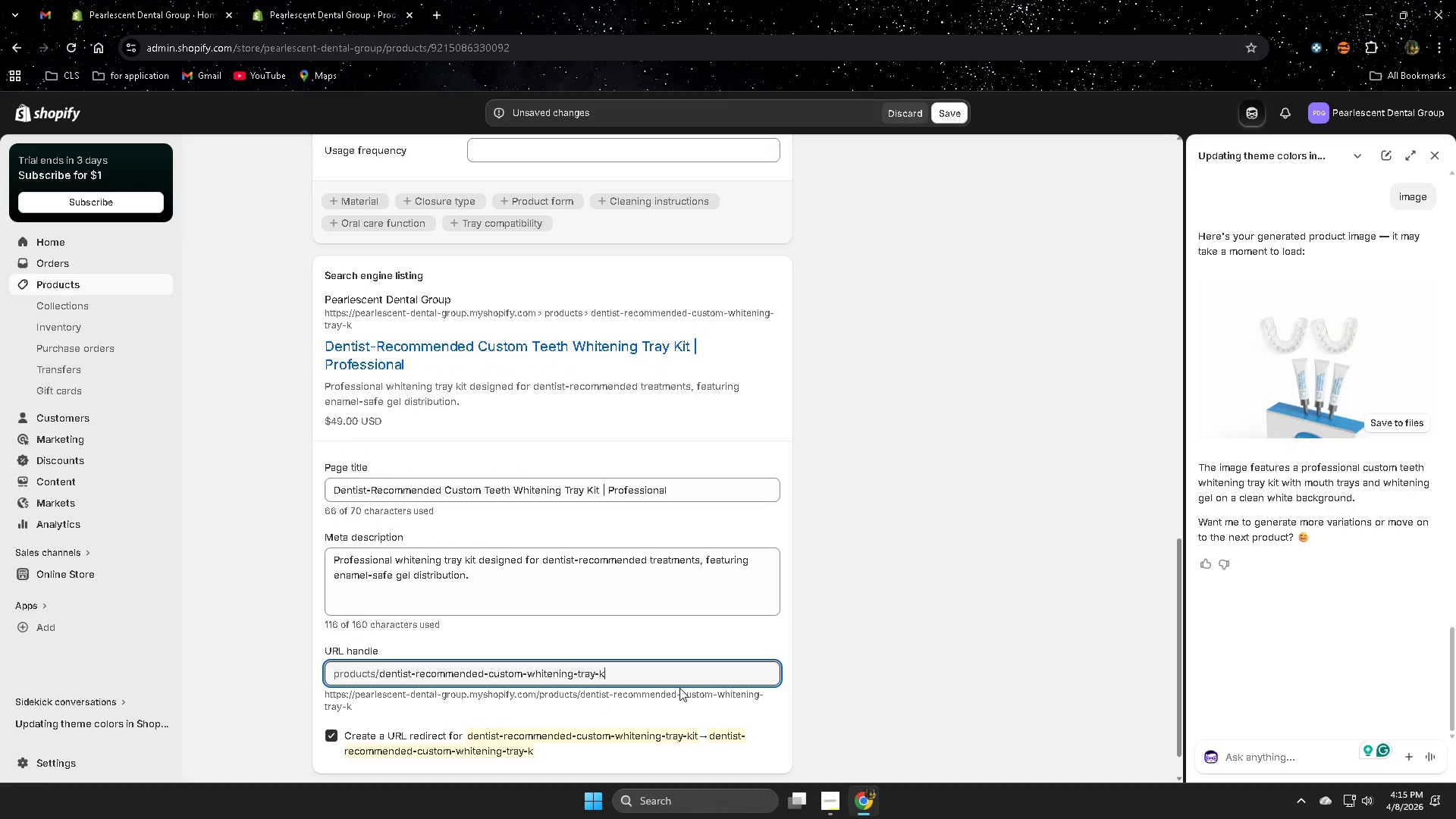 
key(Backspace)
 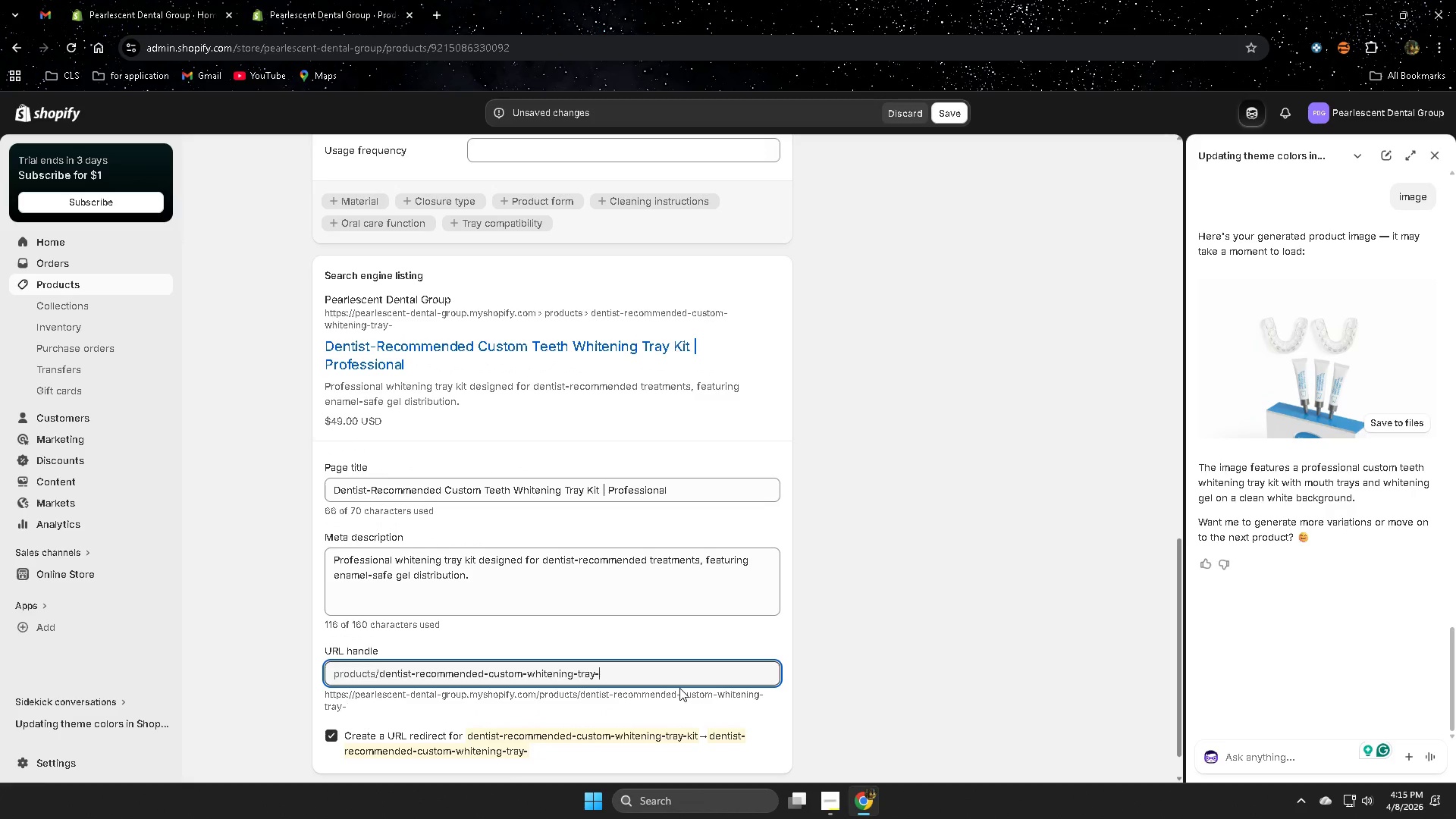 
hold_key(key=Backspace, duration=1.44)
 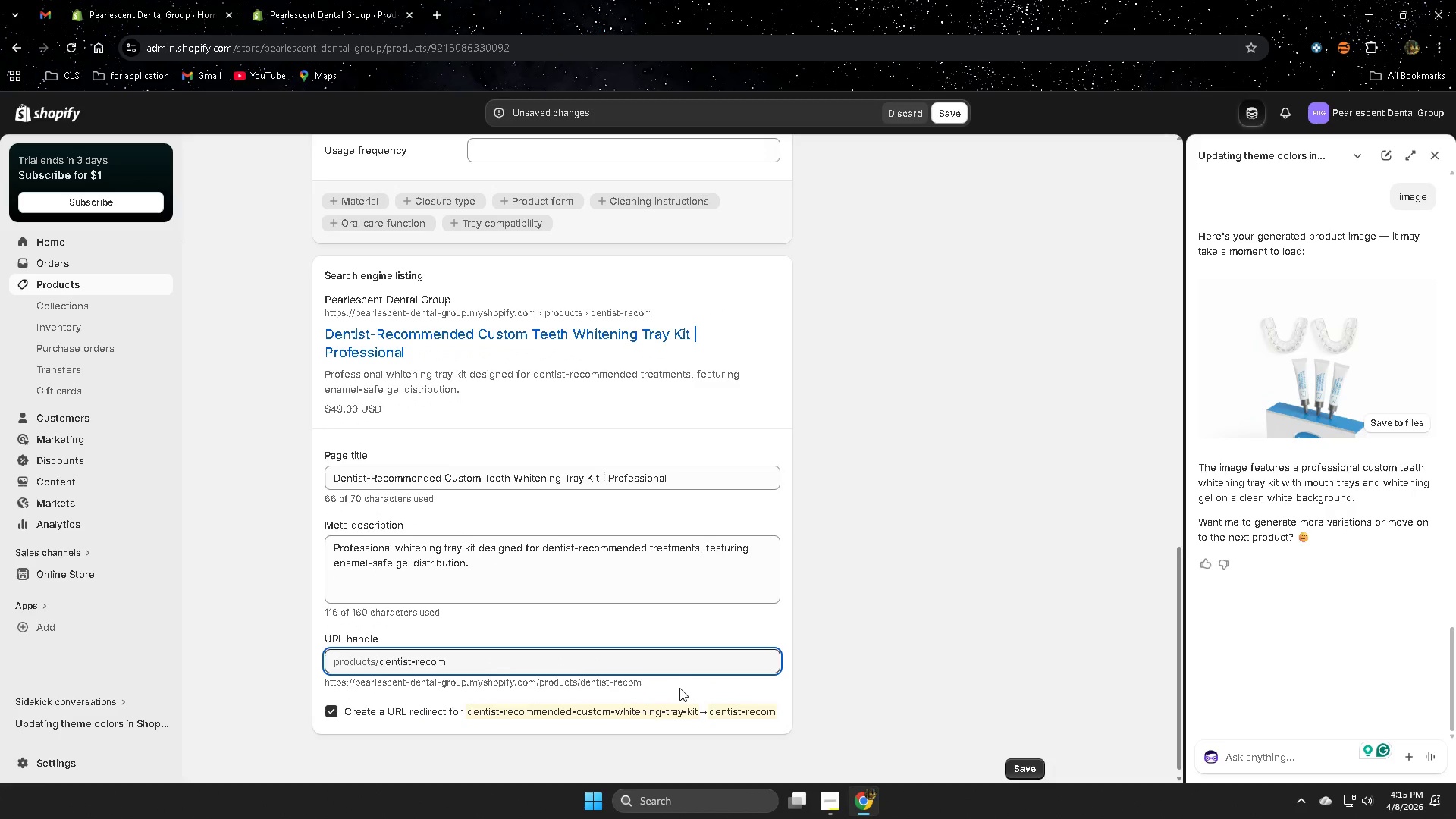 
key(Backspace)
 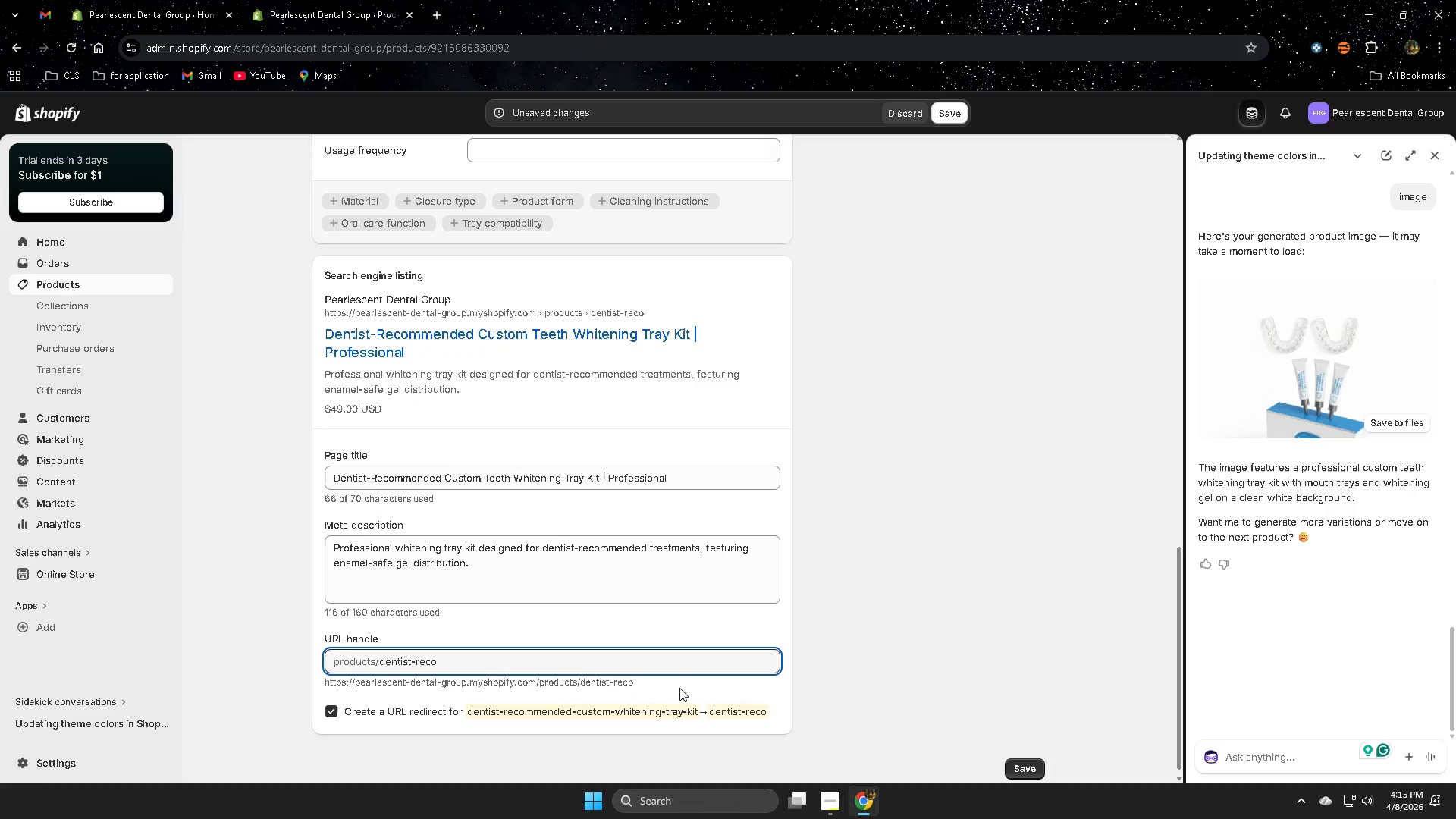 
key(Backspace)
 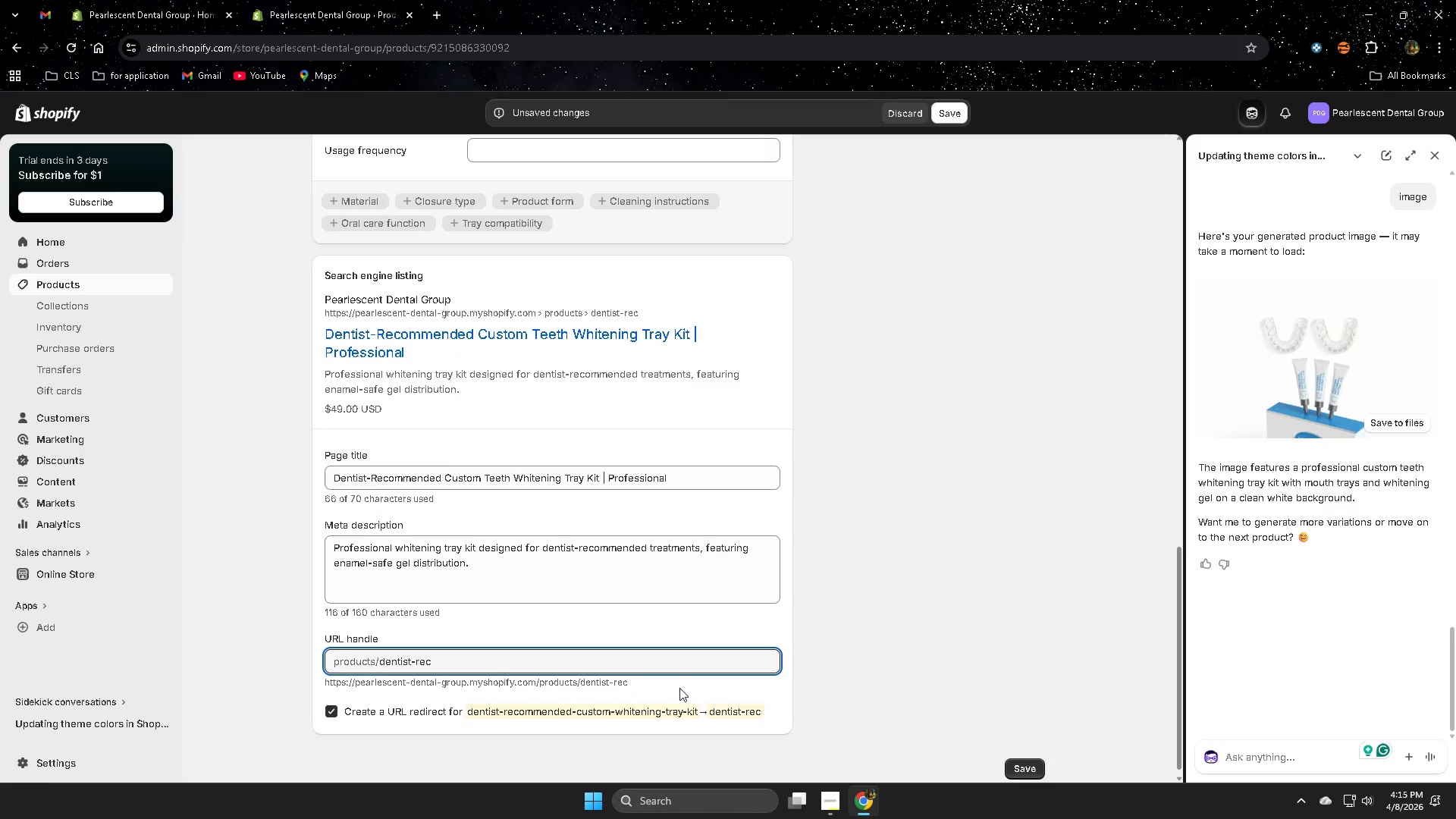 
key(Backspace)
 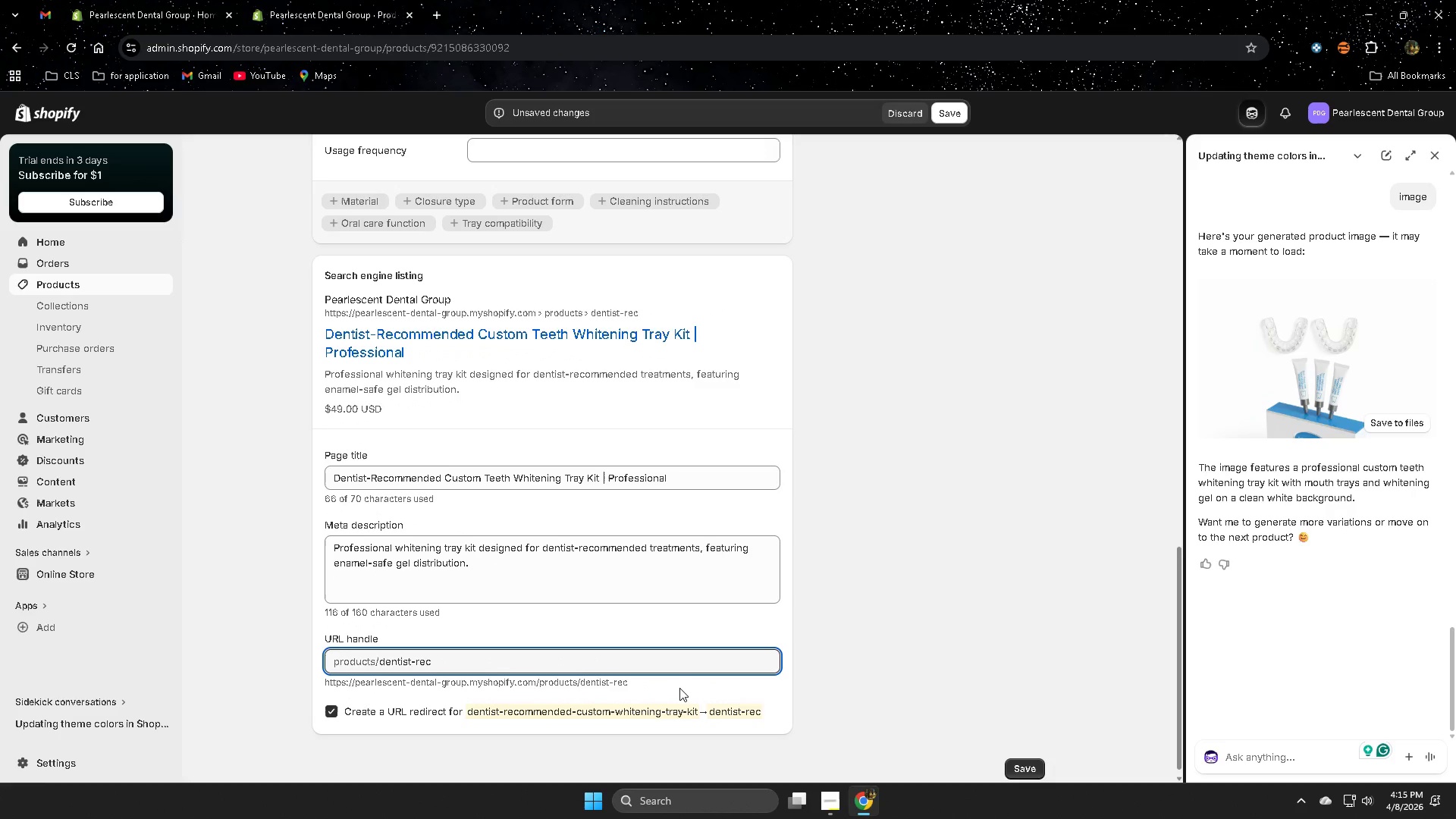 
key(Backspace)
 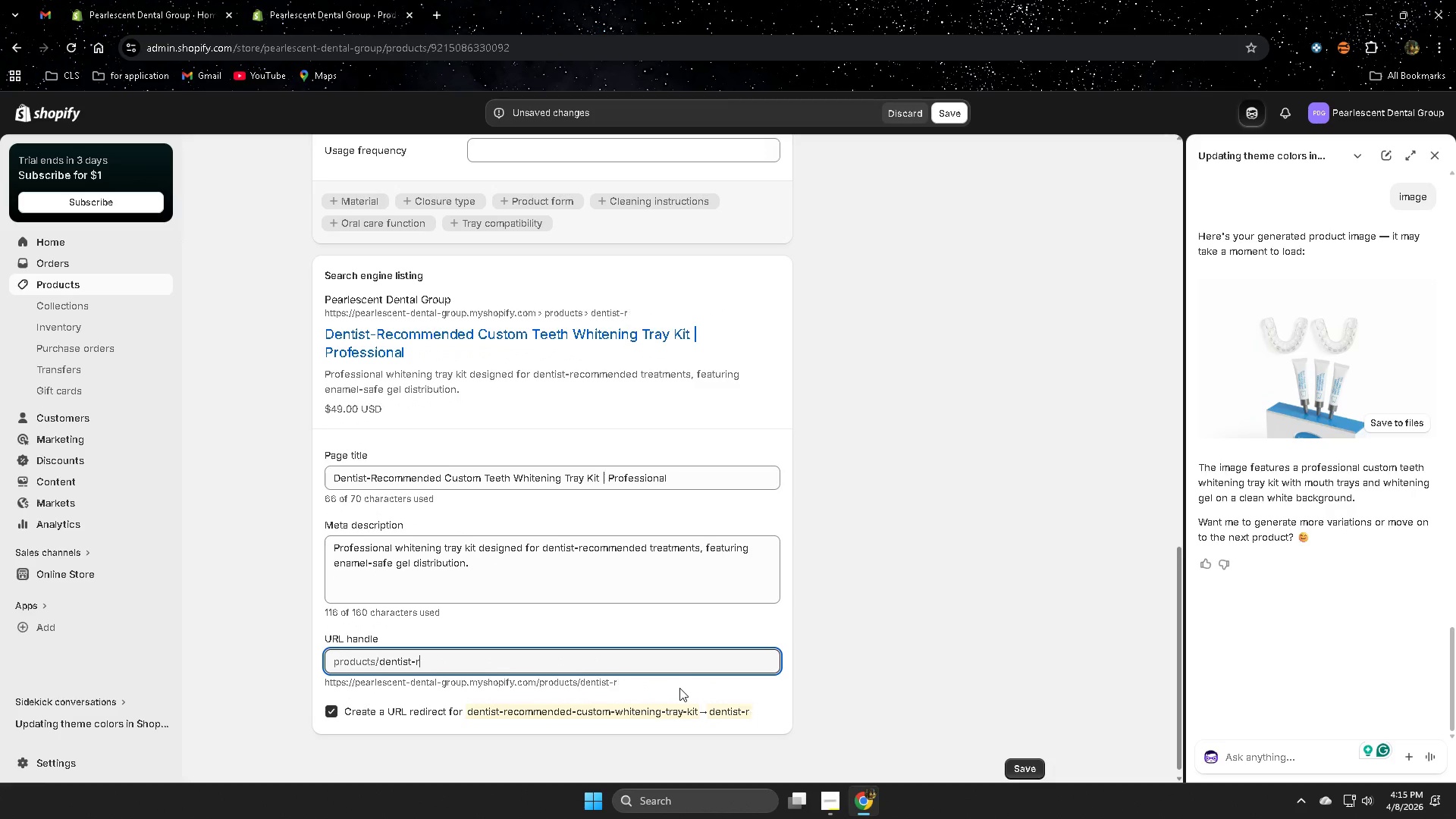 
key(Backspace)
 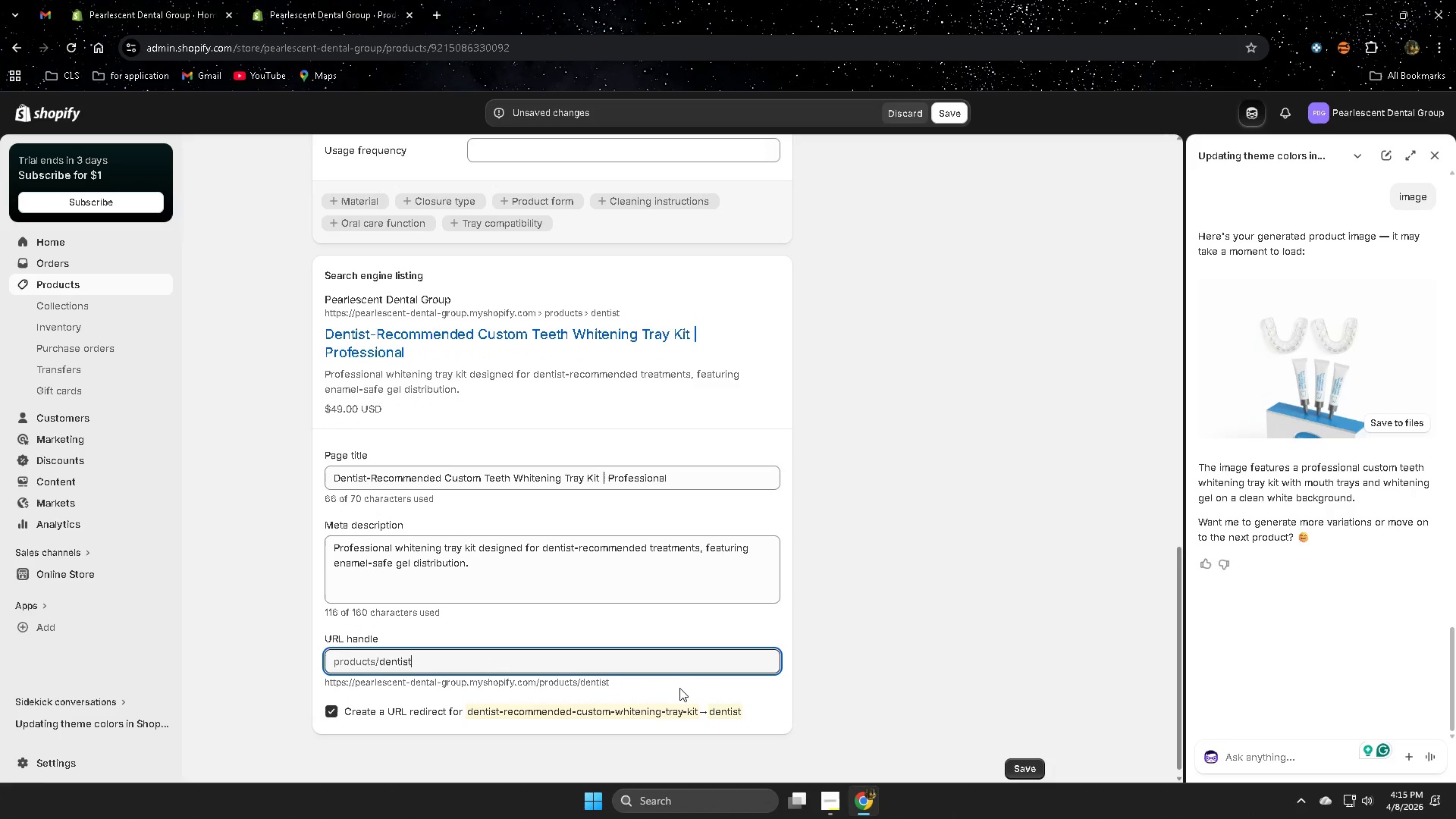 
key(Backspace)
 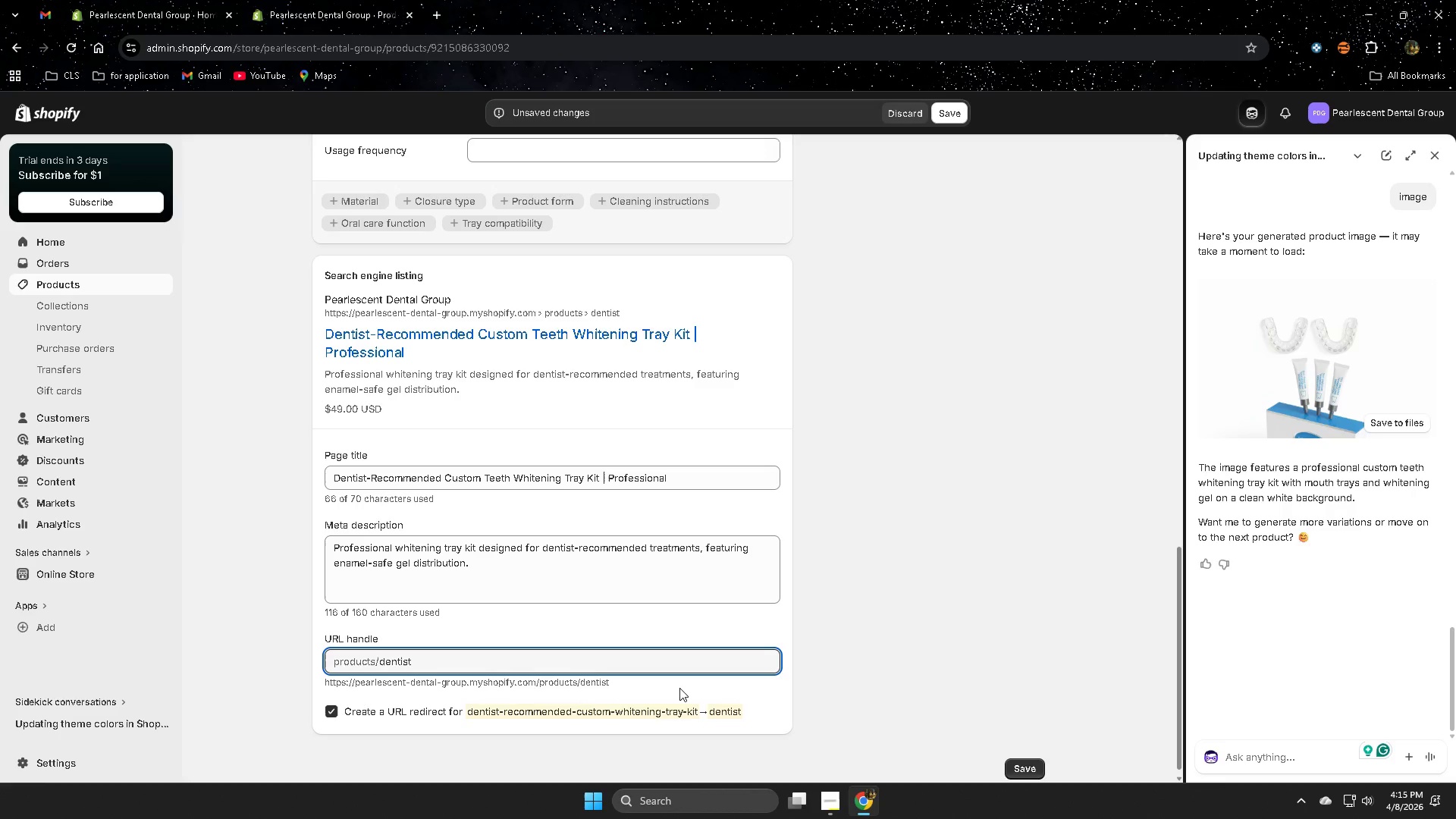 
wait(7.61)
 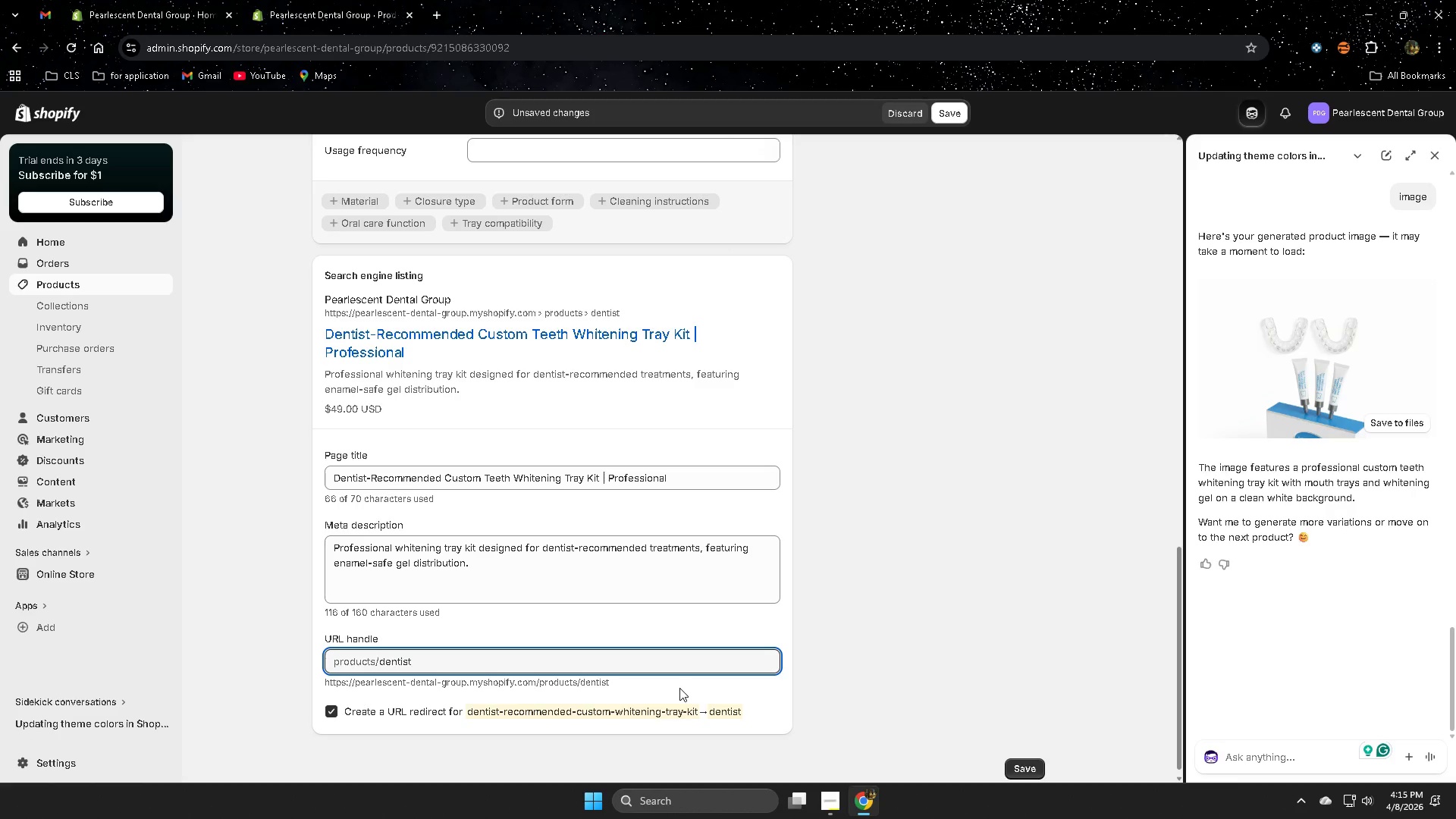 
key(Backspace)
 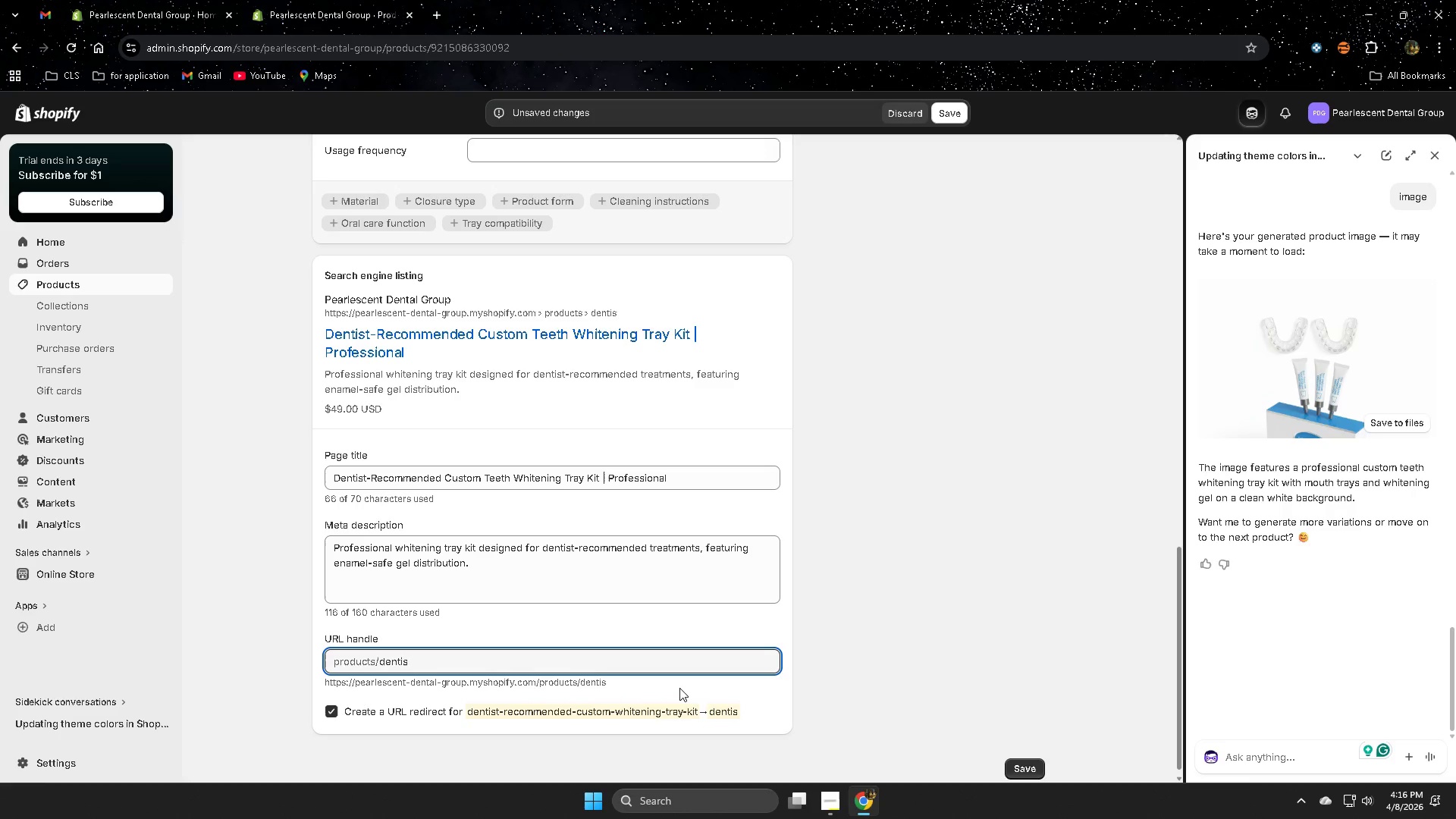 
key(Backspace)
 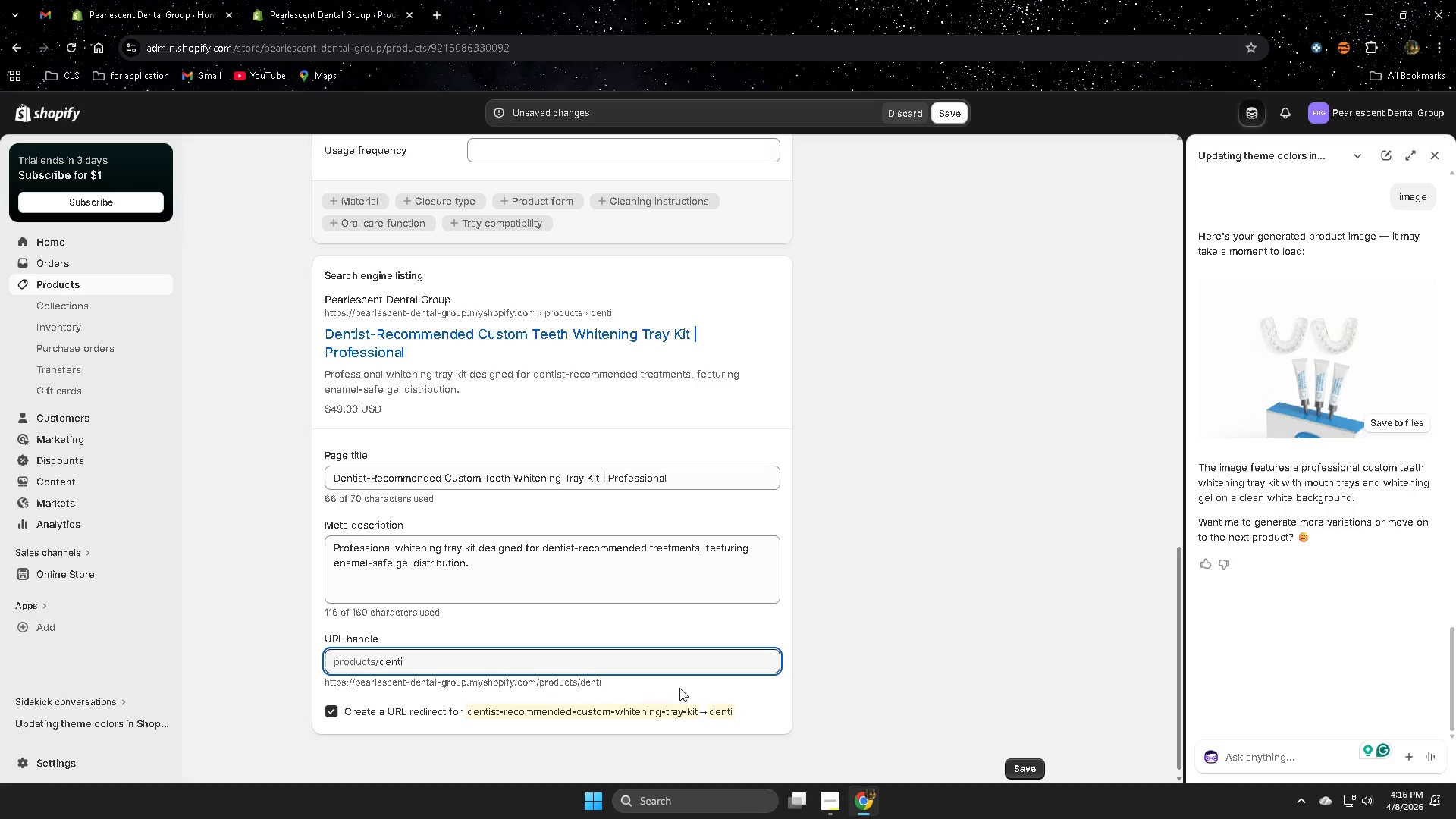 
key(Backspace)
 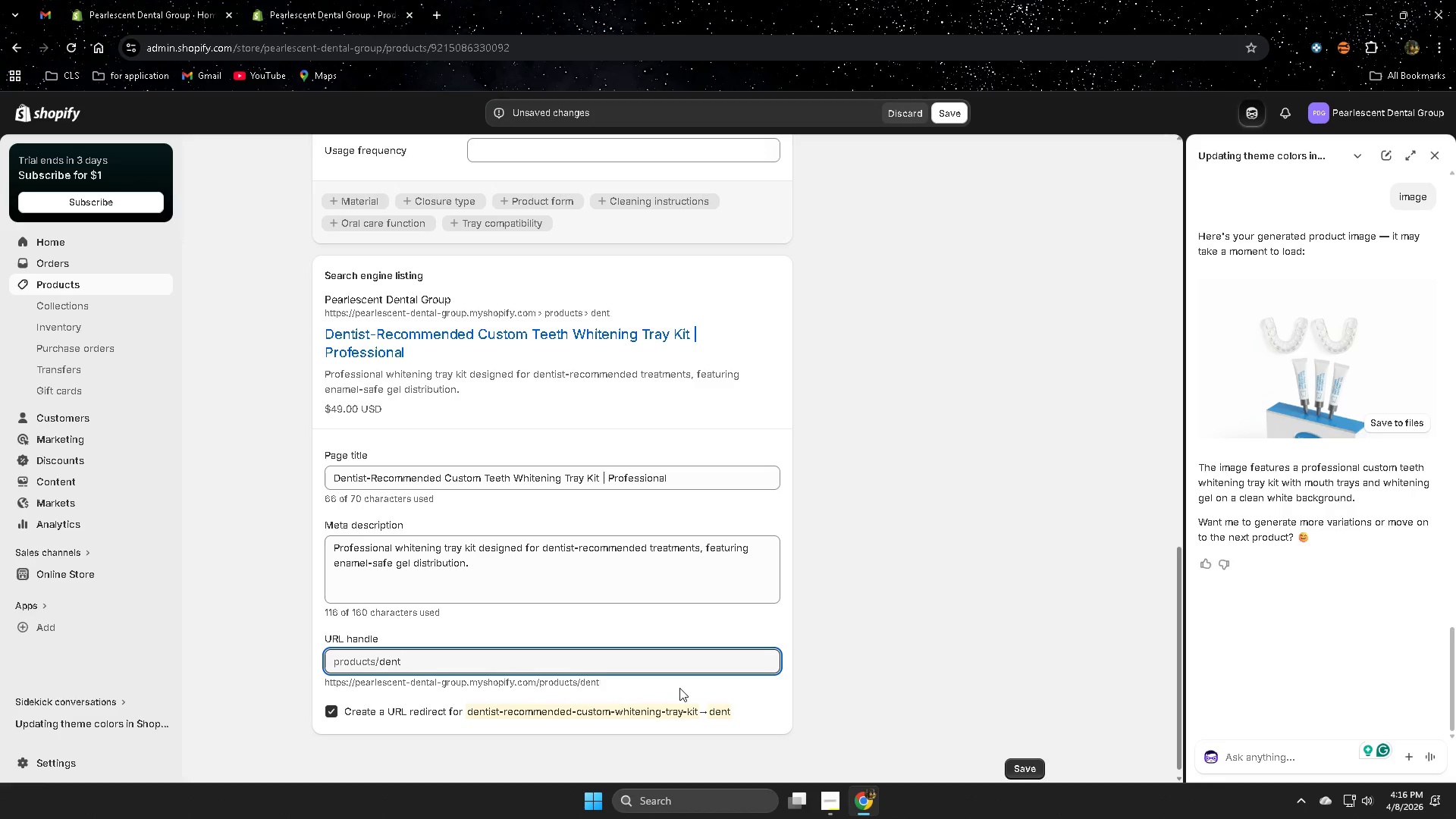 
key(Backspace)
 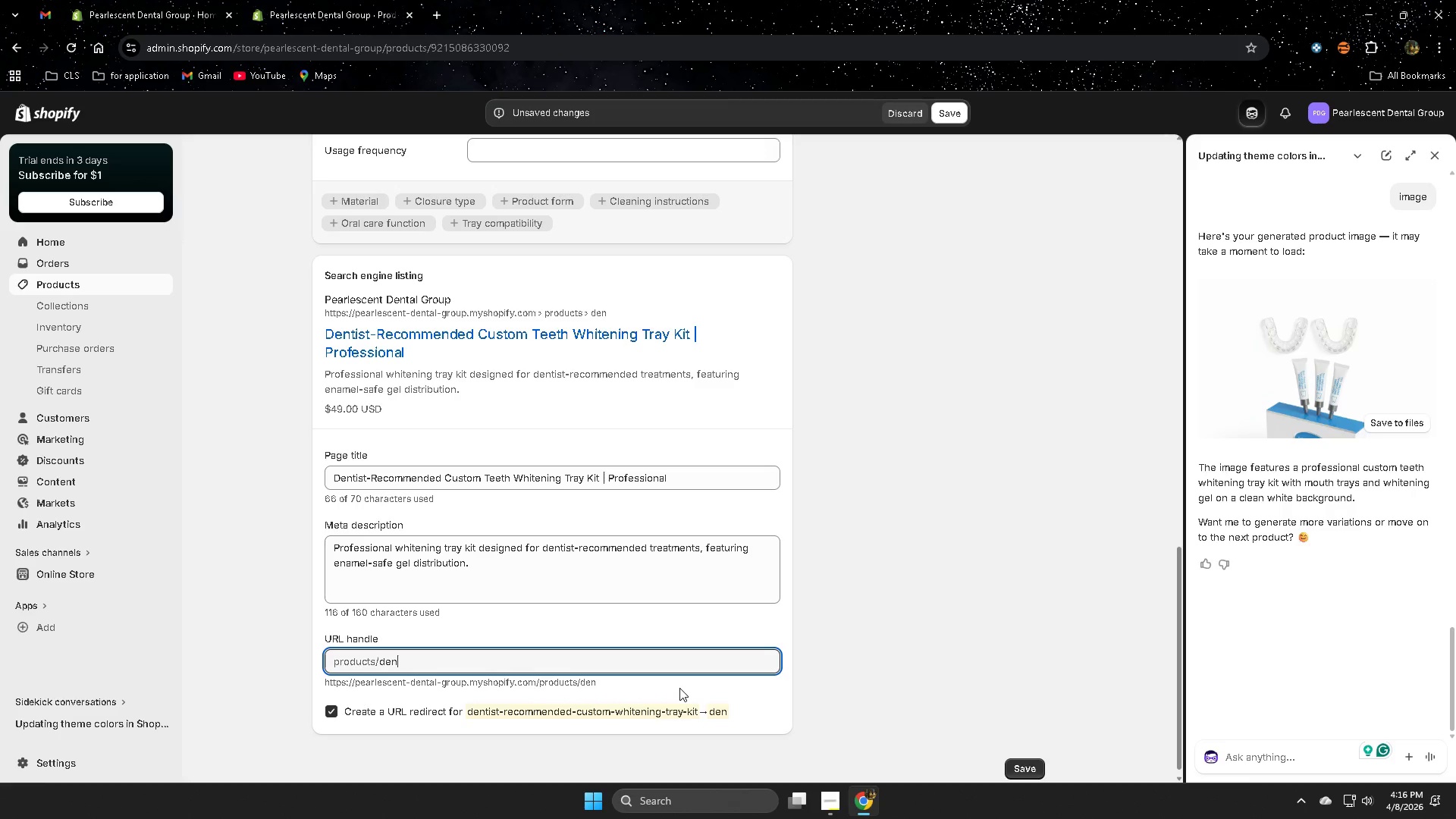 
key(Backspace)
 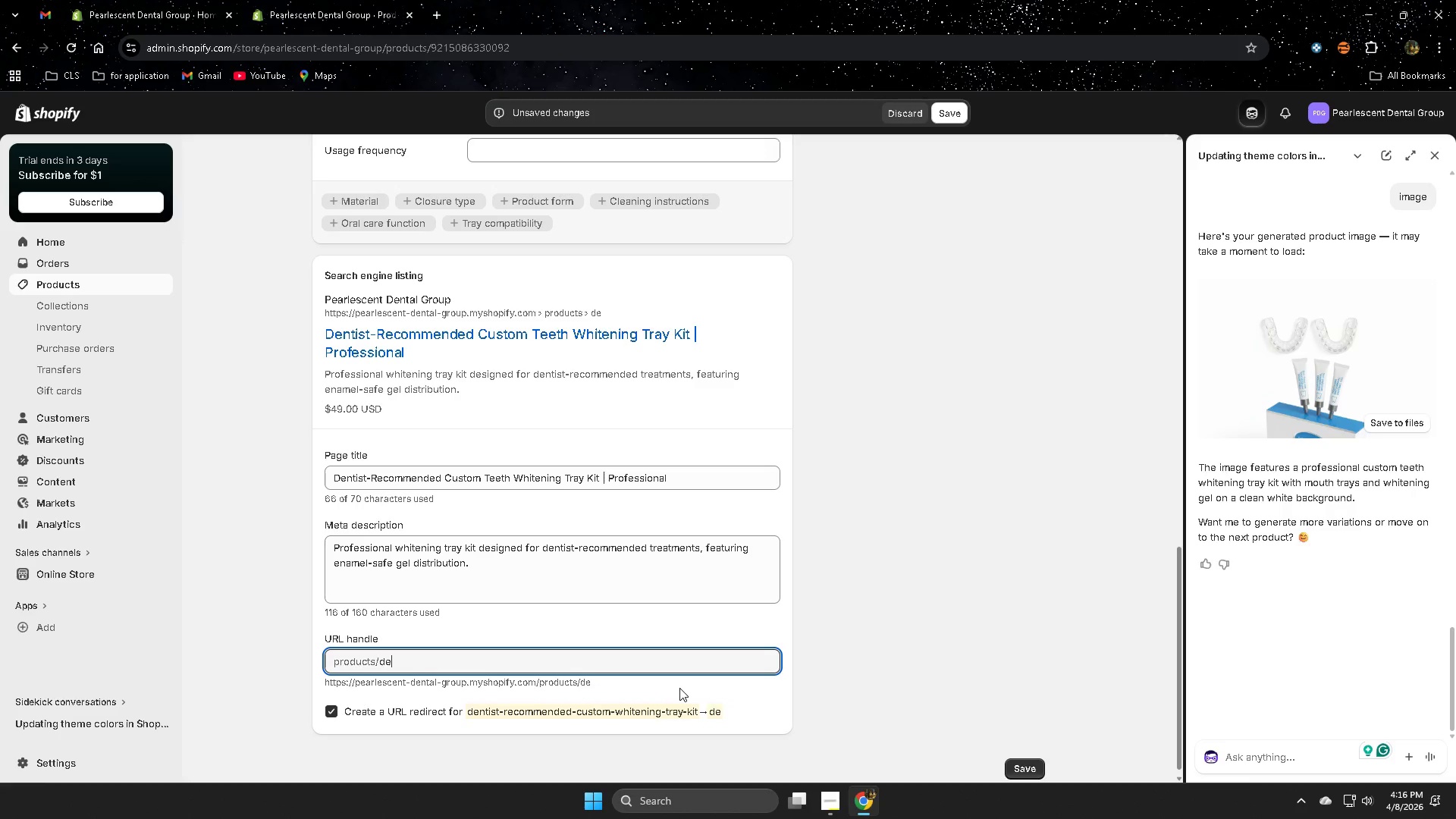 
key(Backspace)
 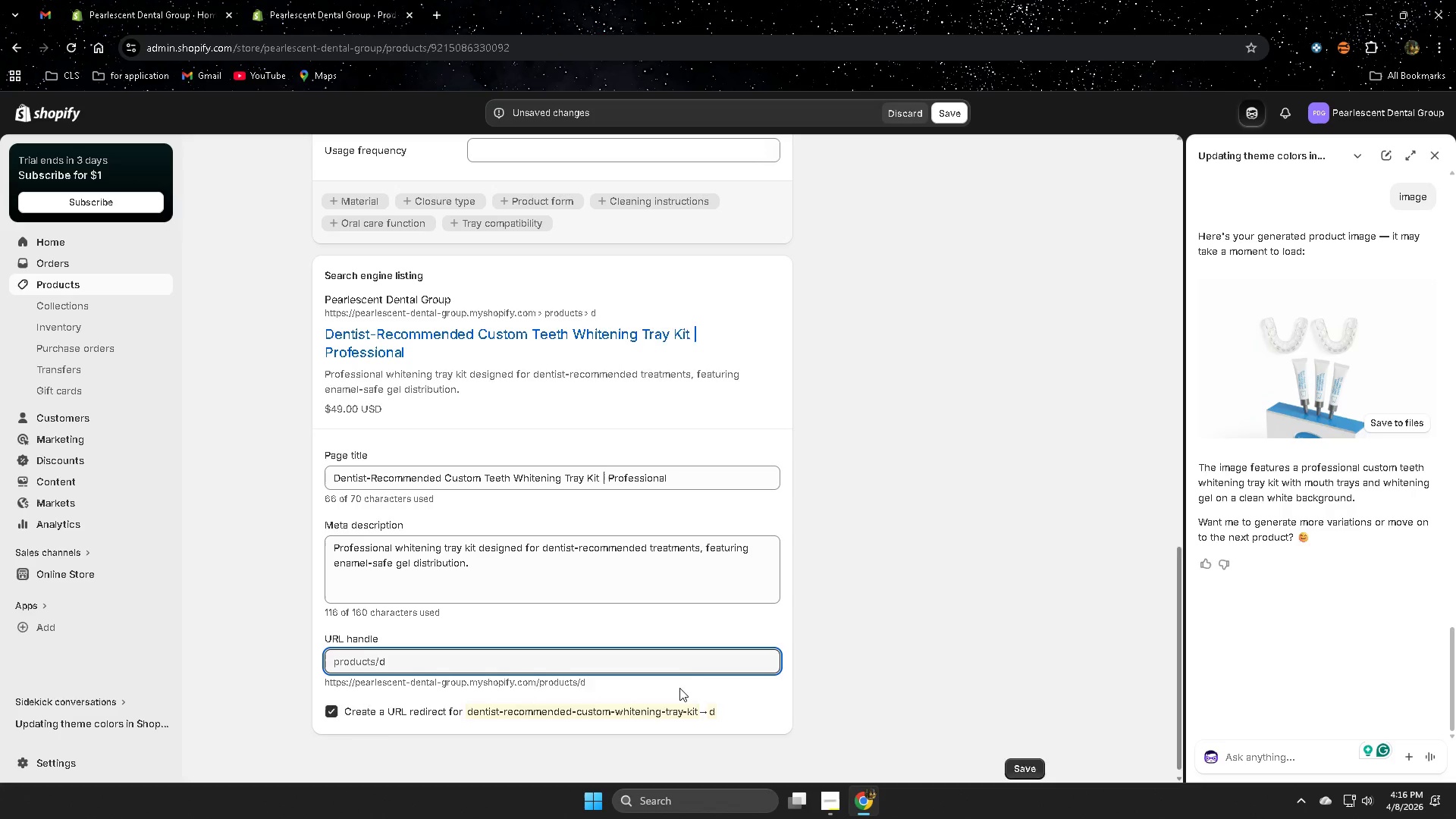 
key(Backspace)
 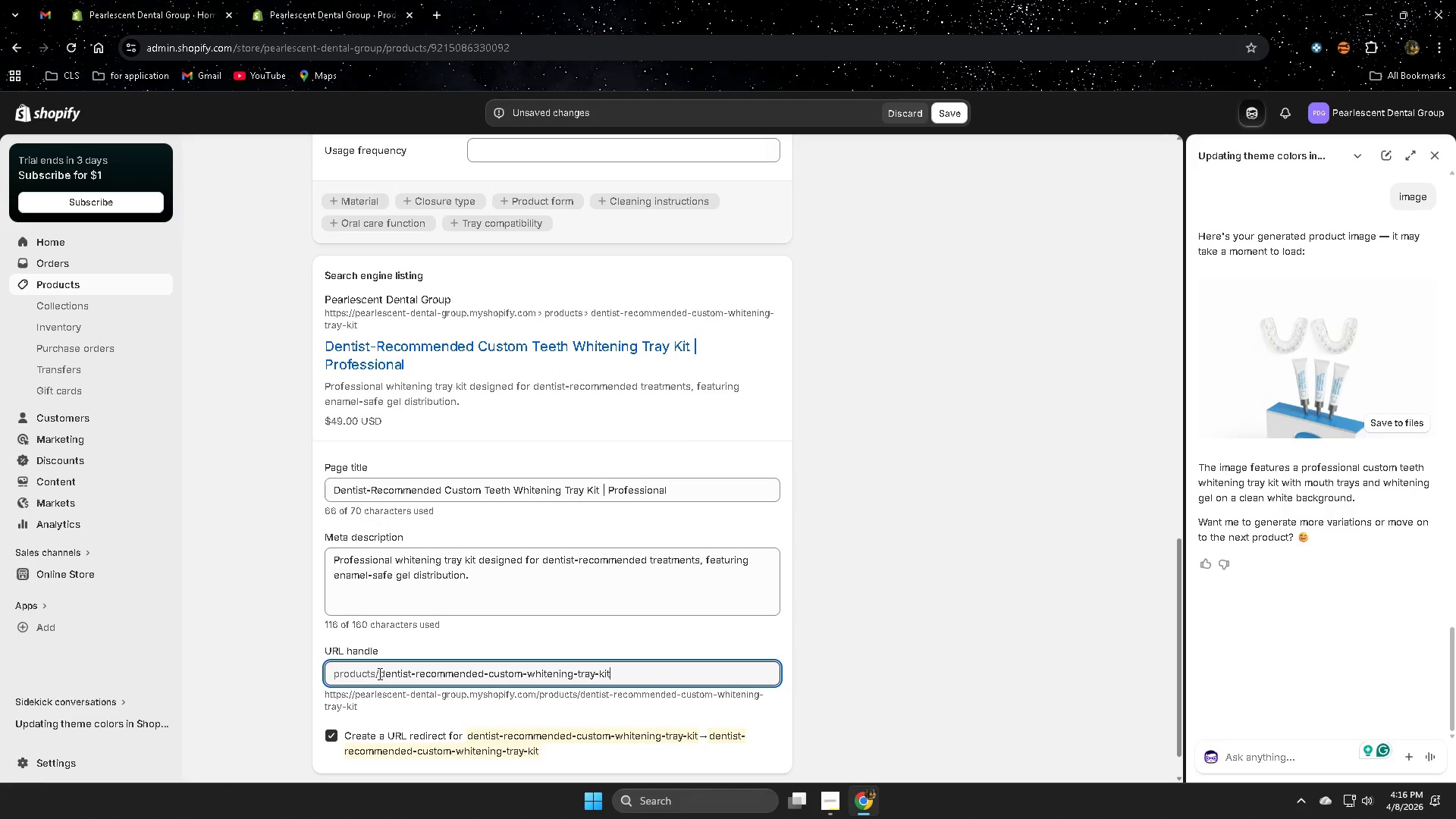 
left_click([379, 675])
 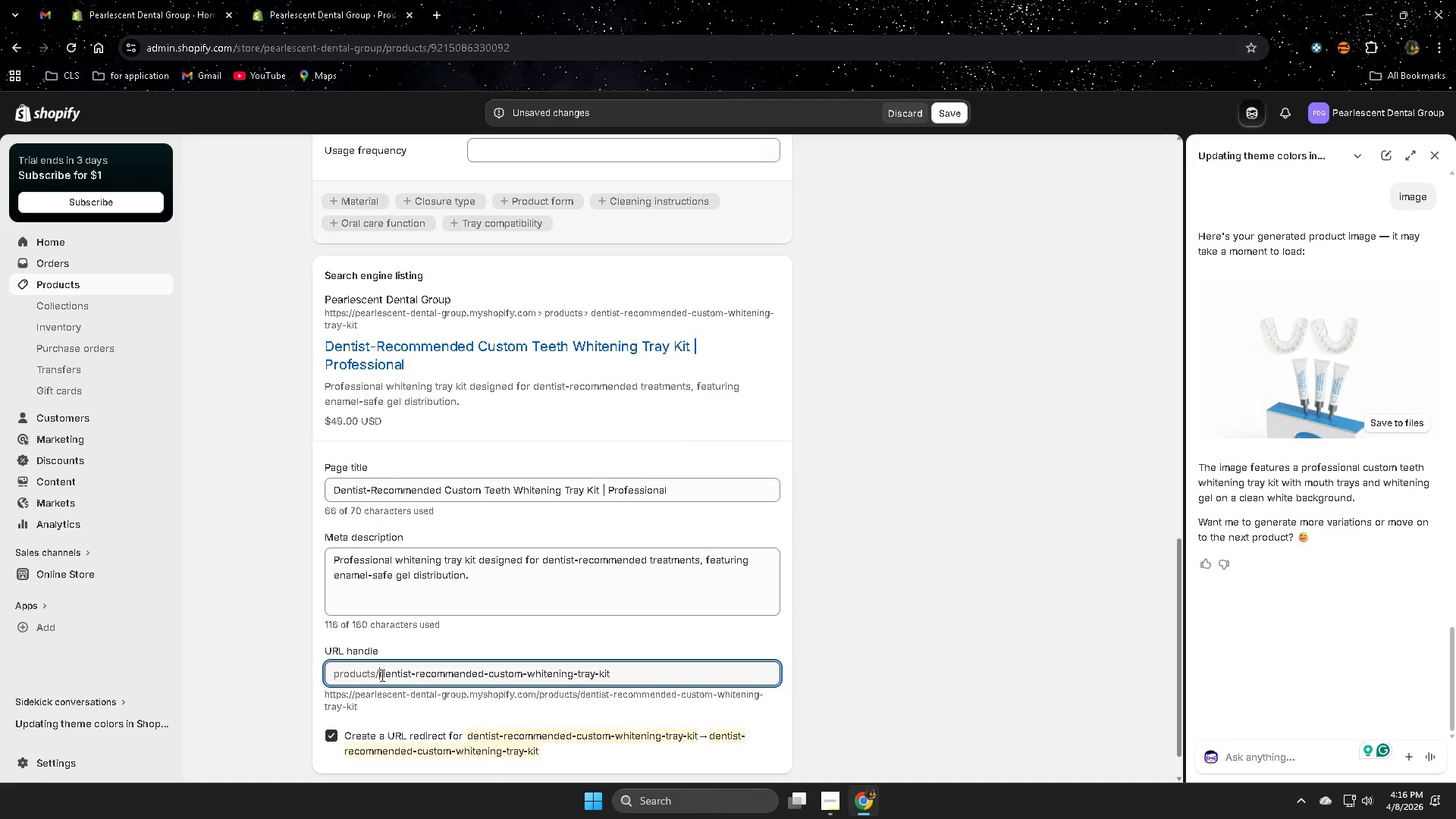 
key(C)
 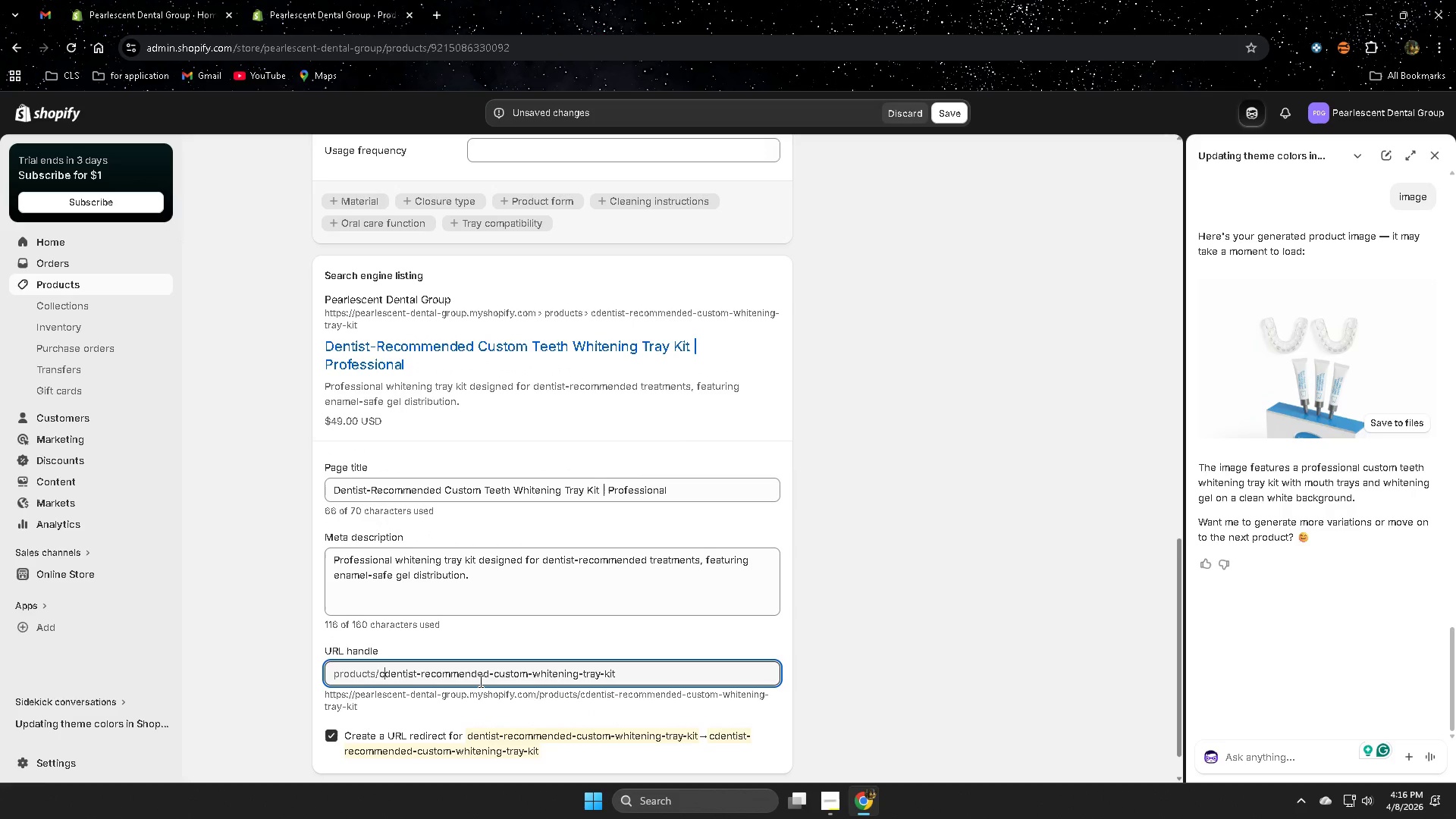 
type(o)
key(Backspace)
type(ustom)
 